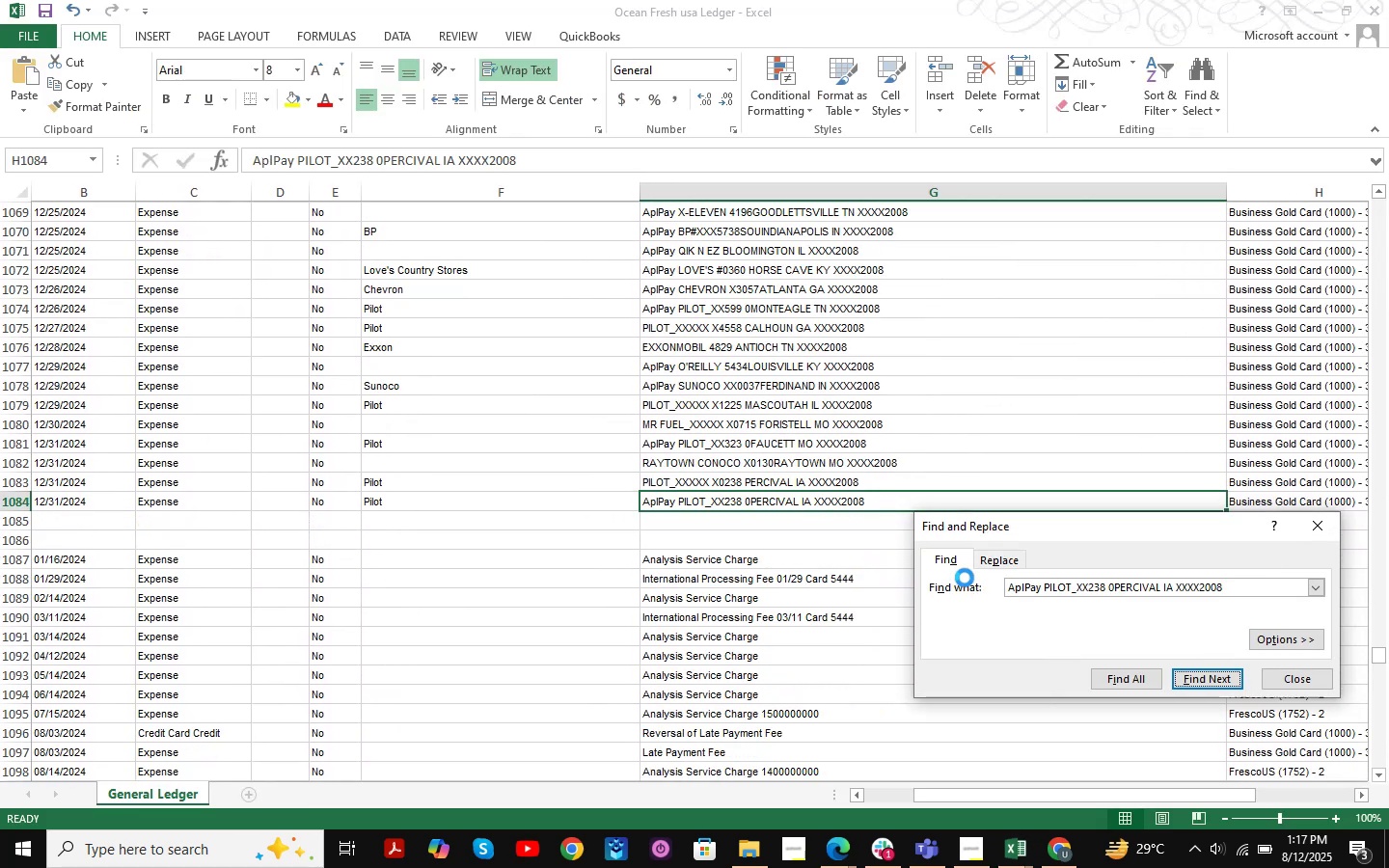 
key(NumpadEnter)
 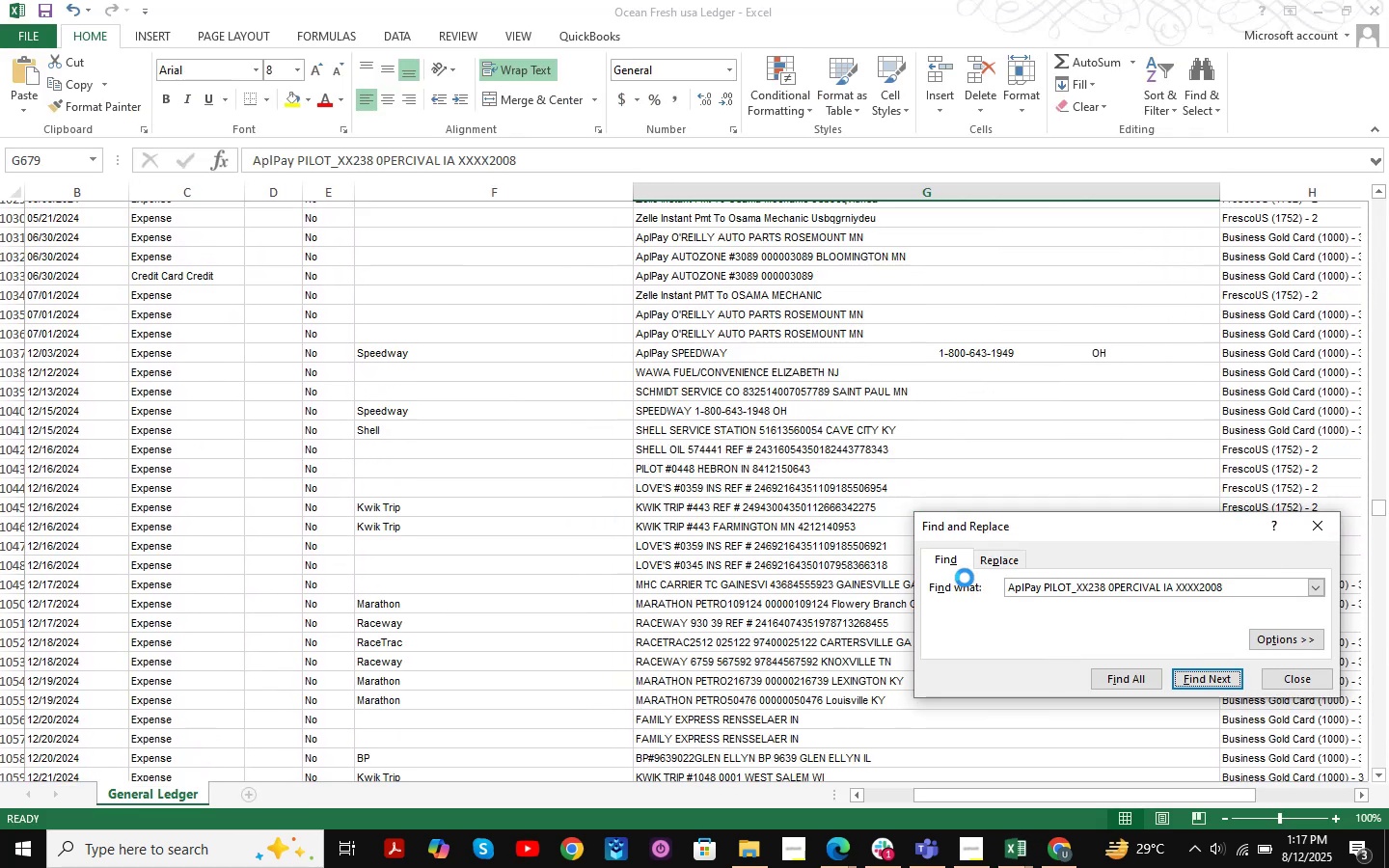 
key(NumpadEnter)
 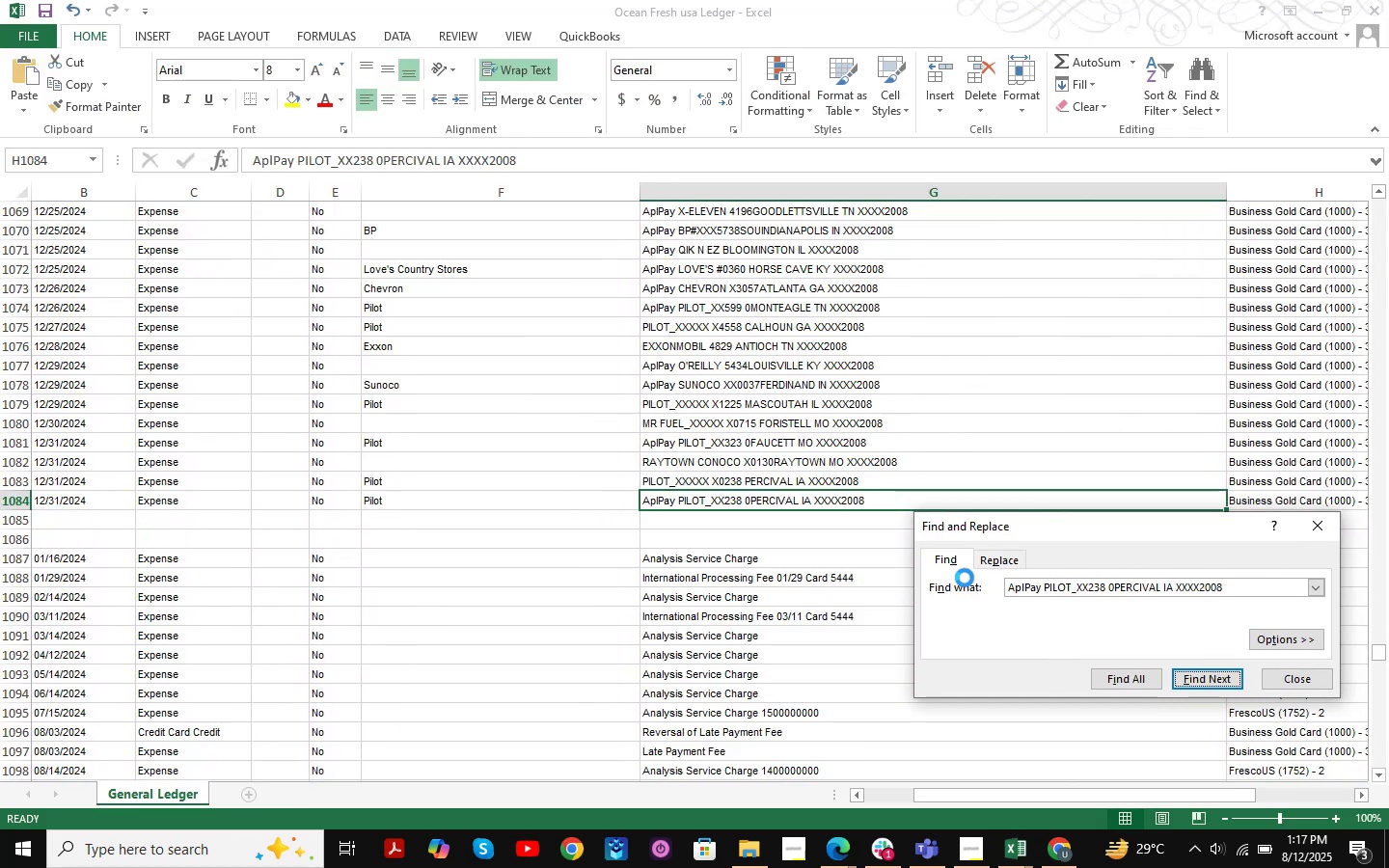 
key(NumpadEnter)
 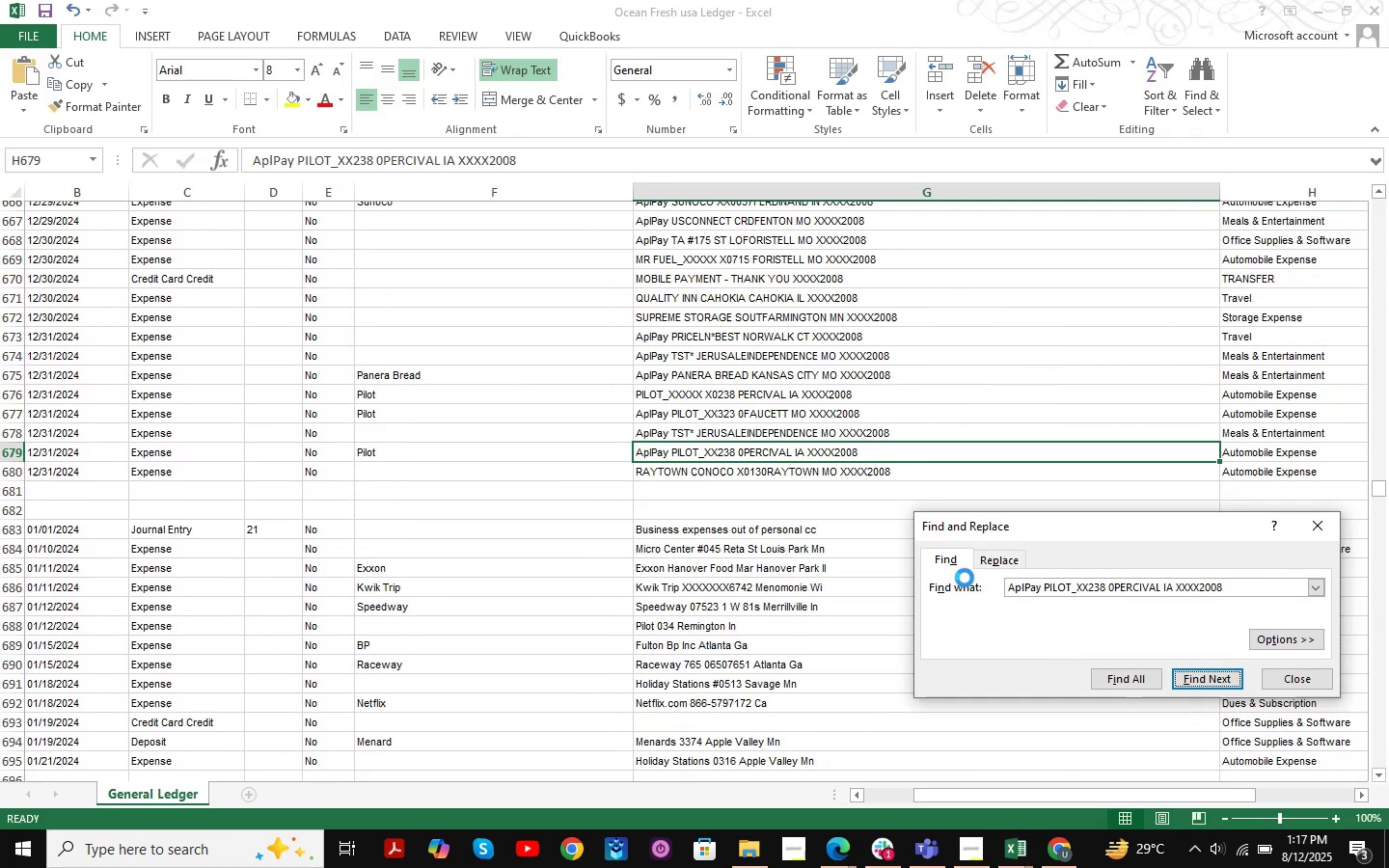 
key(NumpadEnter)
 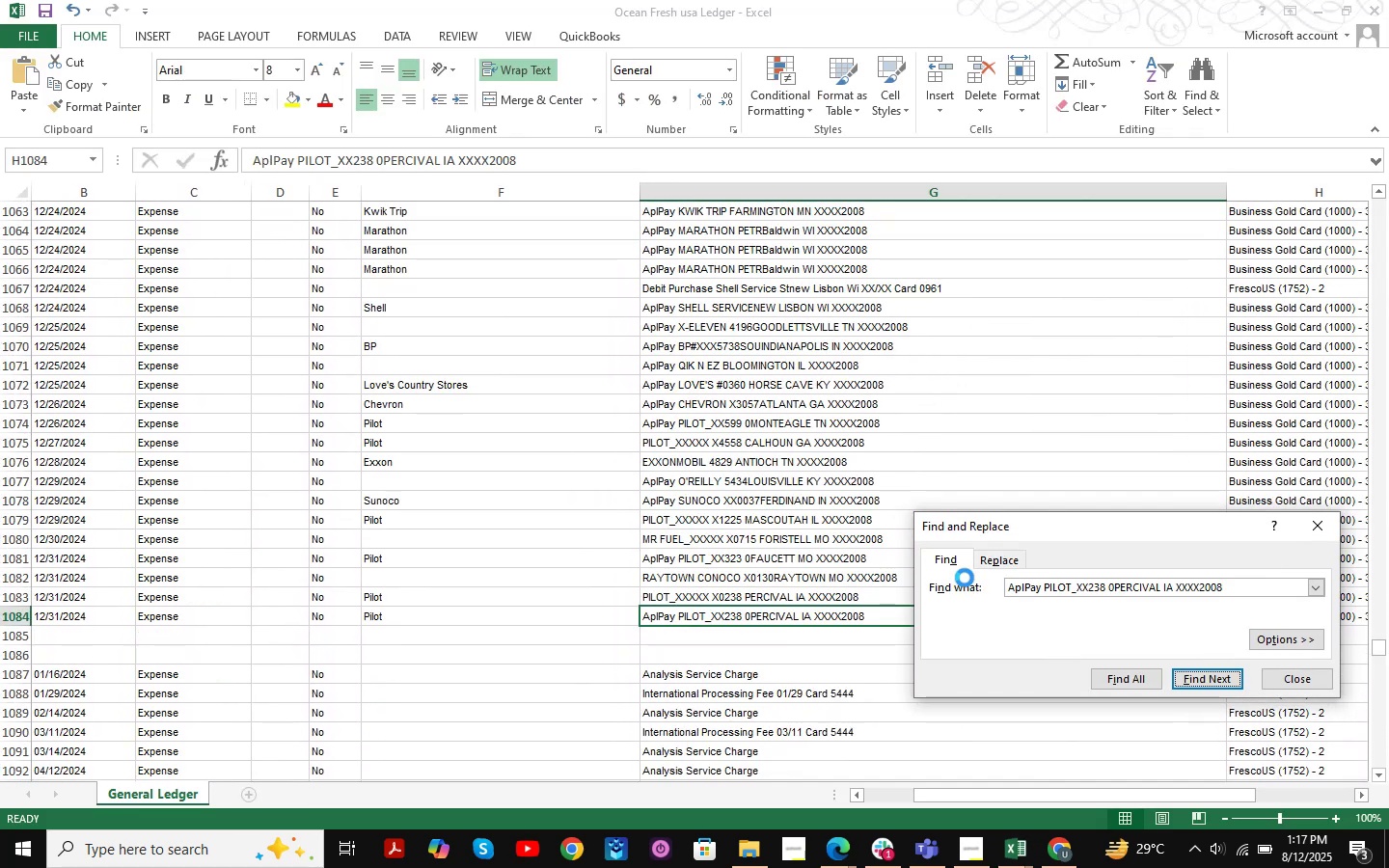 
key(NumpadEnter)
 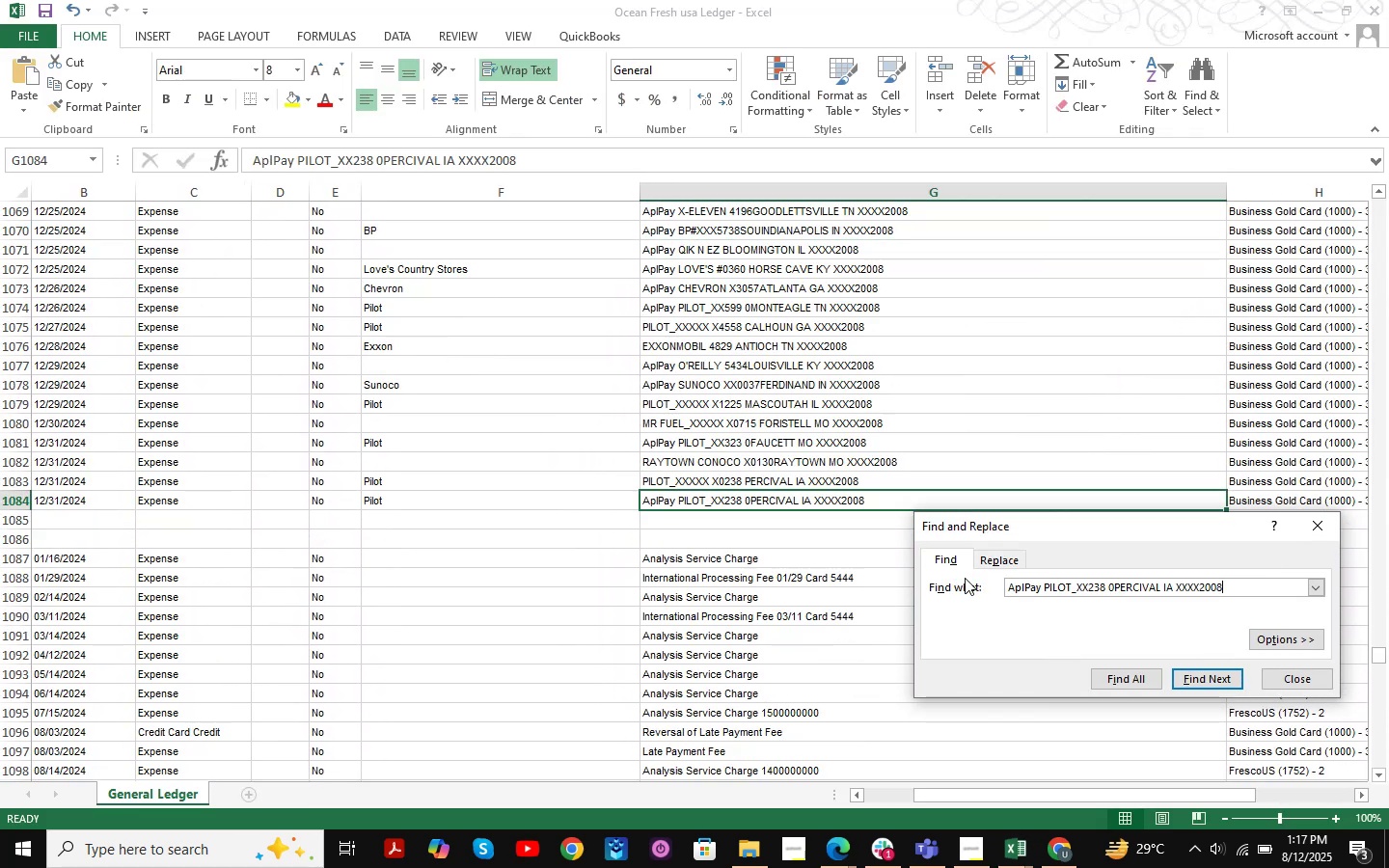 
key(NumpadEnter)
 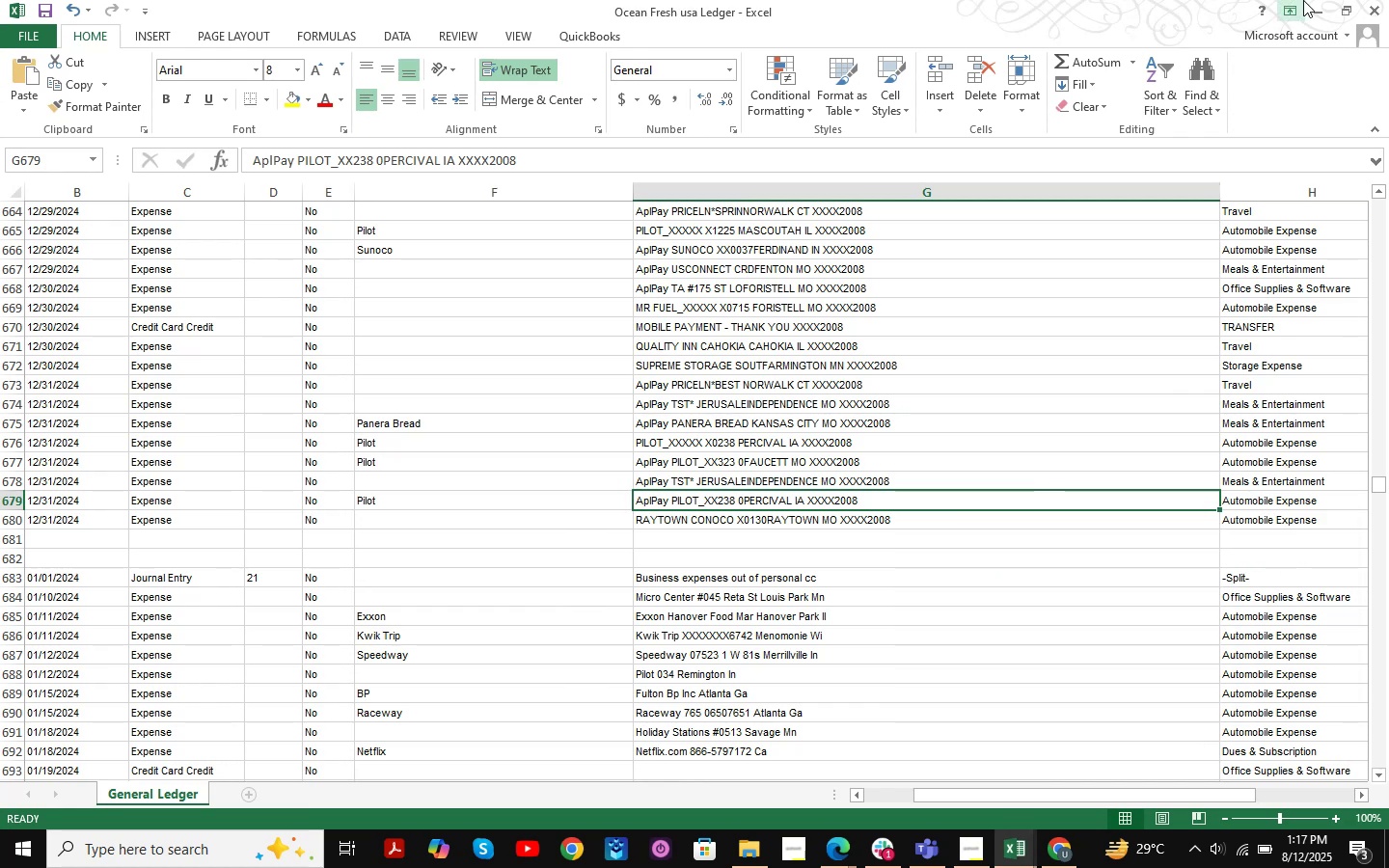 
left_click([1315, 13])
 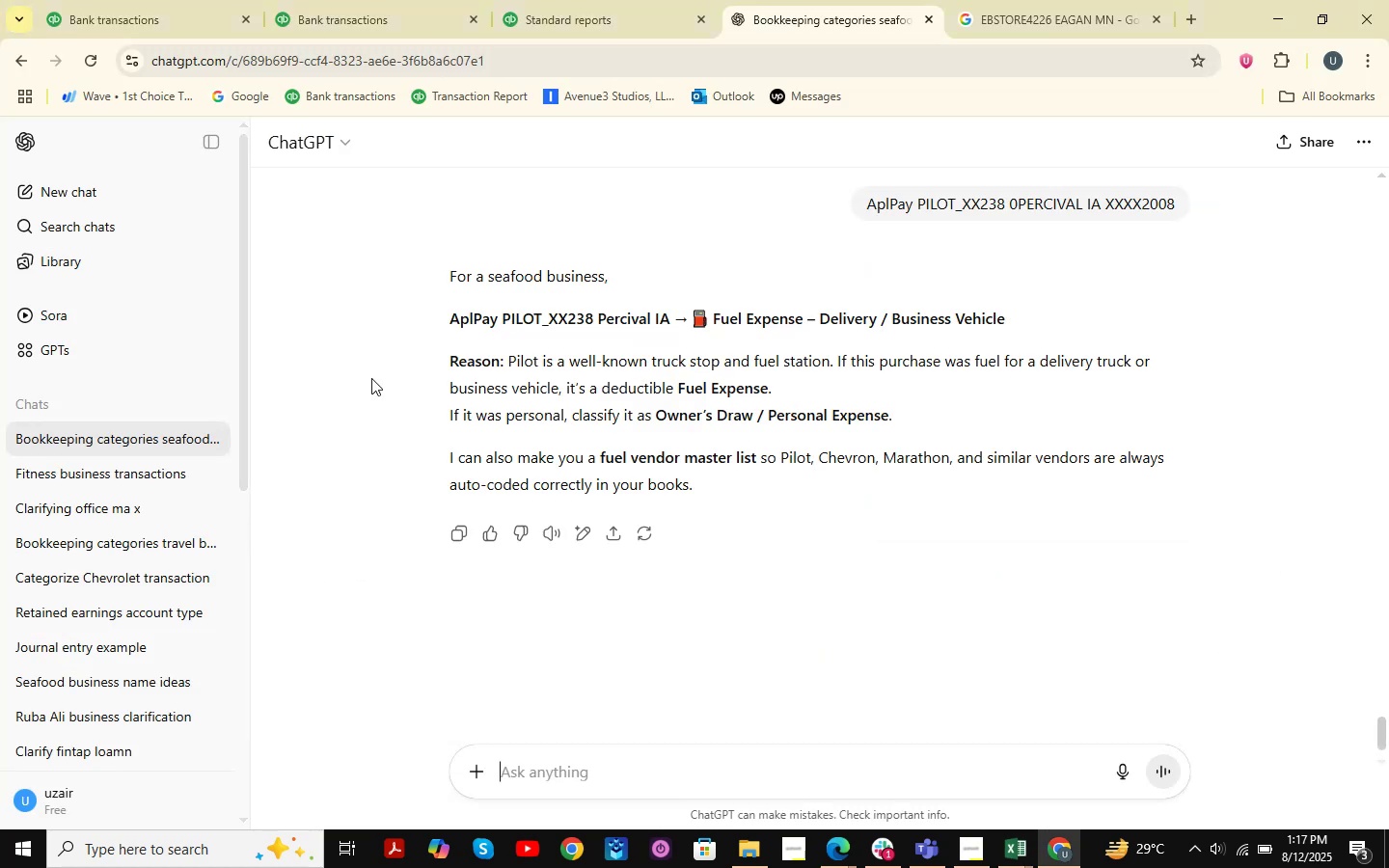 
wait(9.76)
 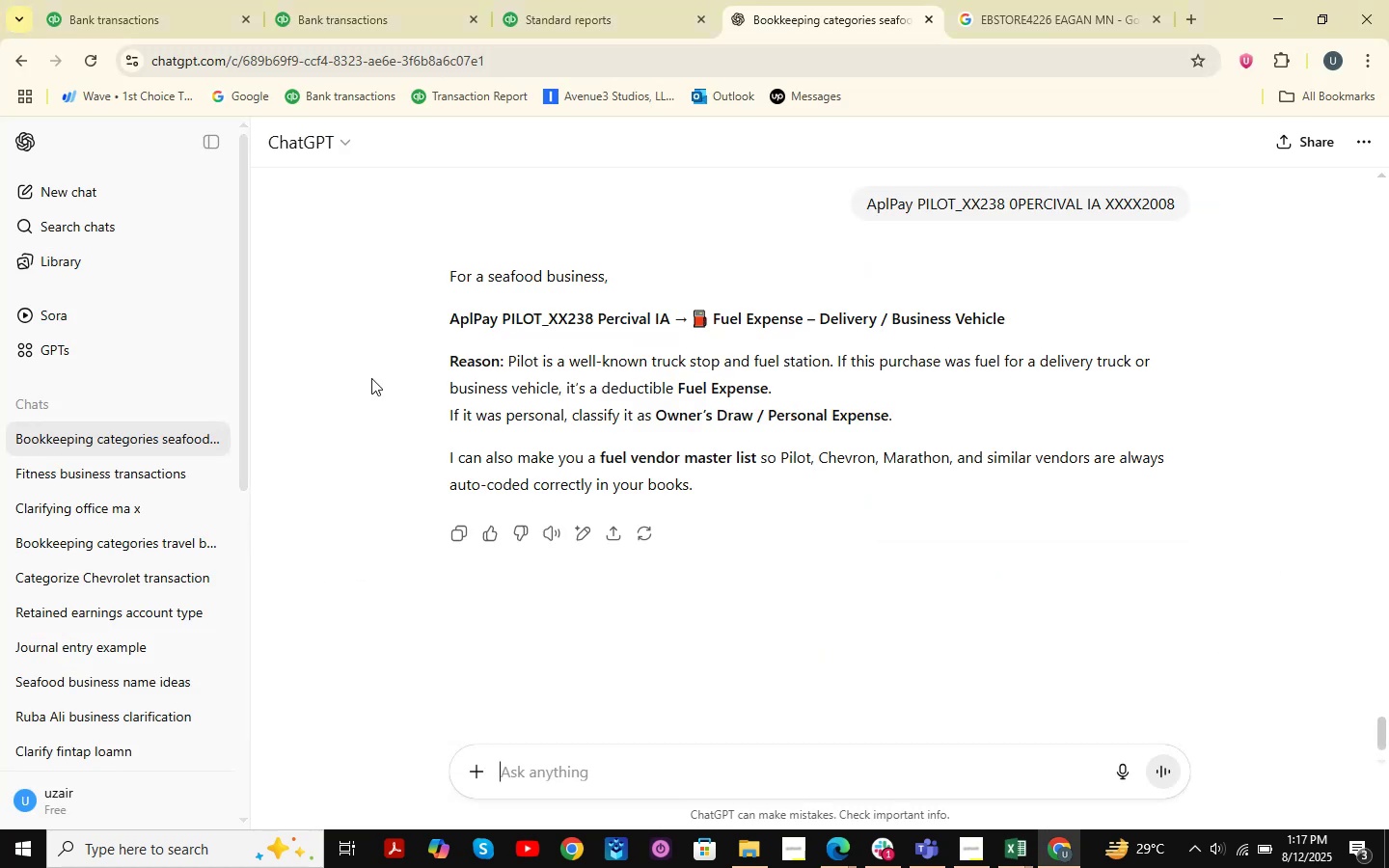 
left_click([344, 0])
 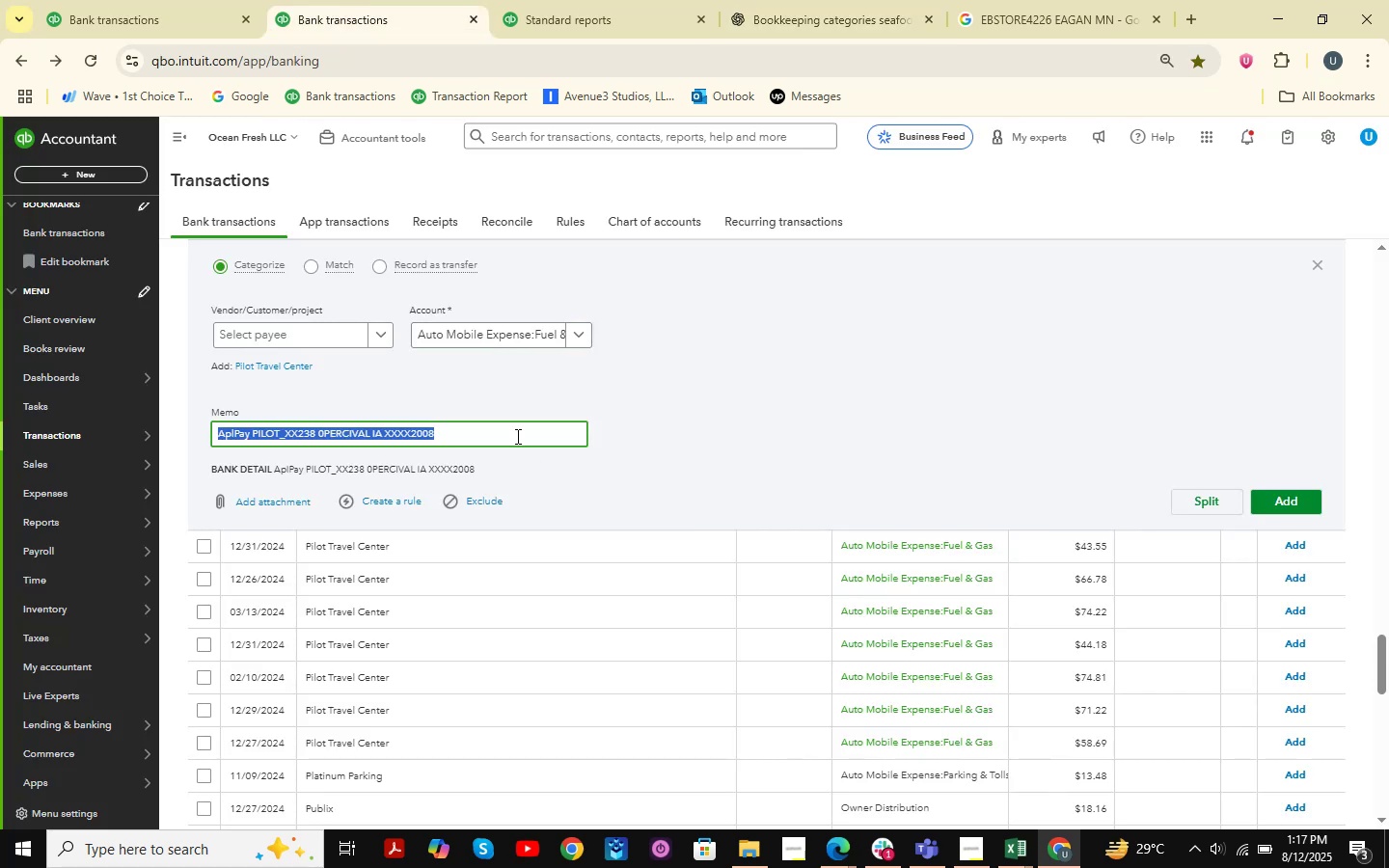 
wait(7.94)
 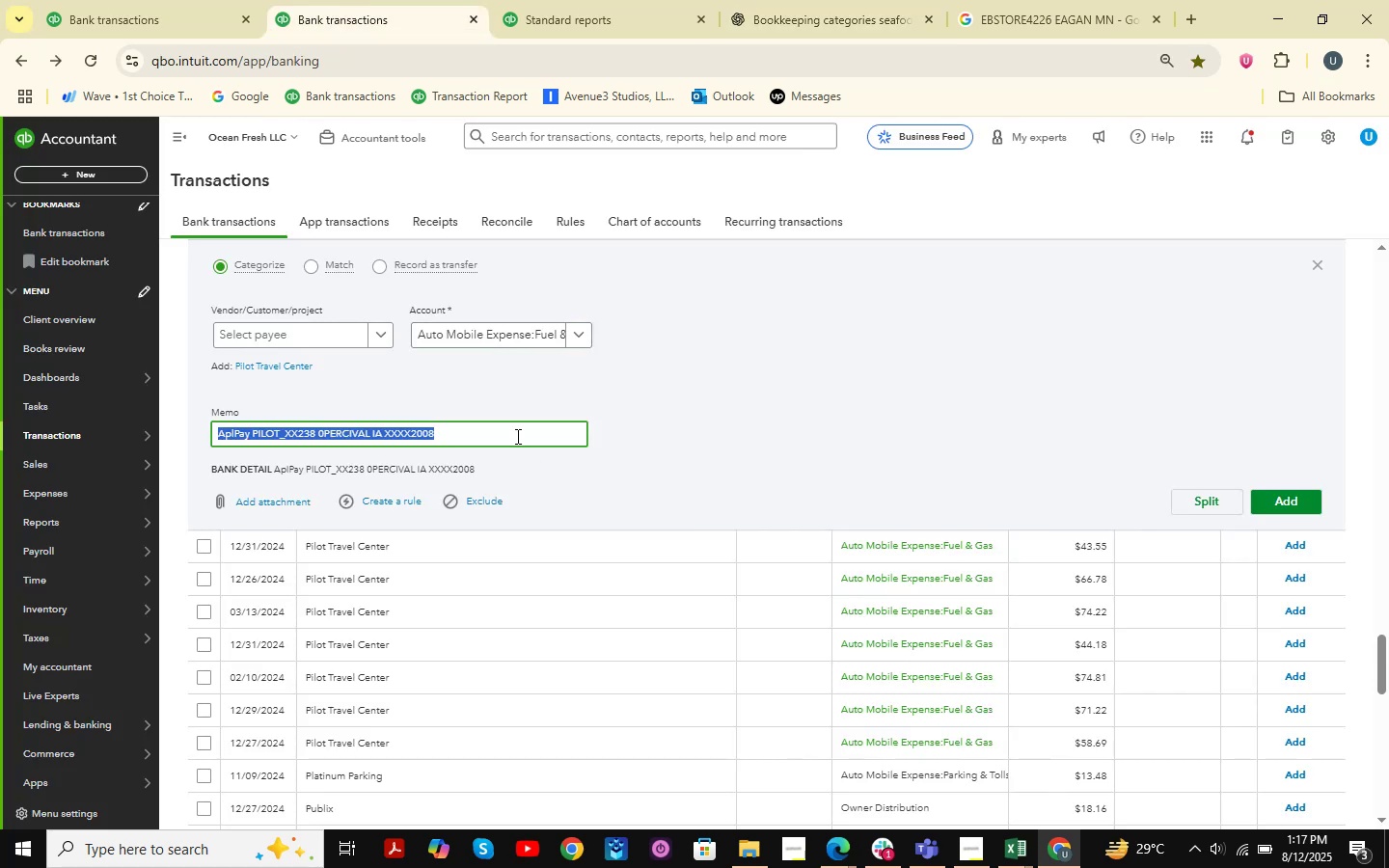 
scroll: coordinate [516, 436], scroll_direction: up, amount: 2.0
 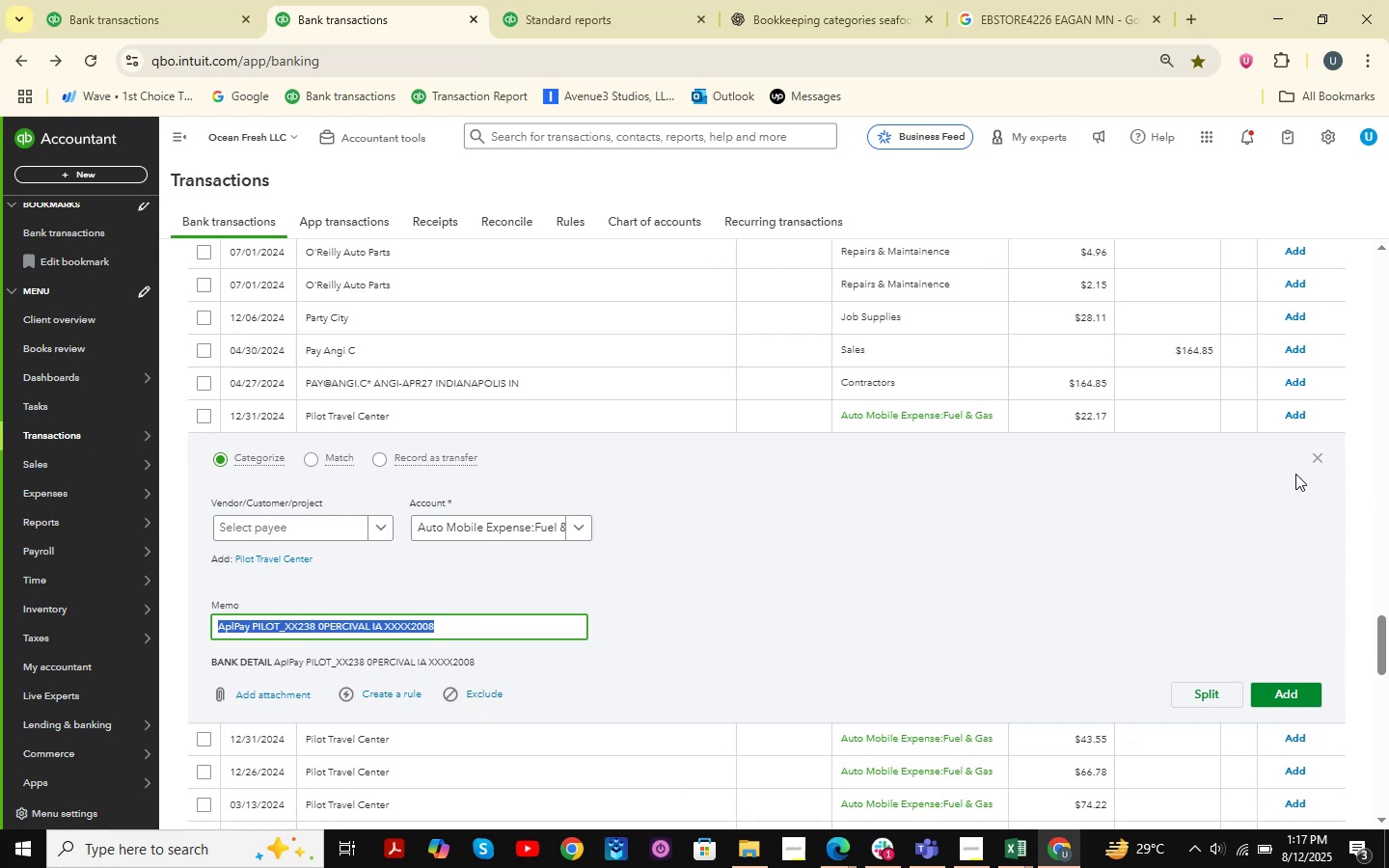 
left_click([1317, 457])
 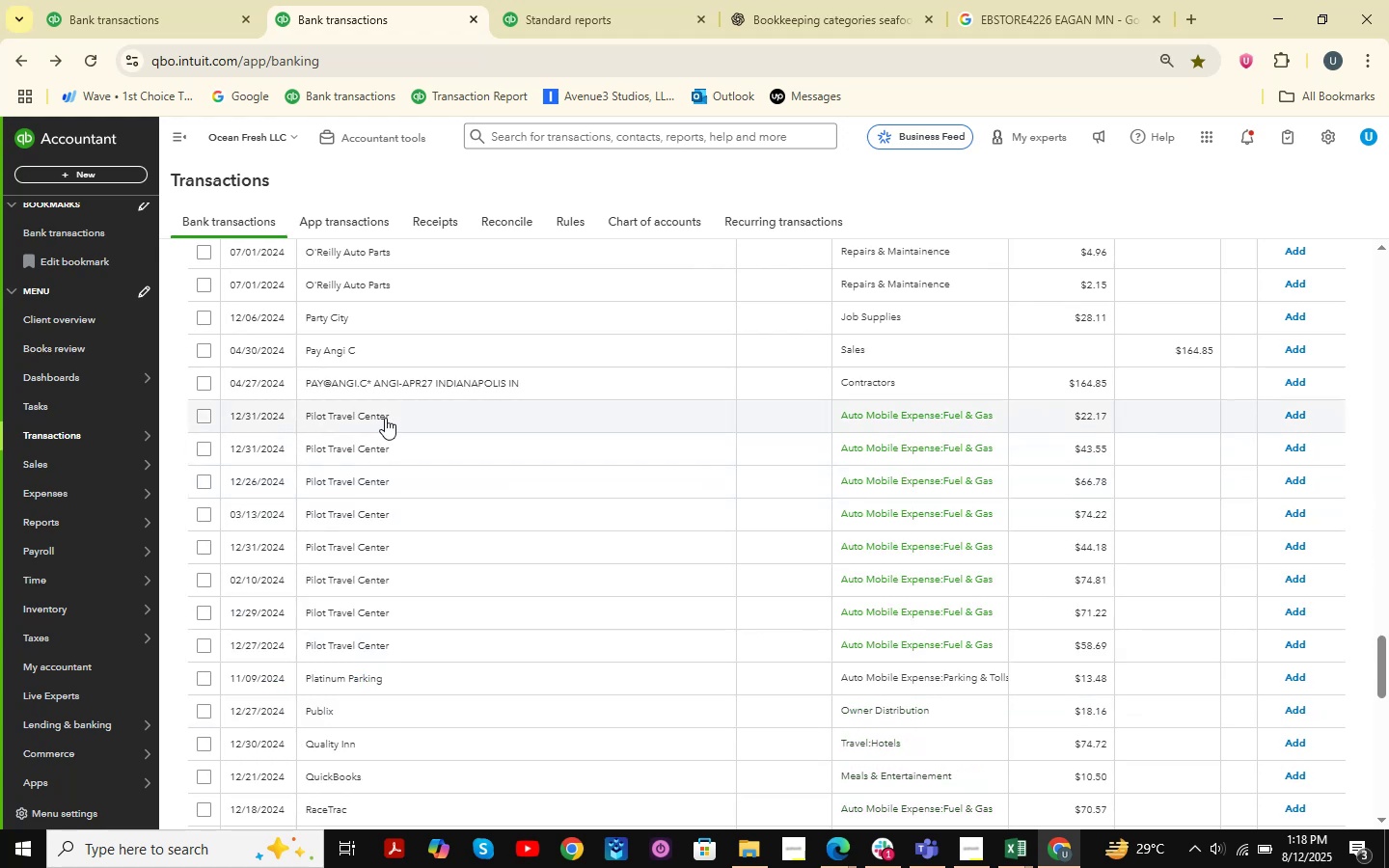 
wait(5.67)
 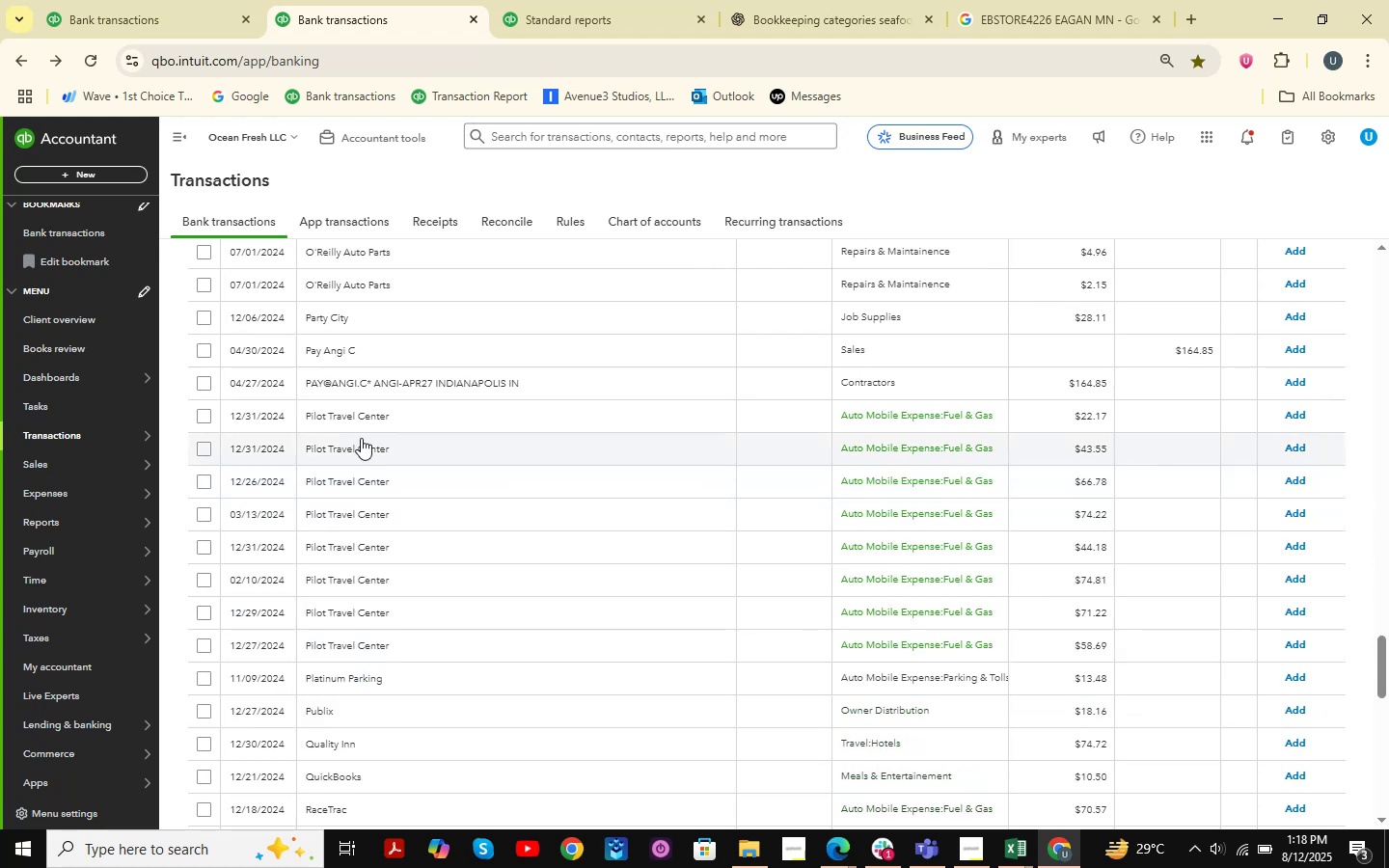 
left_click([388, 424])
 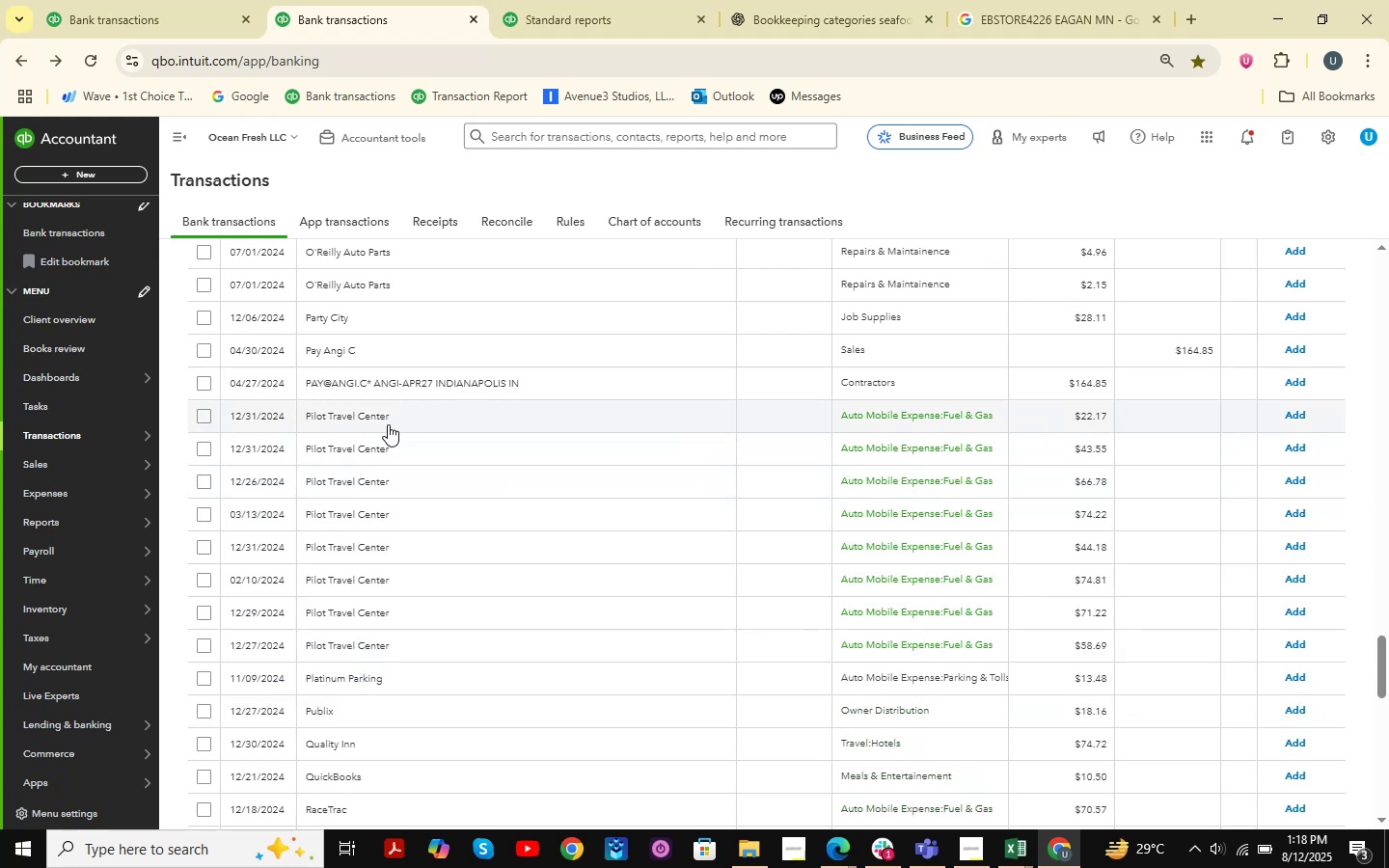 
mouse_move([502, 418])
 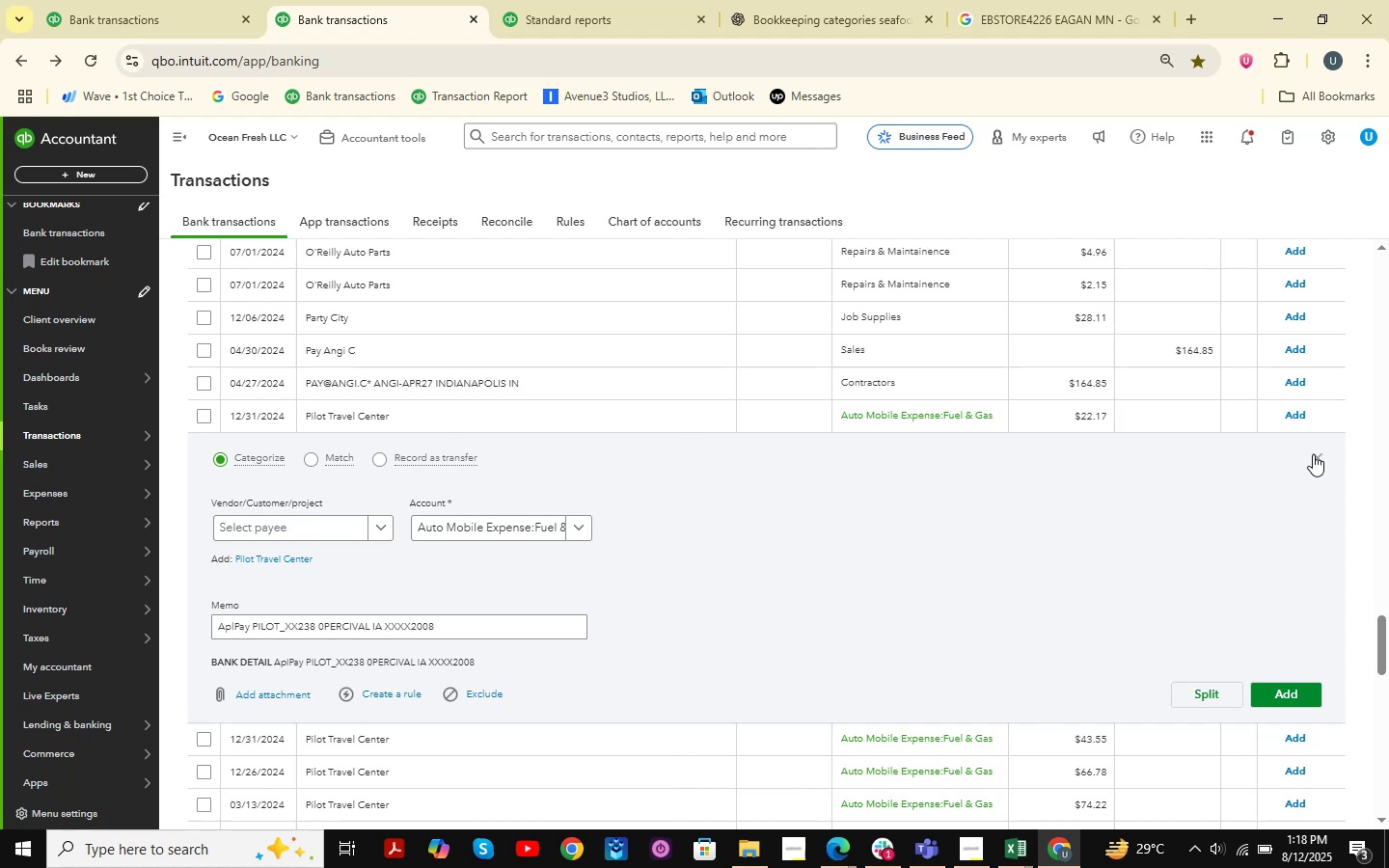 
left_click([1313, 454])
 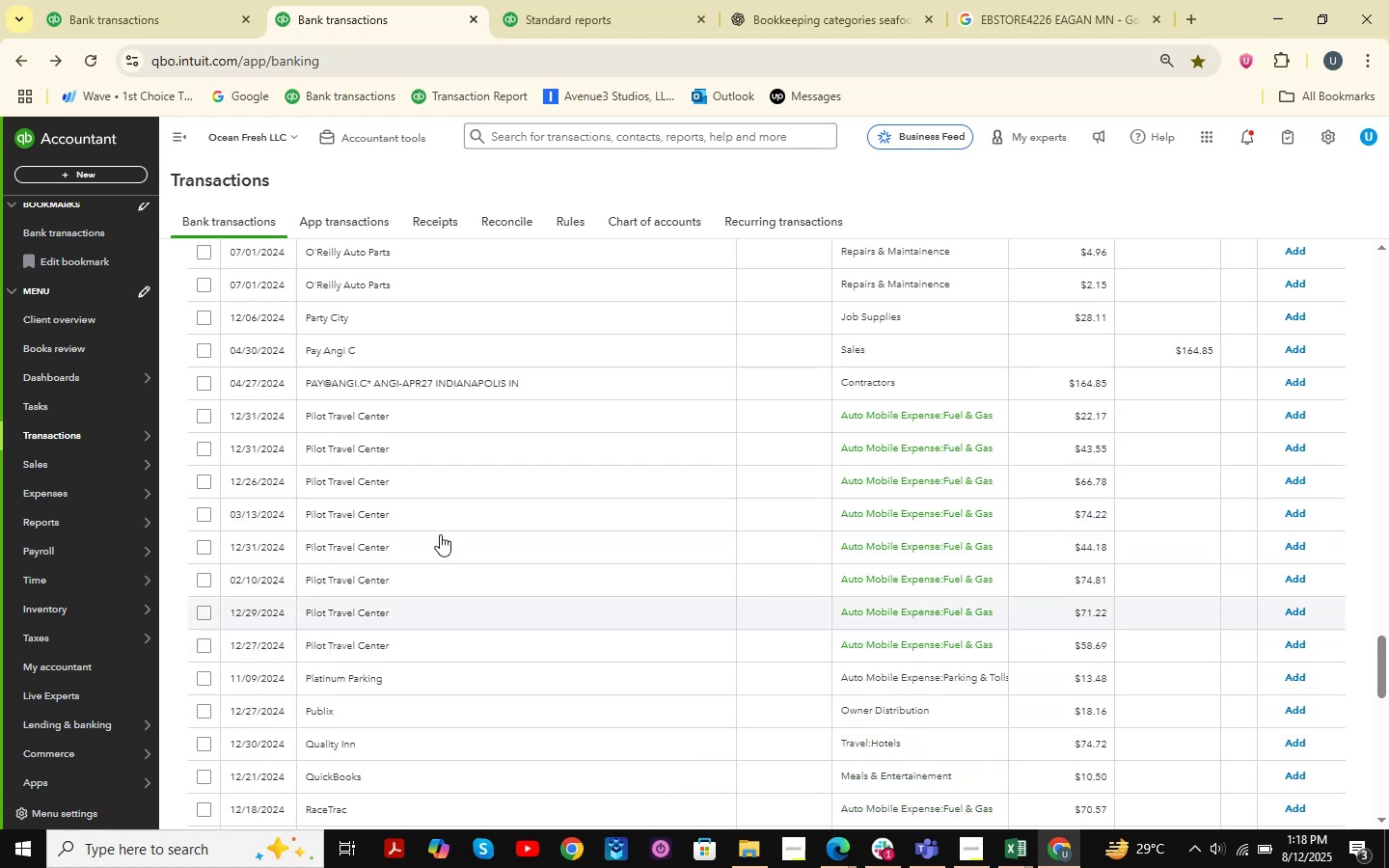 
left_click([210, 419])
 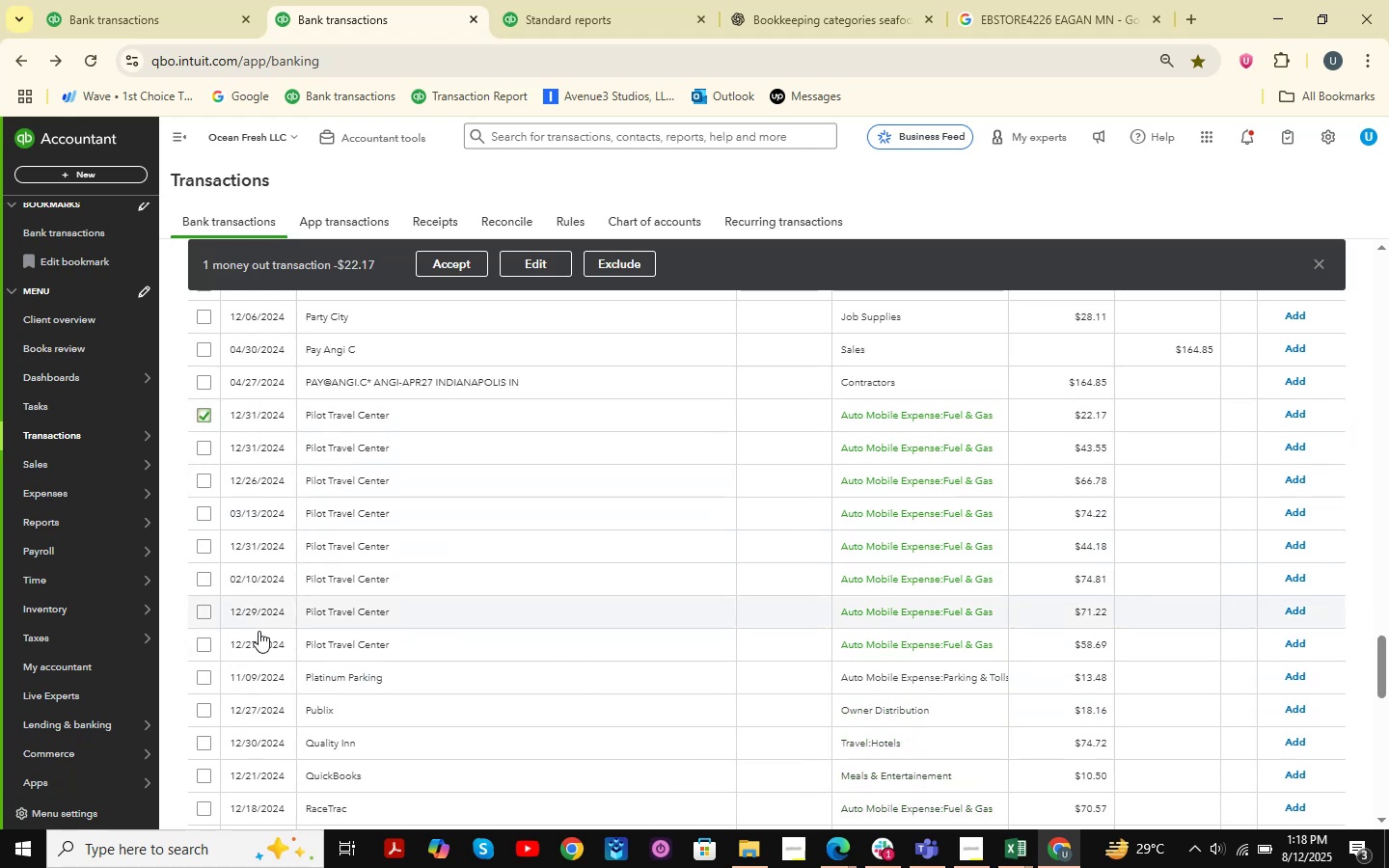 
hold_key(key=ShiftLeft, duration=0.53)
left_click([203, 644])
 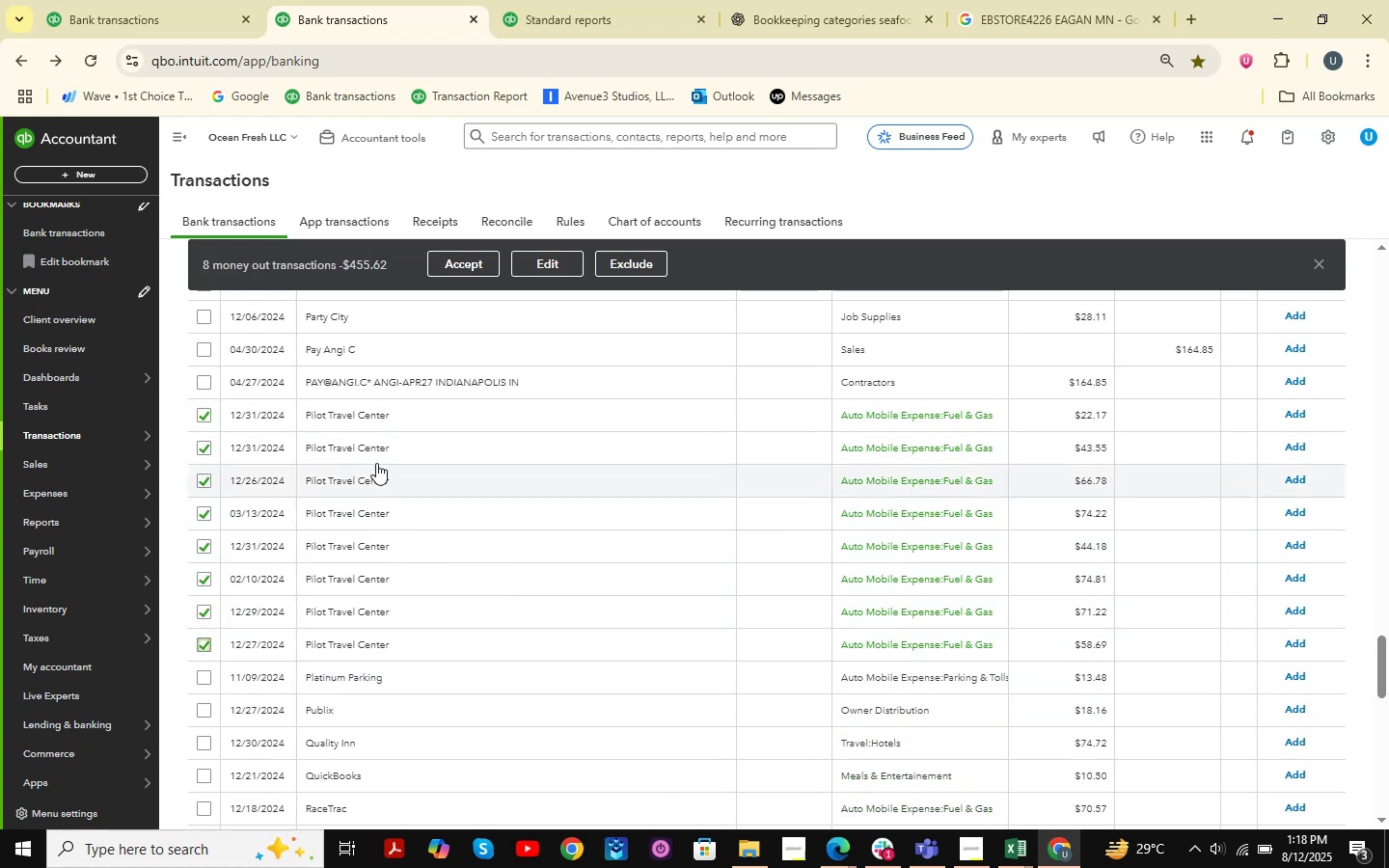 
left_click([365, 415])
 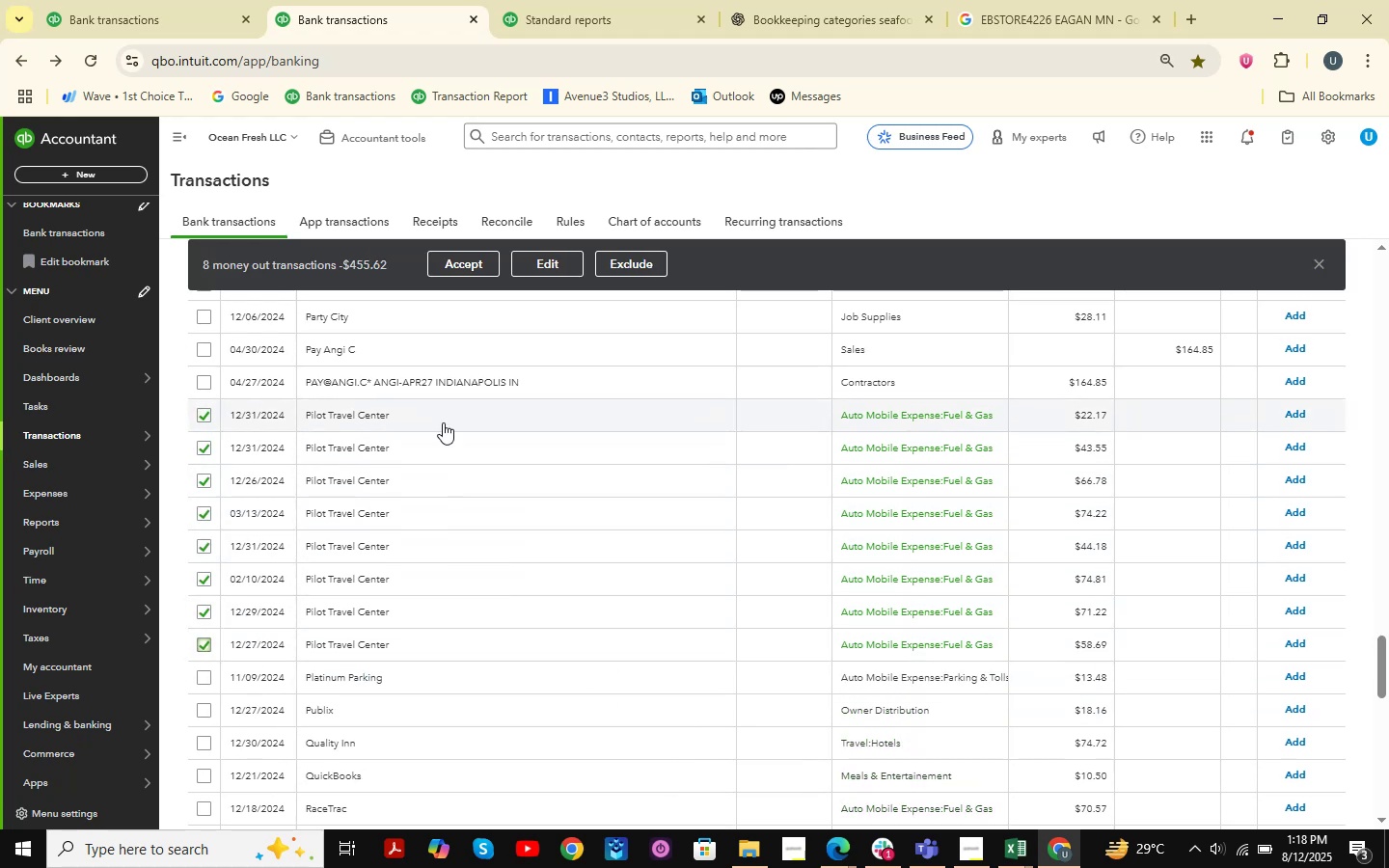 
mouse_move([525, 409])
 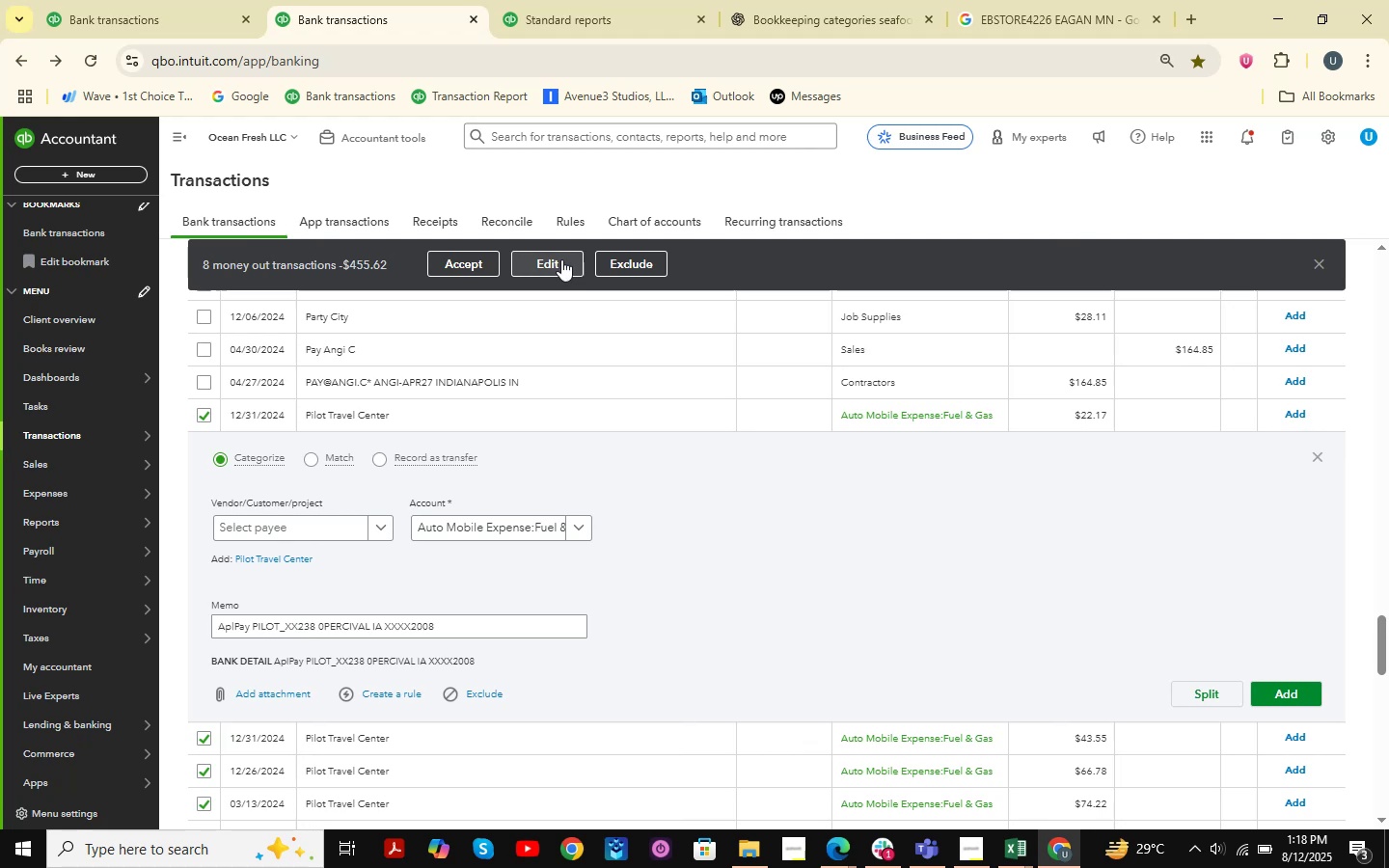 
left_click([556, 258])
 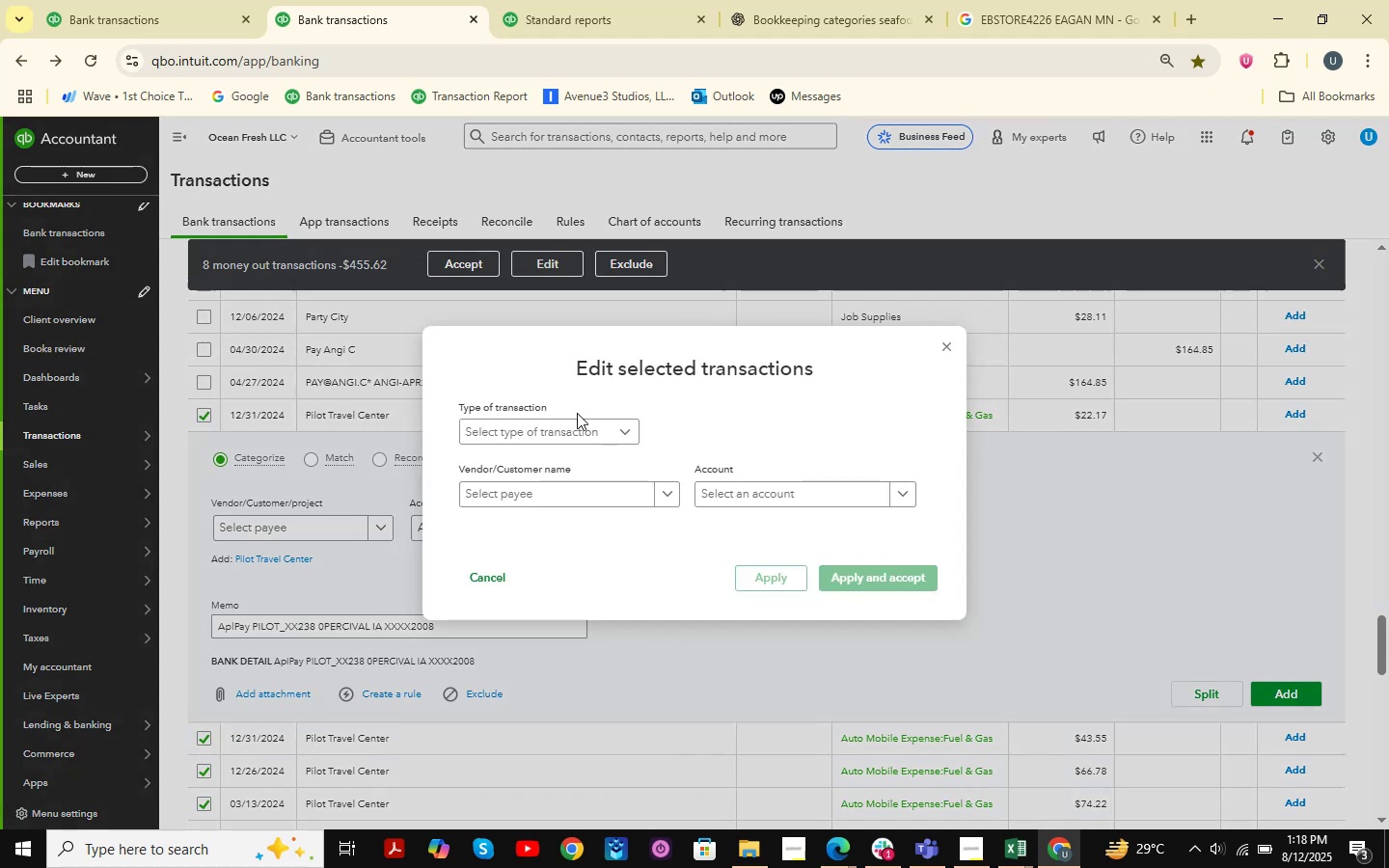 
left_click([575, 438])
 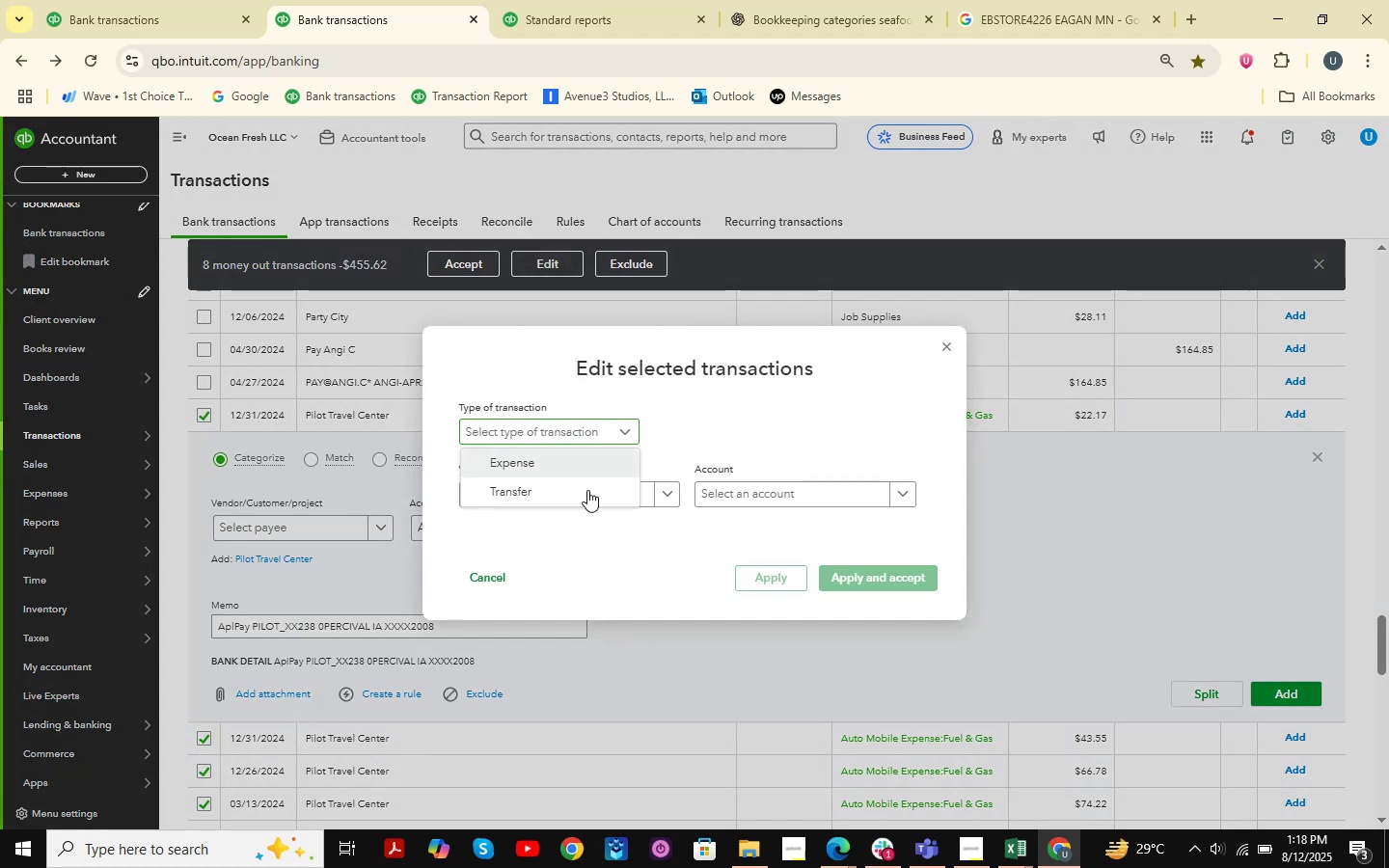 
double_click([492, 504])
 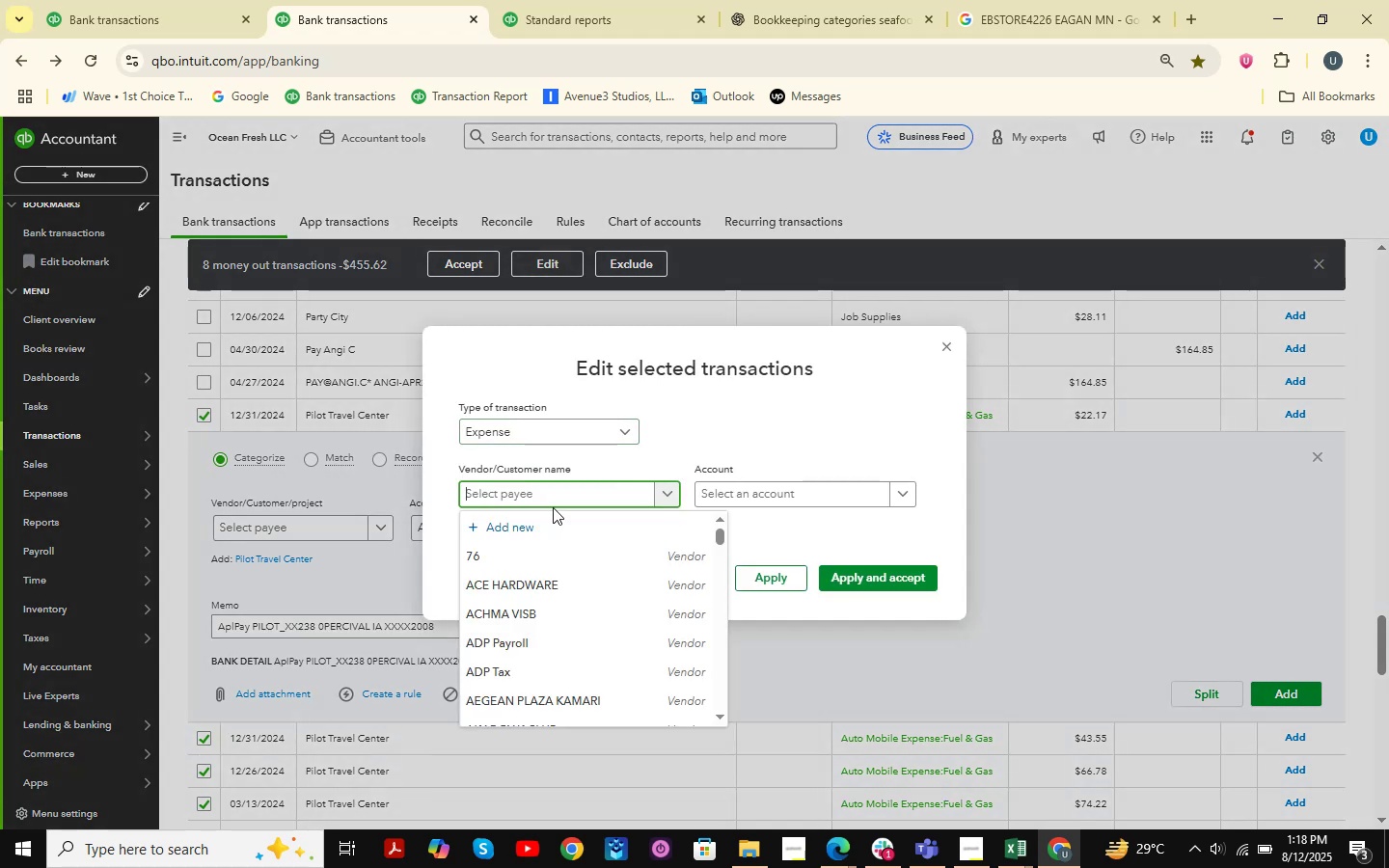 
type(Pilot )
 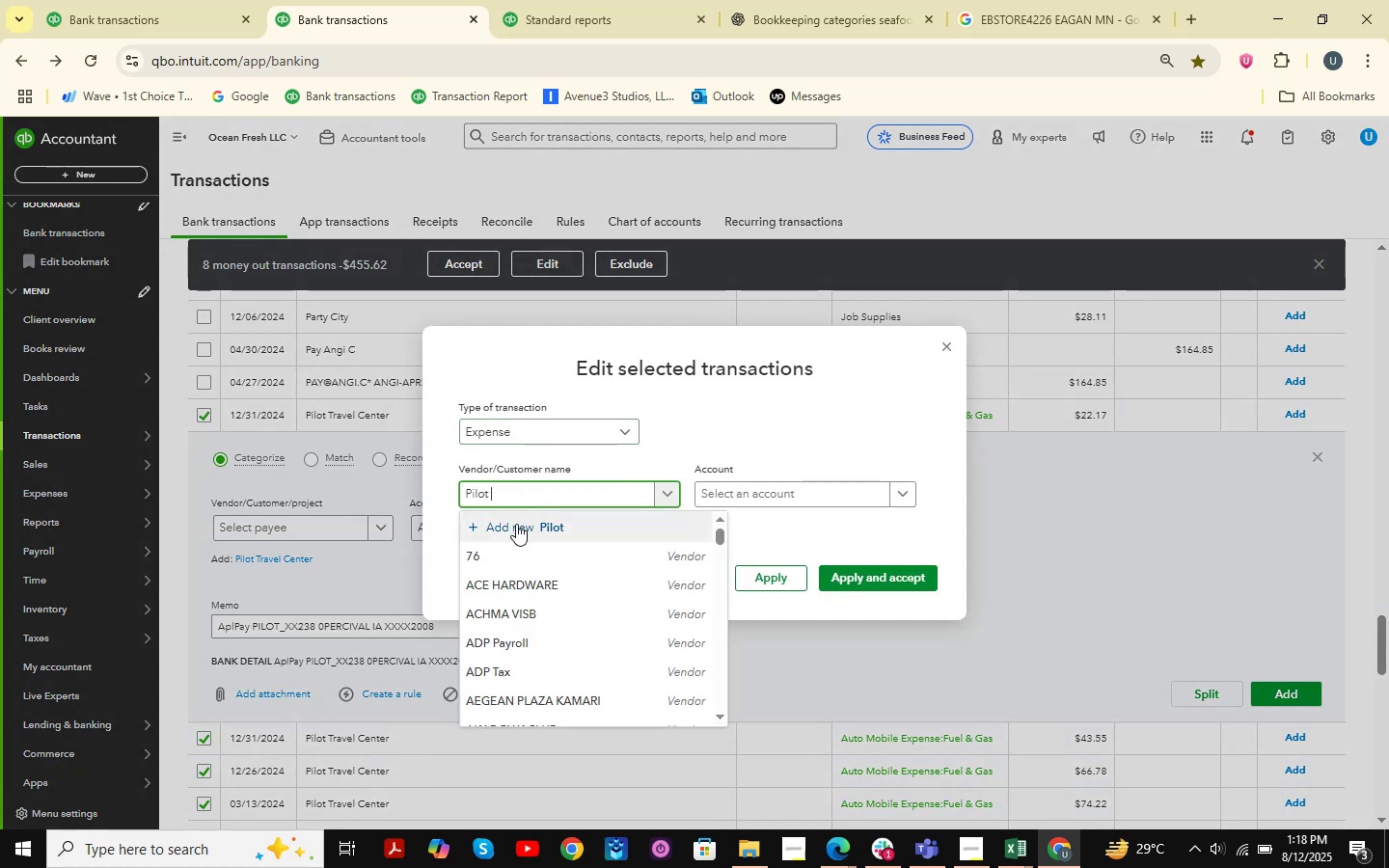 
left_click([507, 536])
 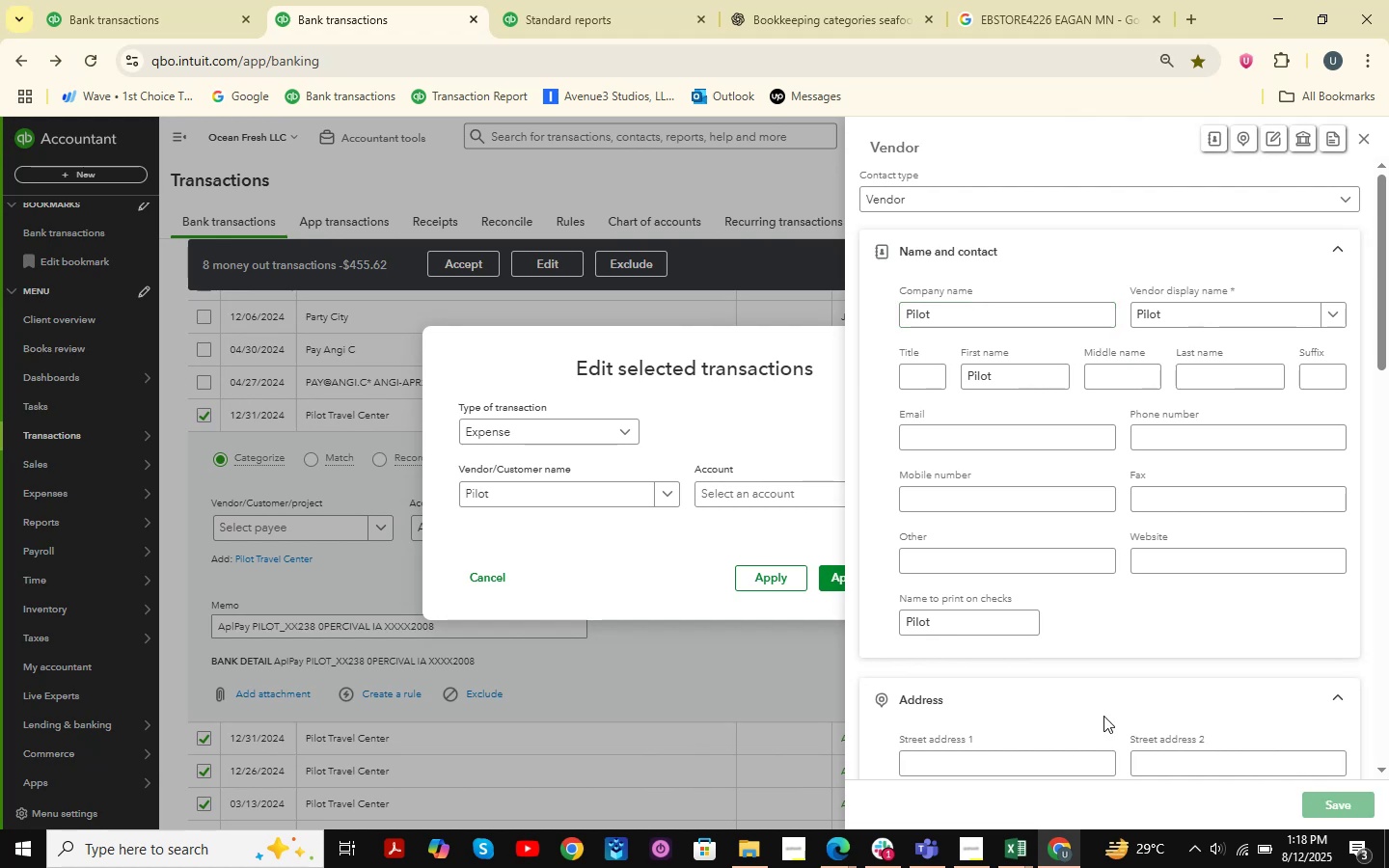 
wait(5.88)
 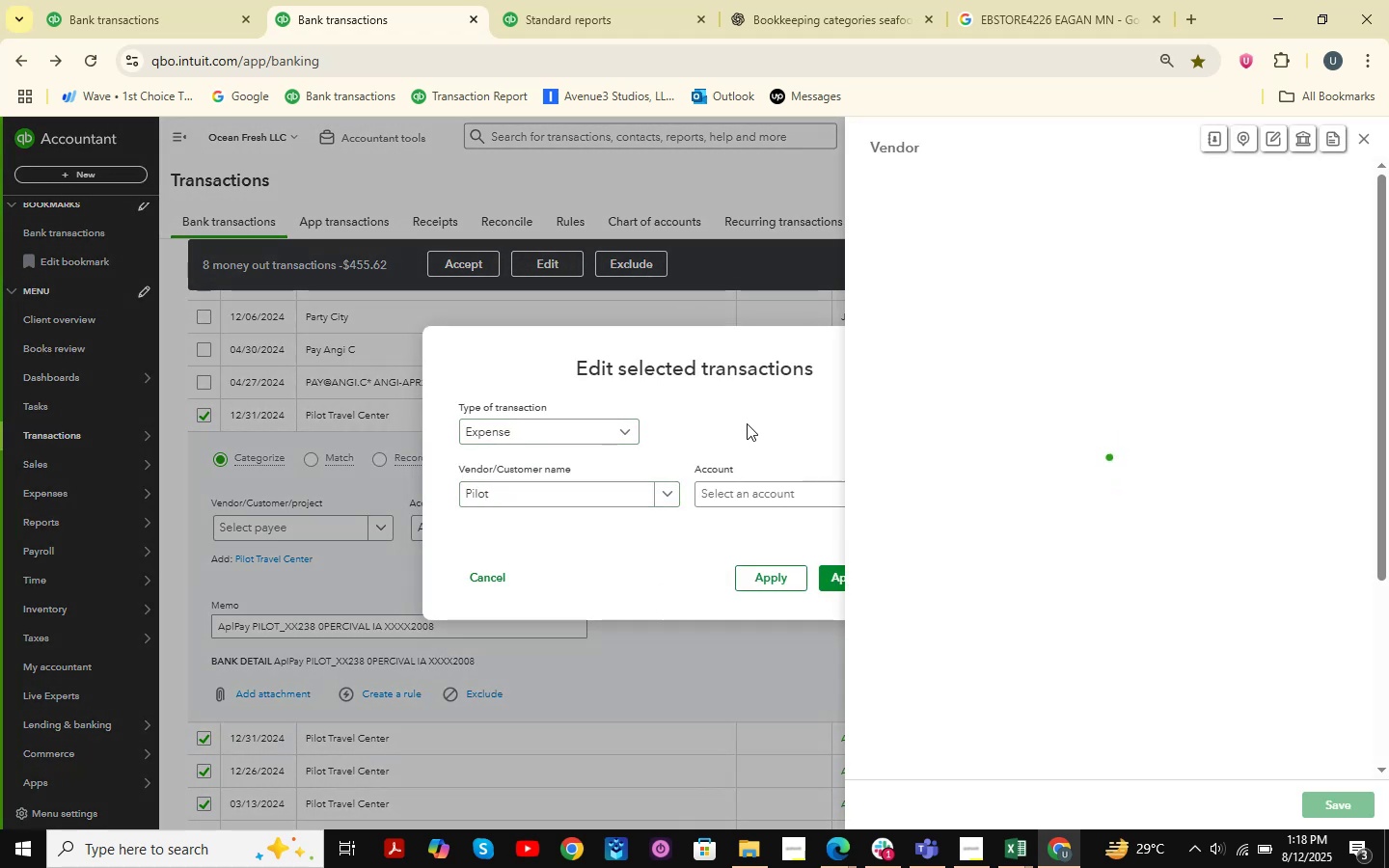 
left_click([772, 500])
 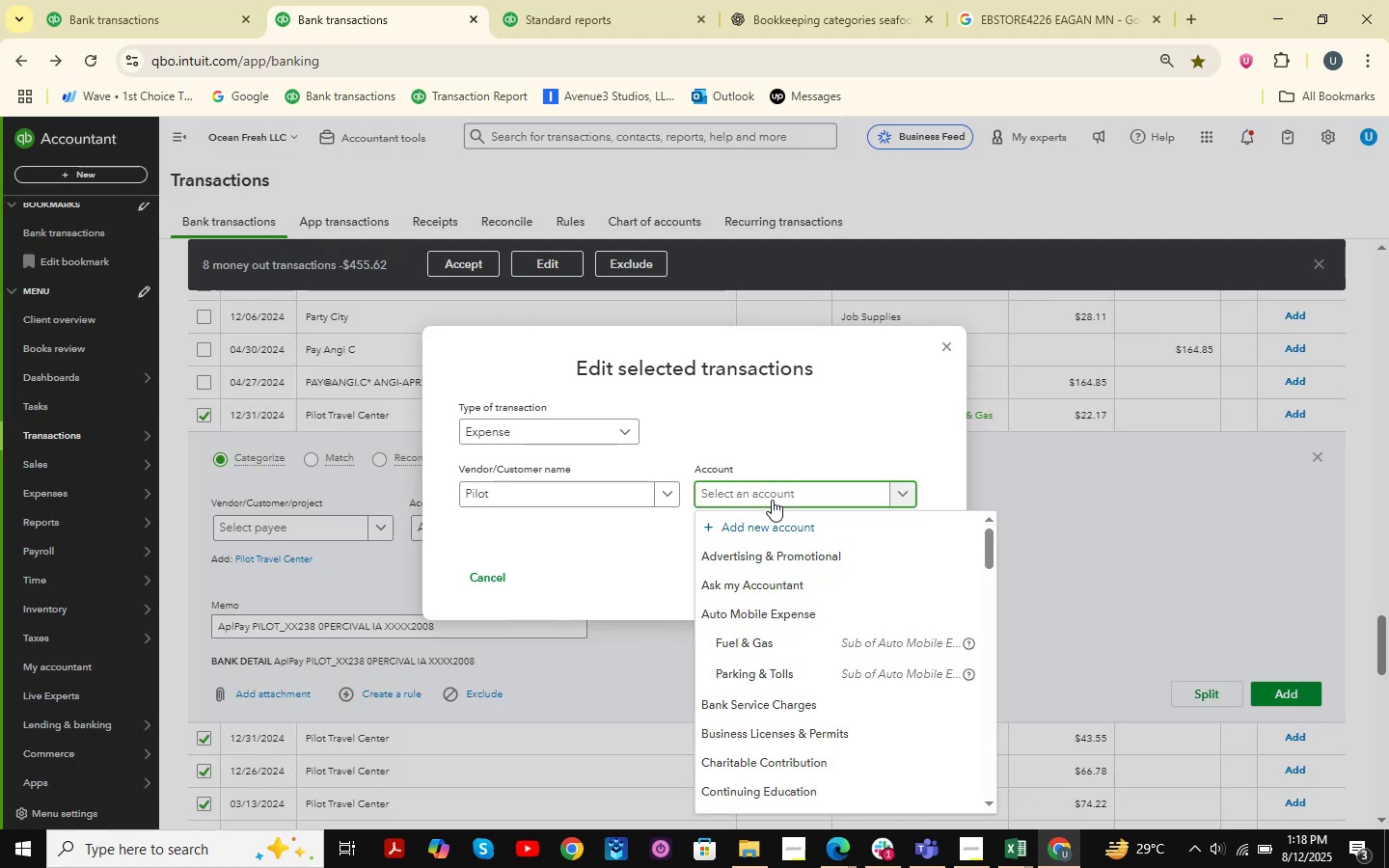 
type(gas )
 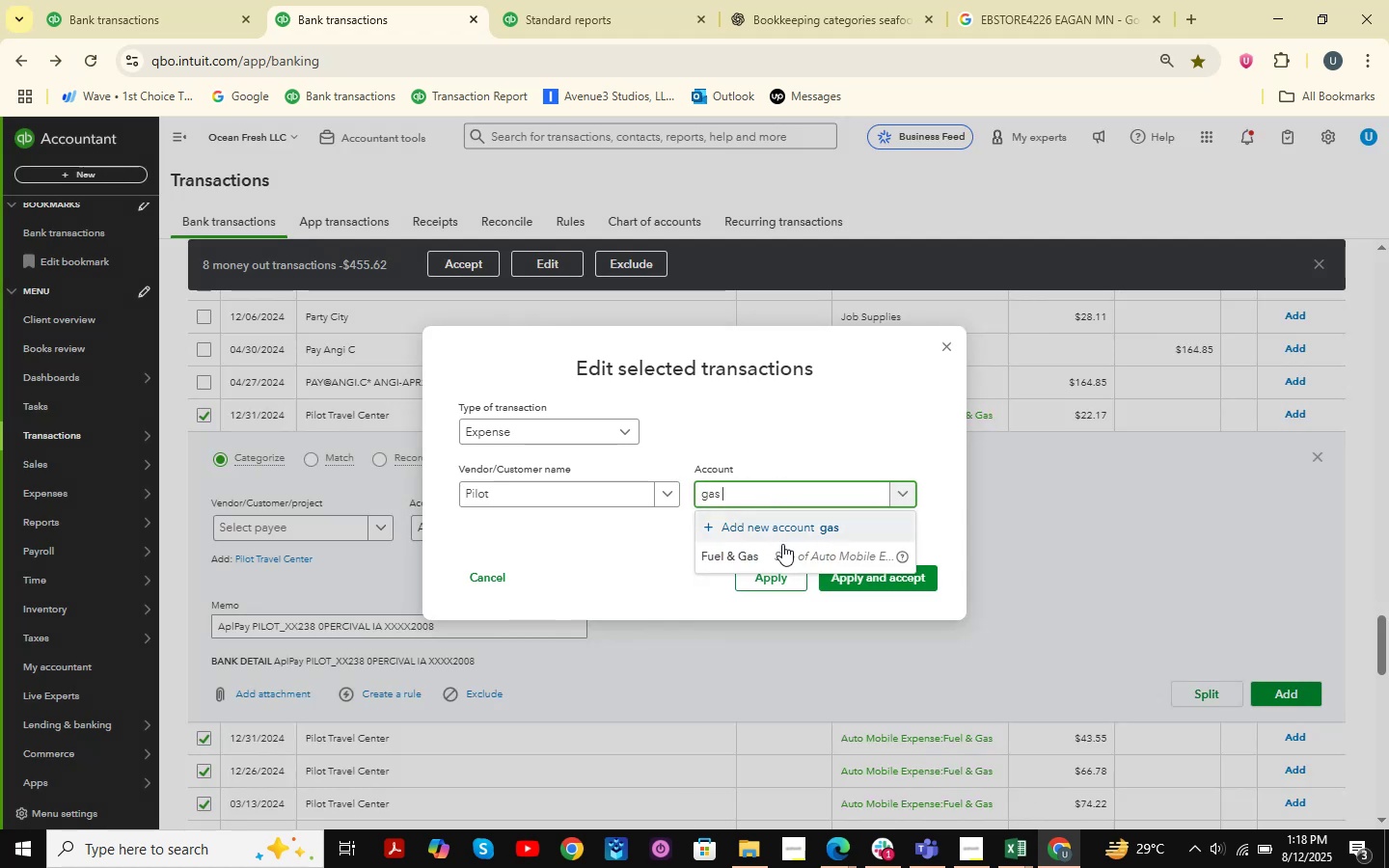 
left_click([776, 547])
 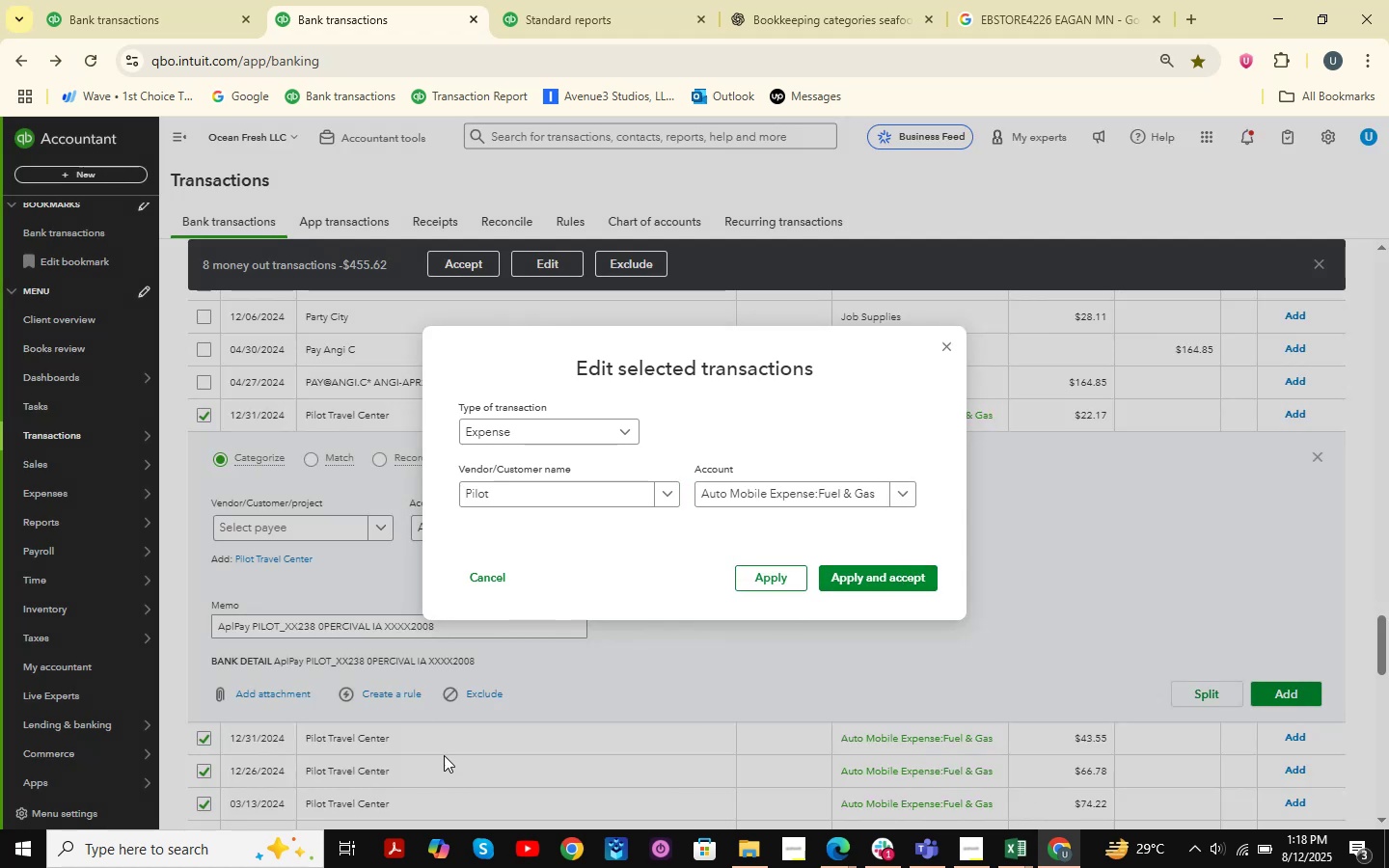 
left_click([1066, 843])
 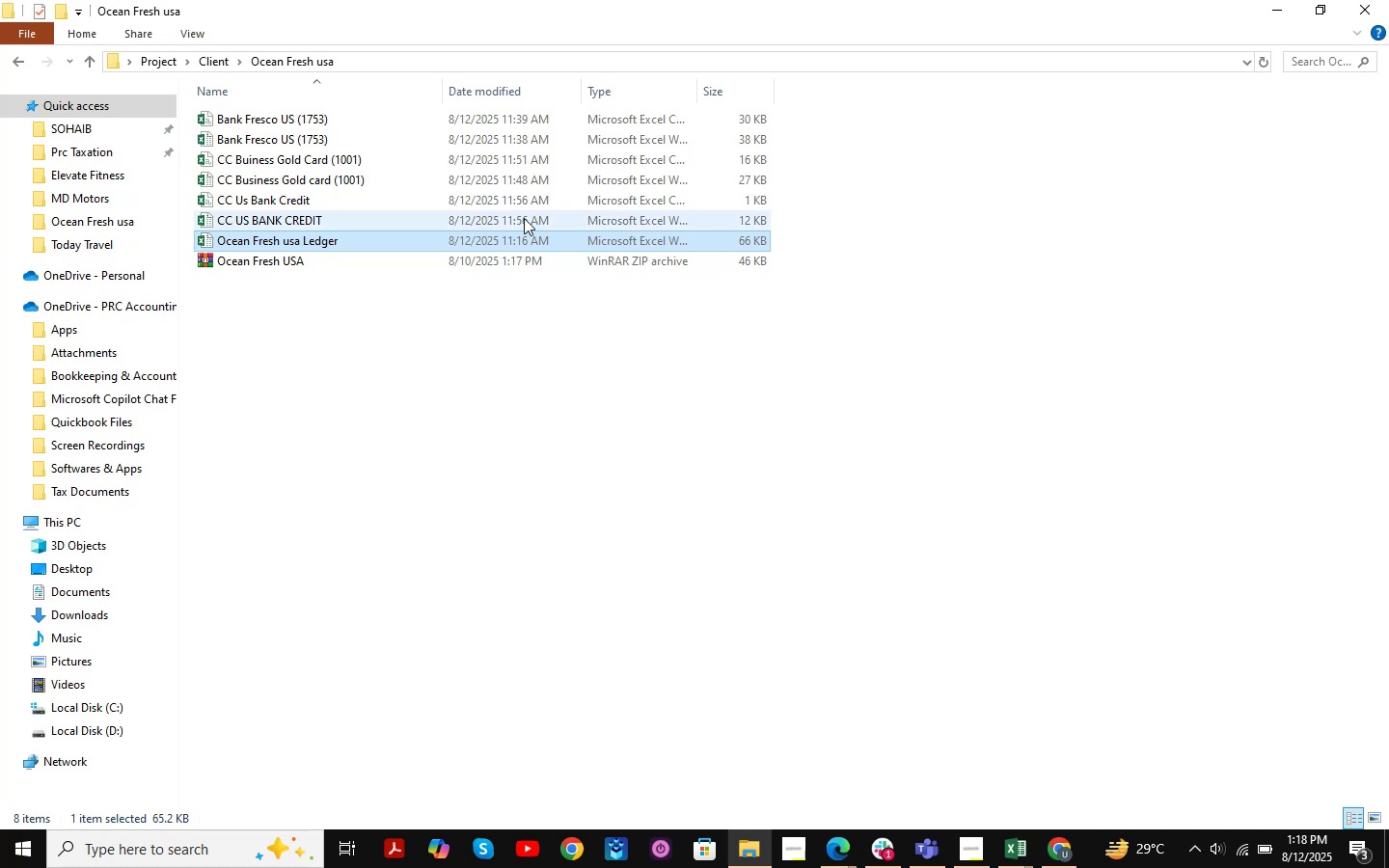 
right_click([291, 366])
 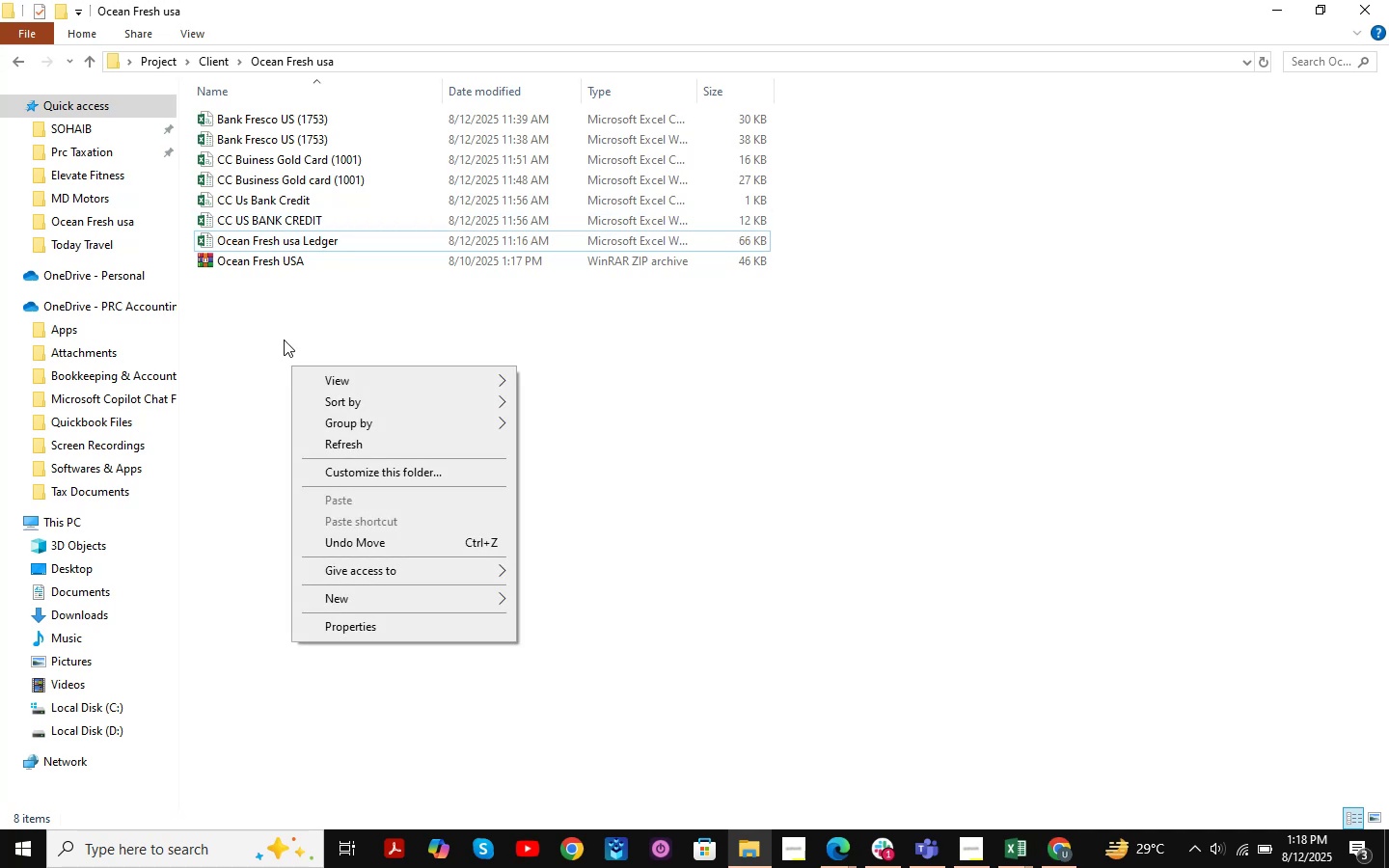 
left_click([283, 336])
 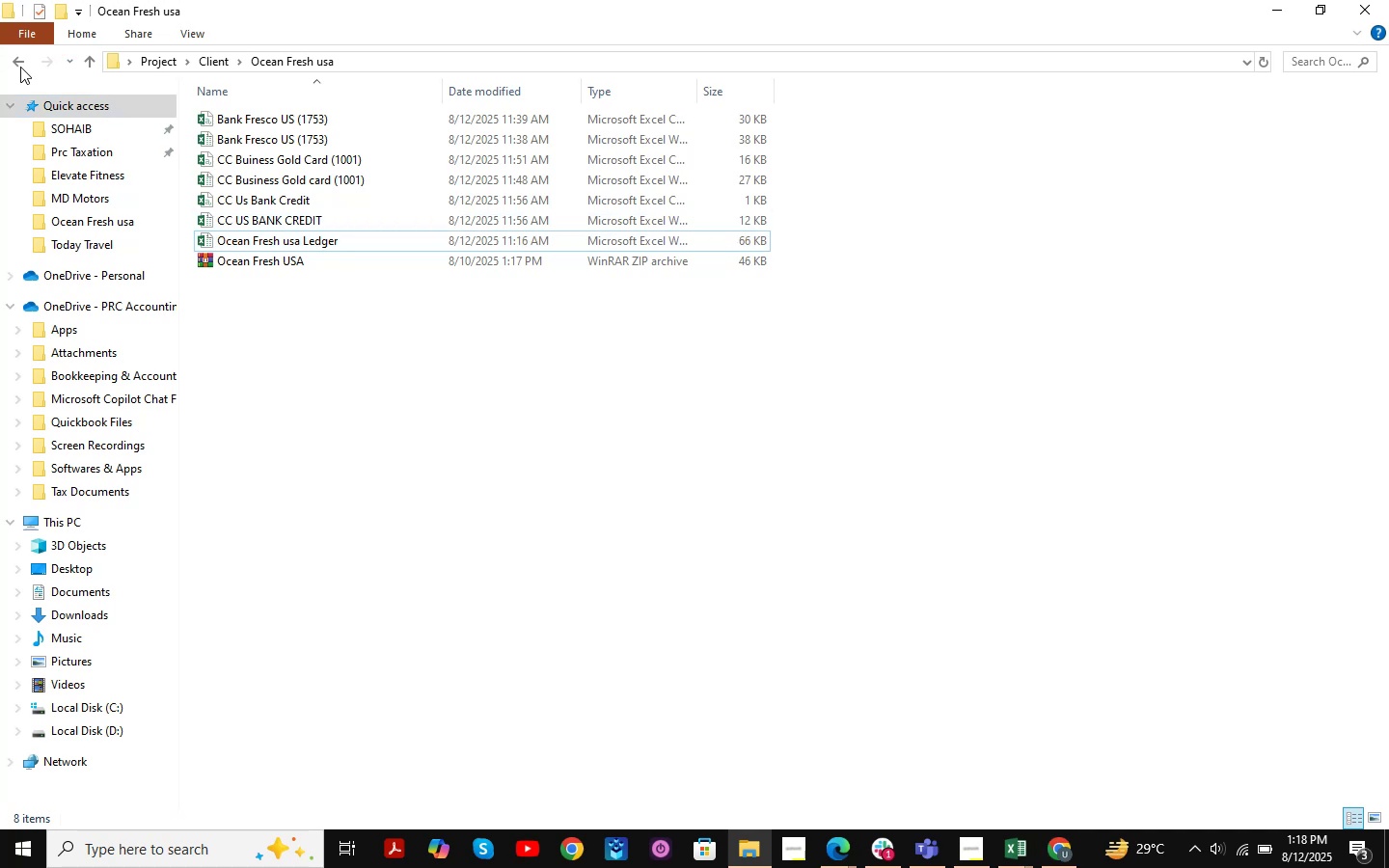 
left_click([20, 67])
 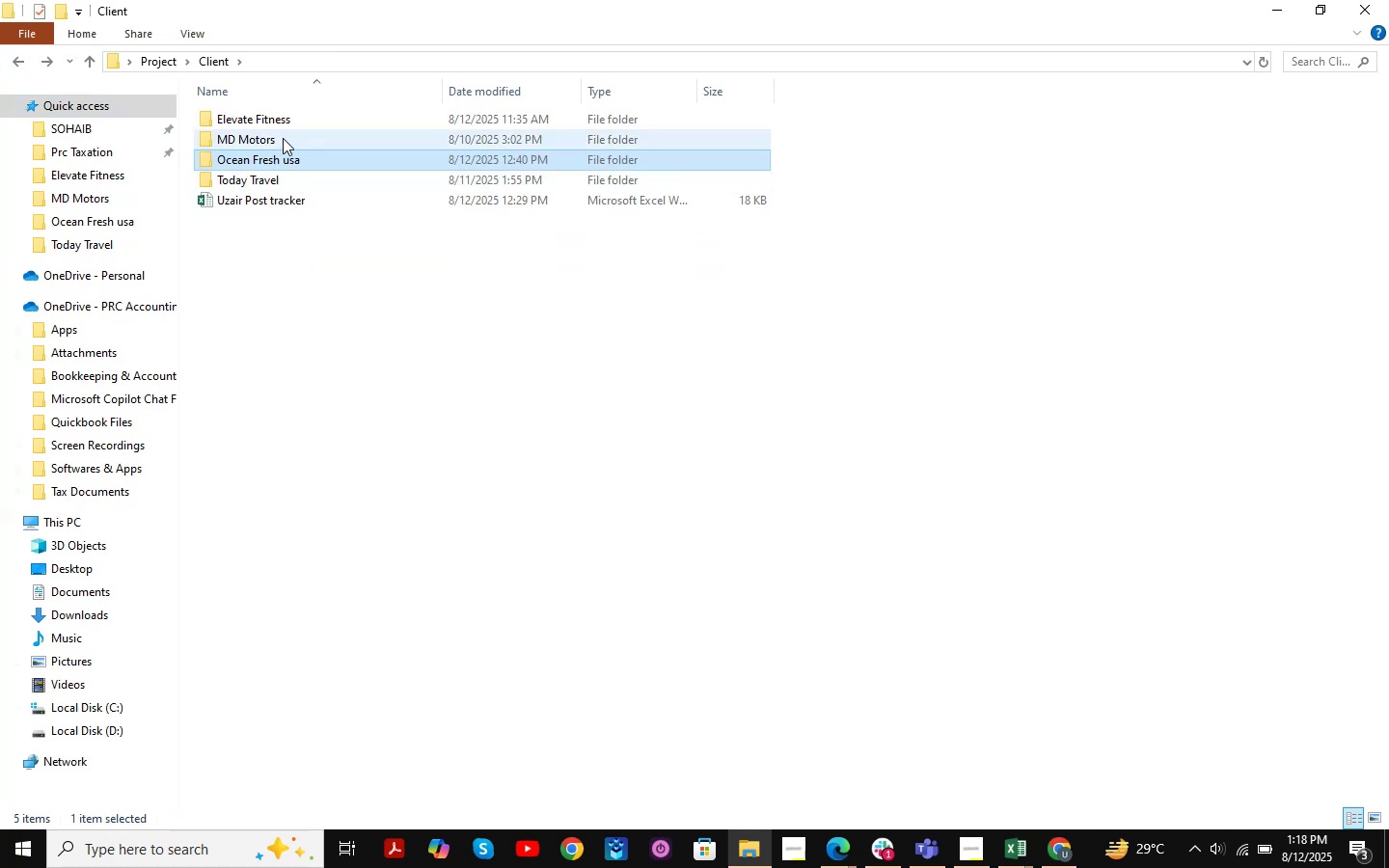 
double_click([282, 131])
 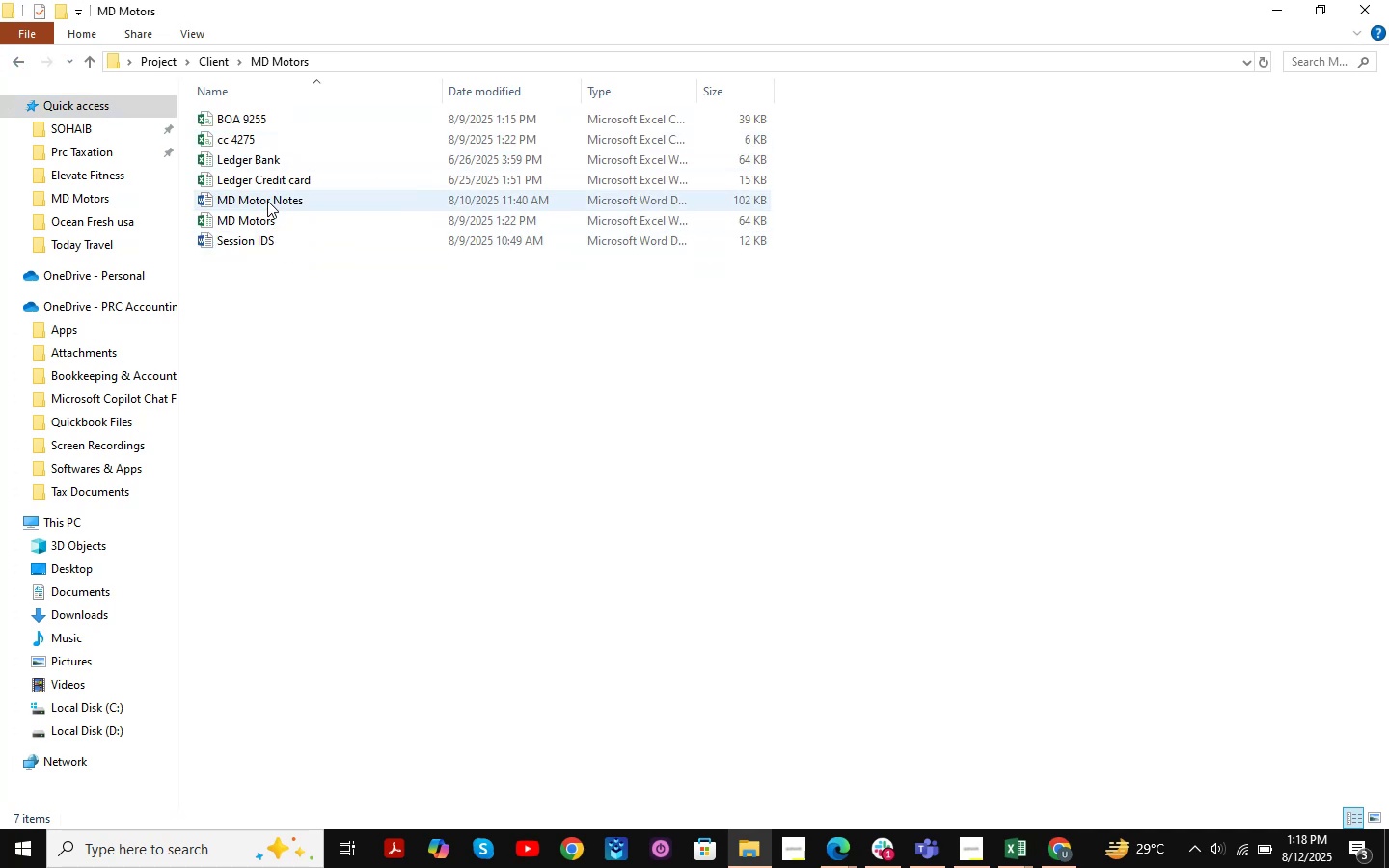 
left_click([267, 201])
 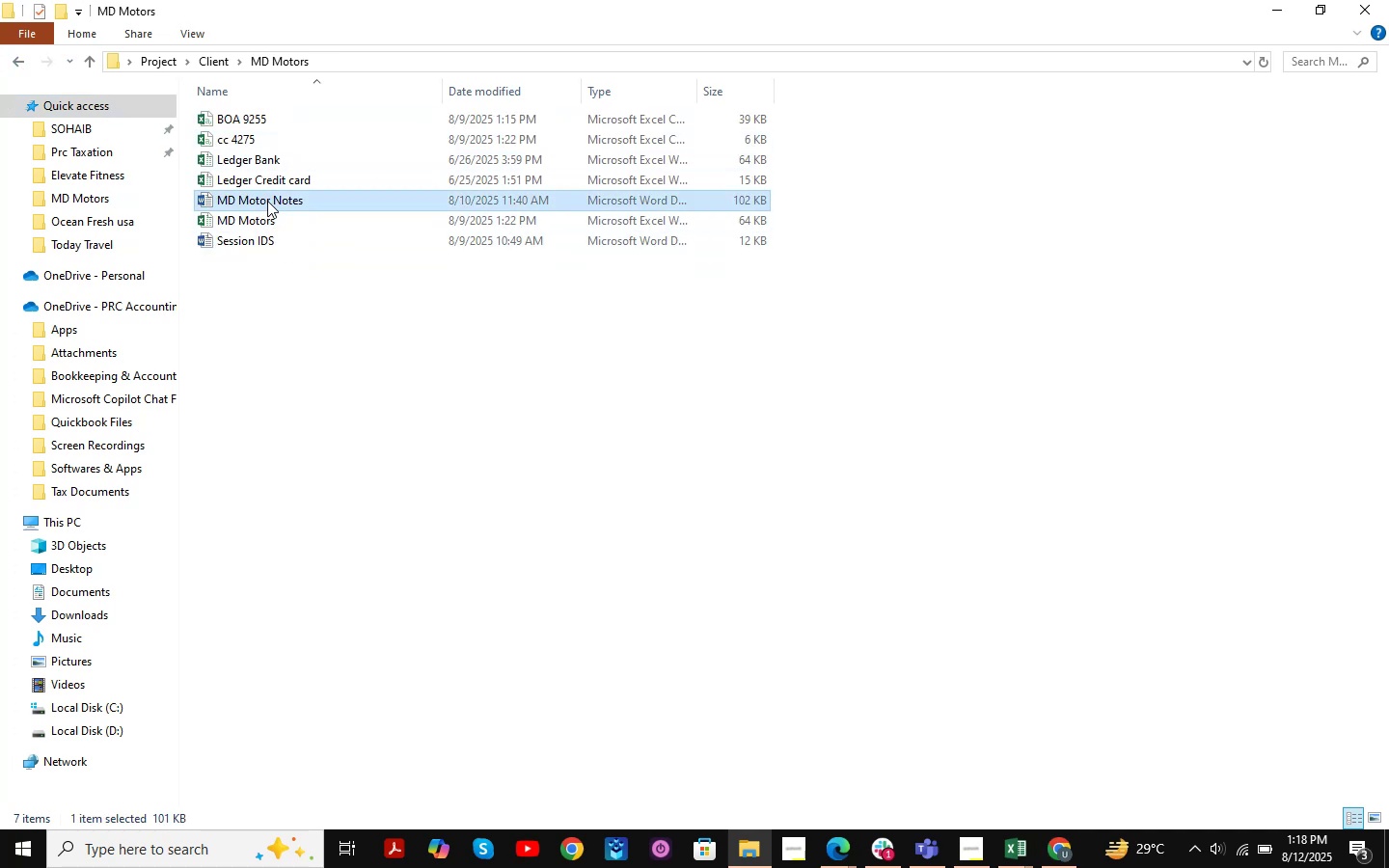 
right_click([267, 201])
 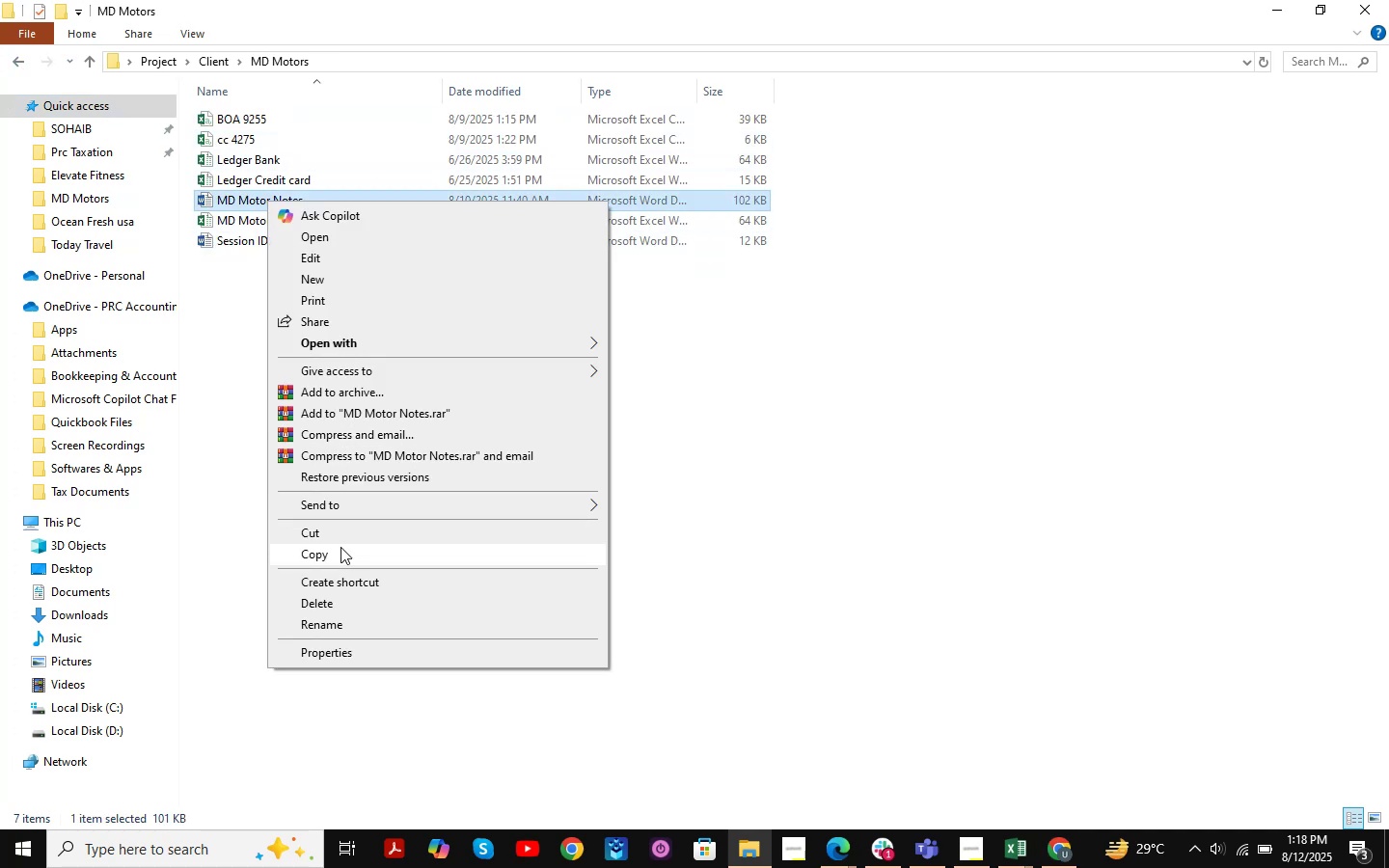 
left_click([340, 554])
 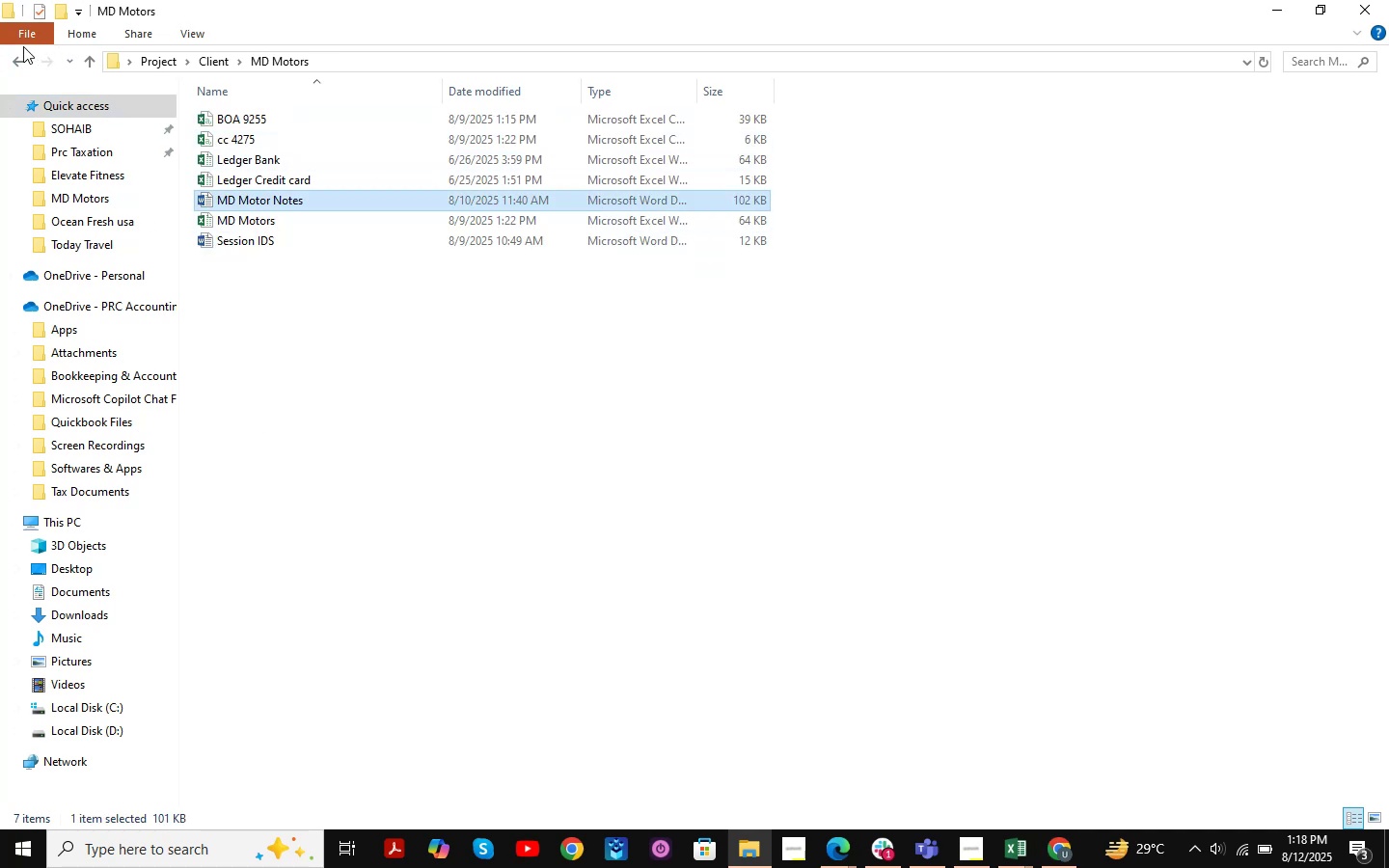 
left_click([13, 59])
 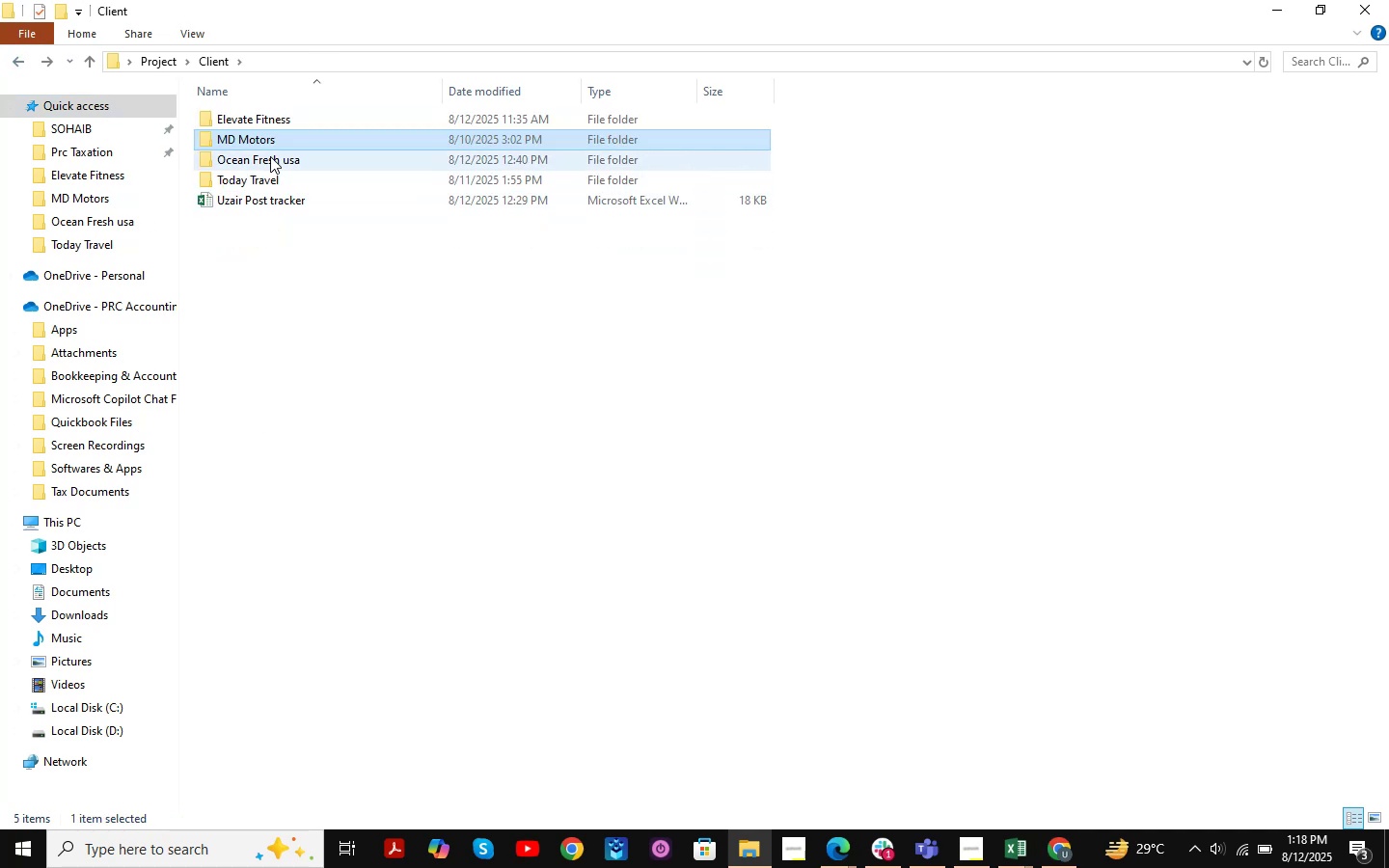 
double_click([270, 156])
 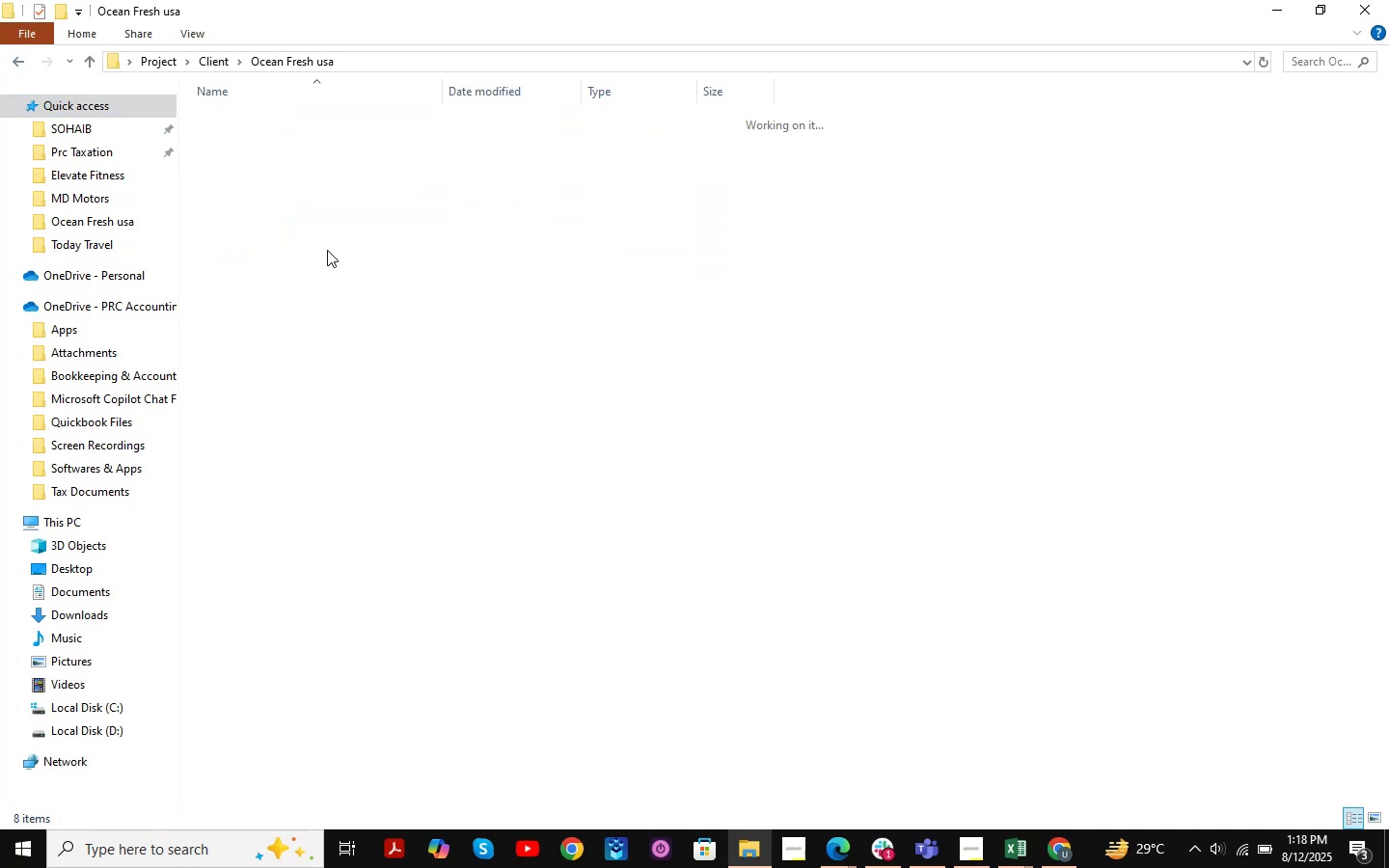 
right_click([322, 266])
 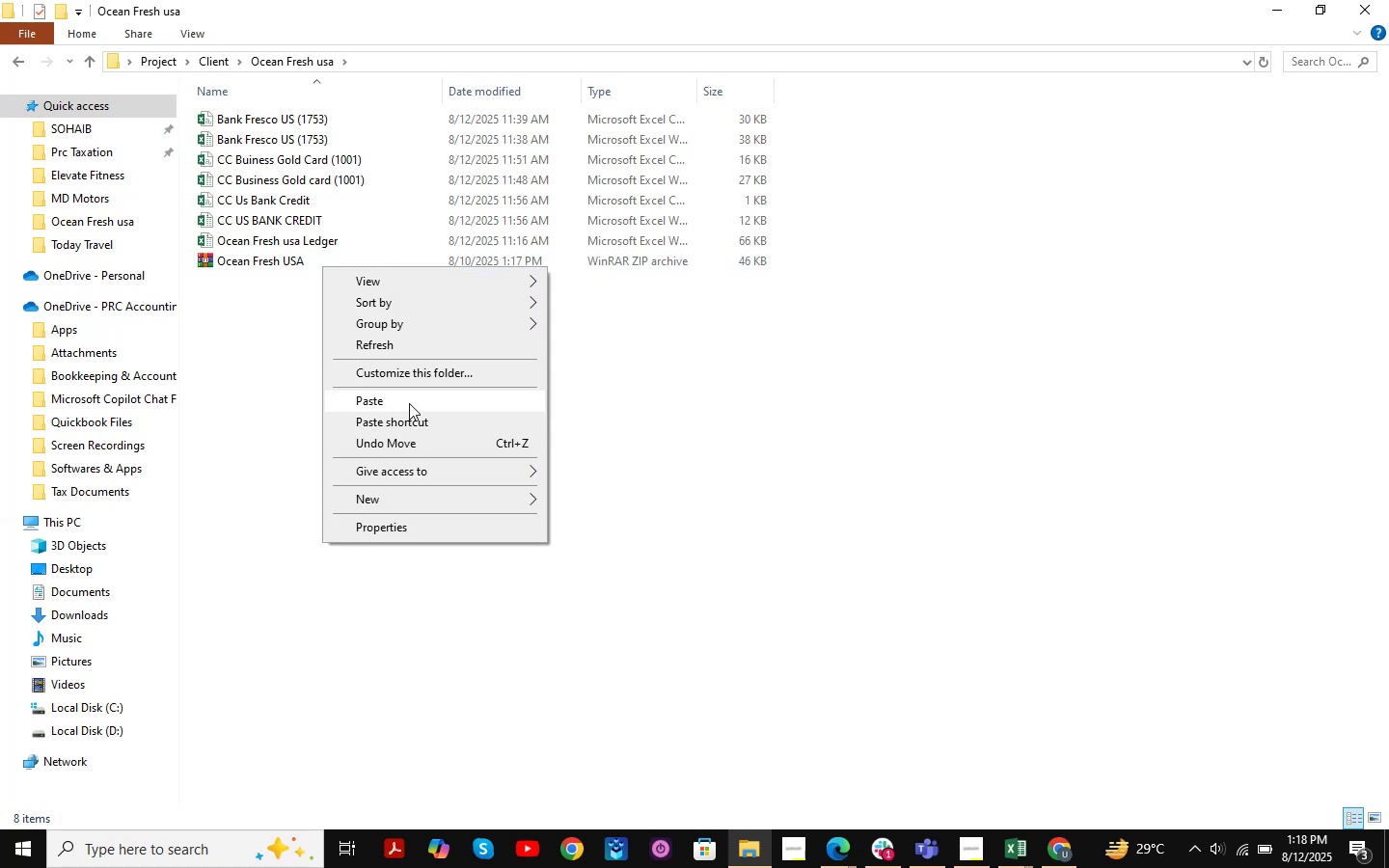 
double_click([673, 354])
 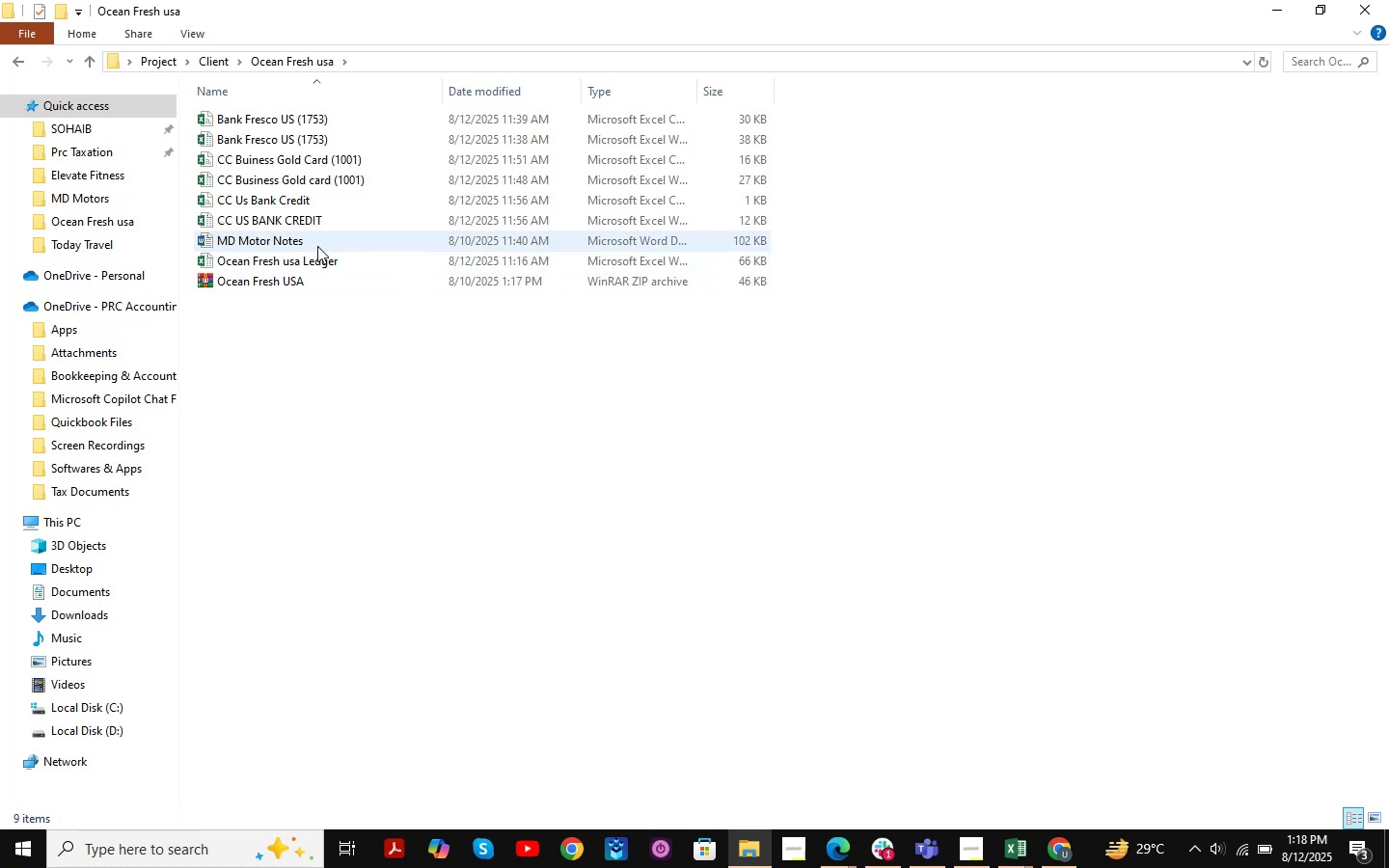 
left_click([311, 241])
 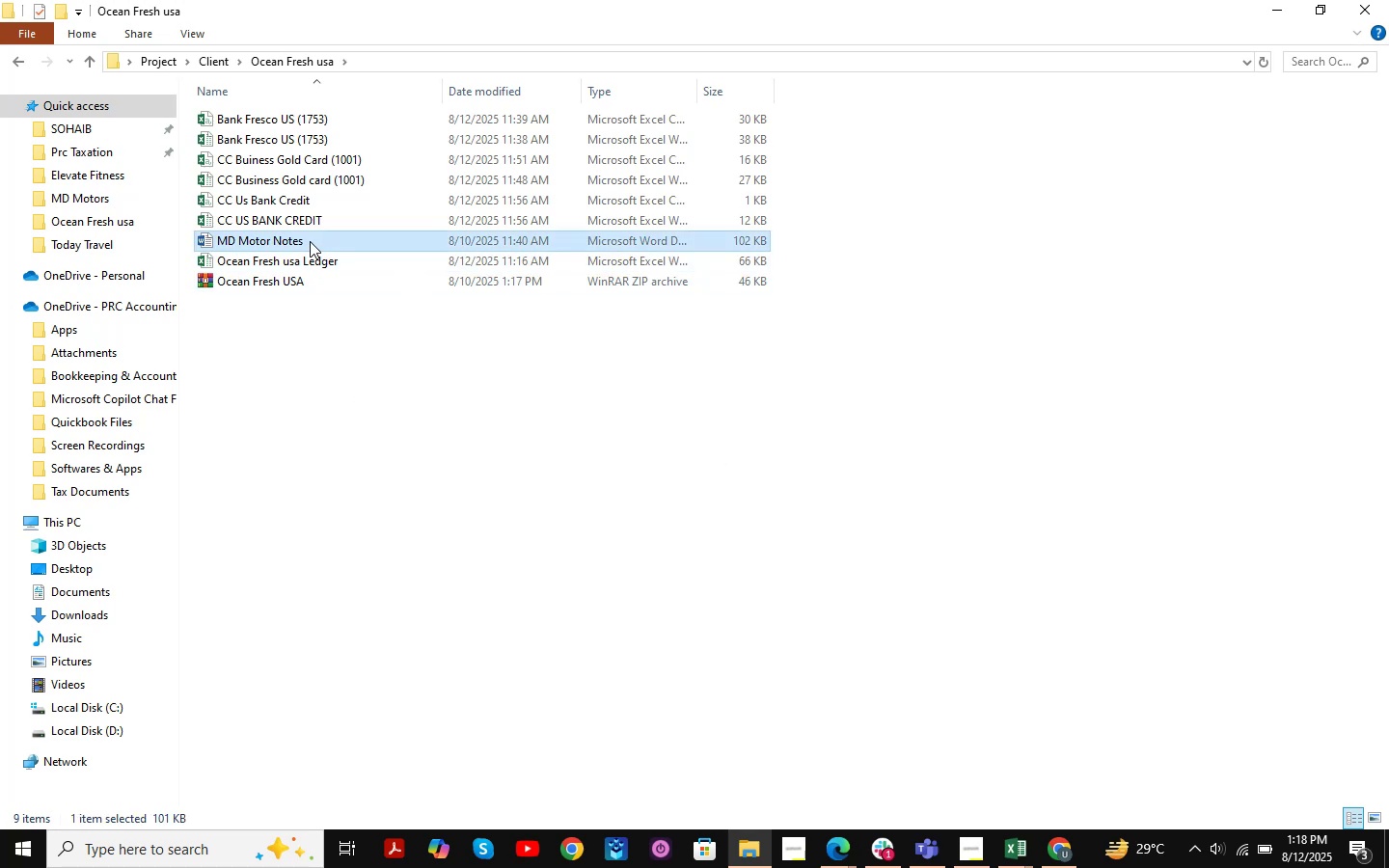 
right_click([310, 241])
 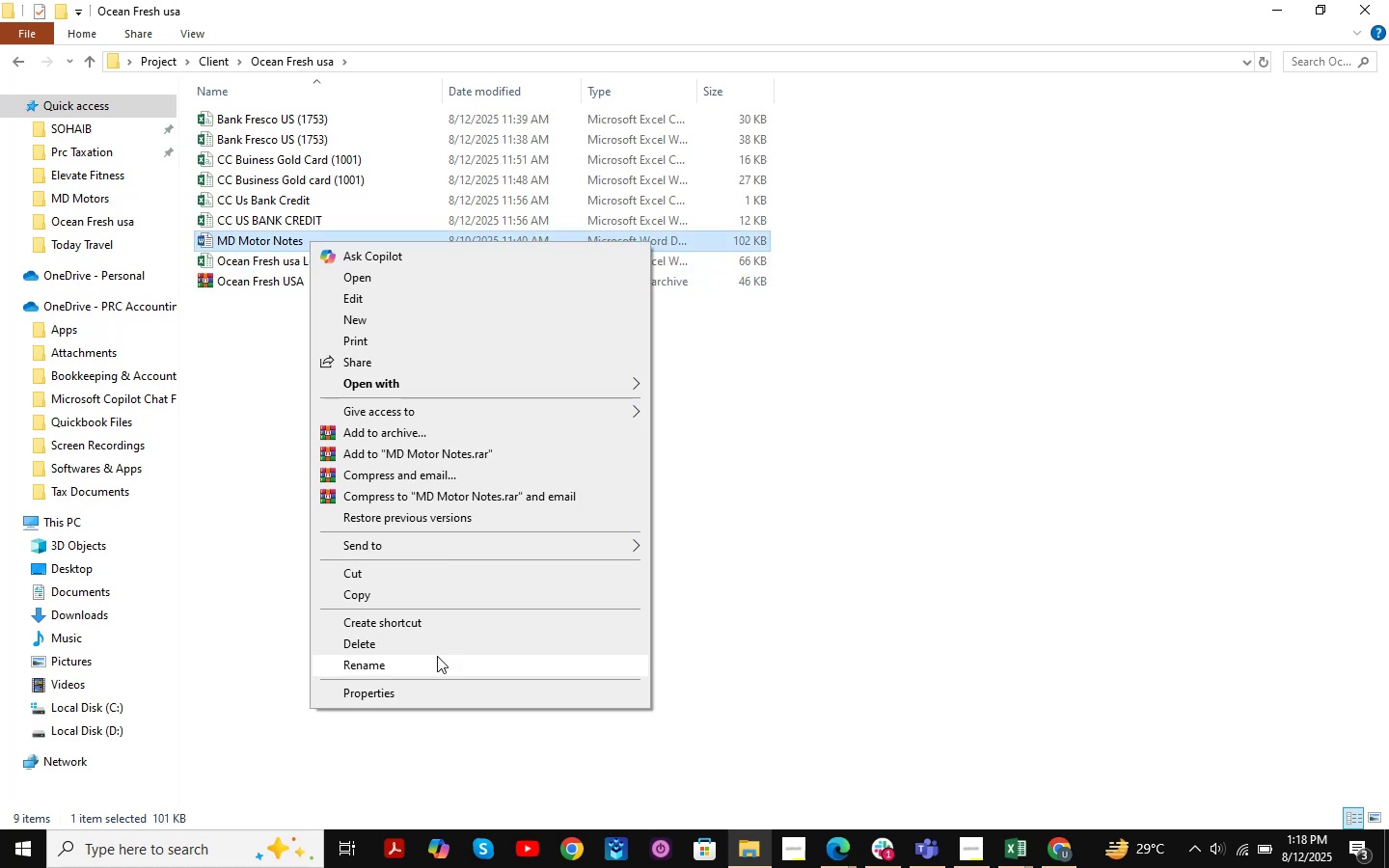 
left_click([436, 659])
 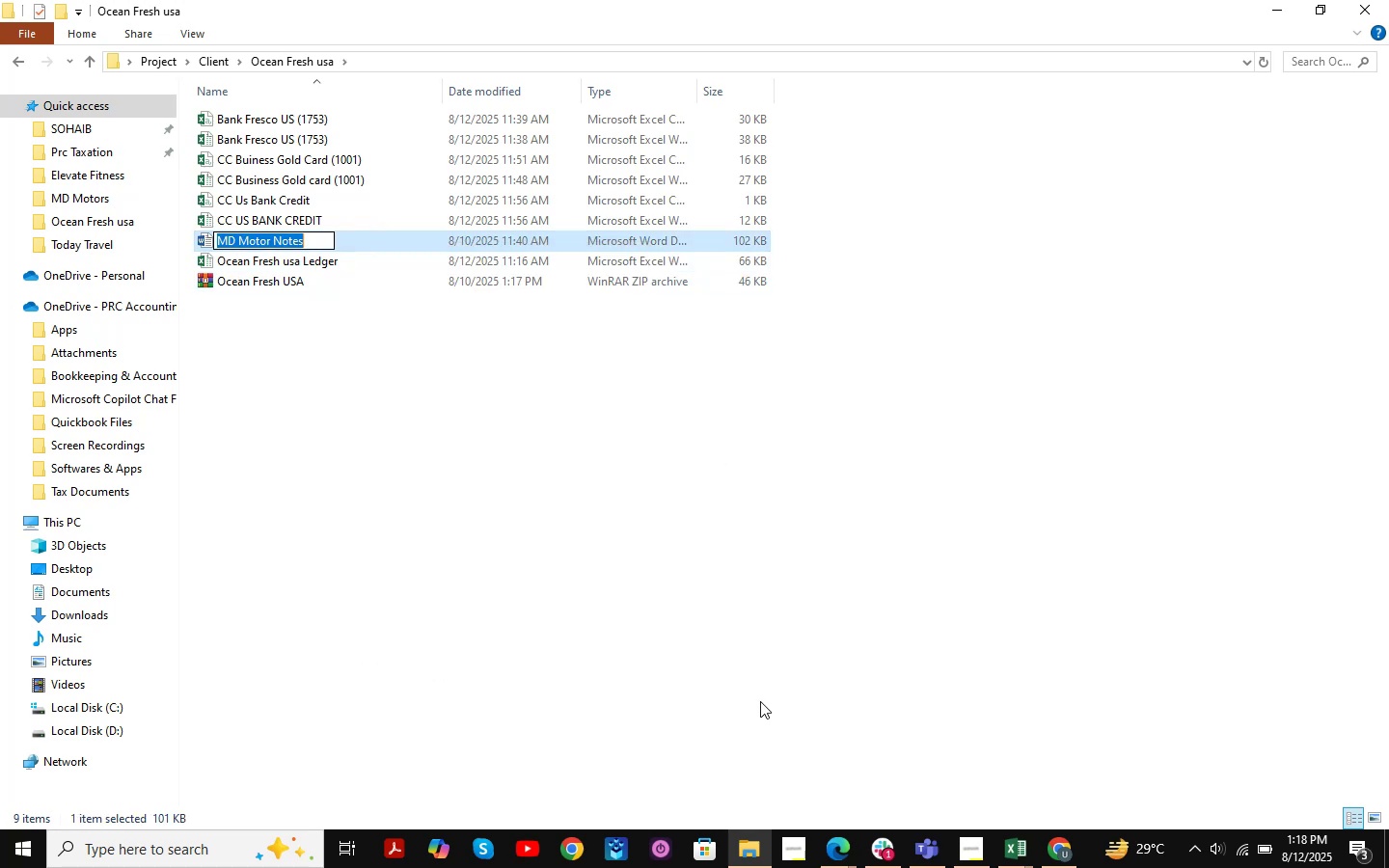 
type(Ocean Fresh u)
key(Backspace)
type(USA nOTES )
key(Backspace)
key(Backspace)
key(Backspace)
key(Backspace)
key(Backspace)
key(Backspace)
type(Notes )
 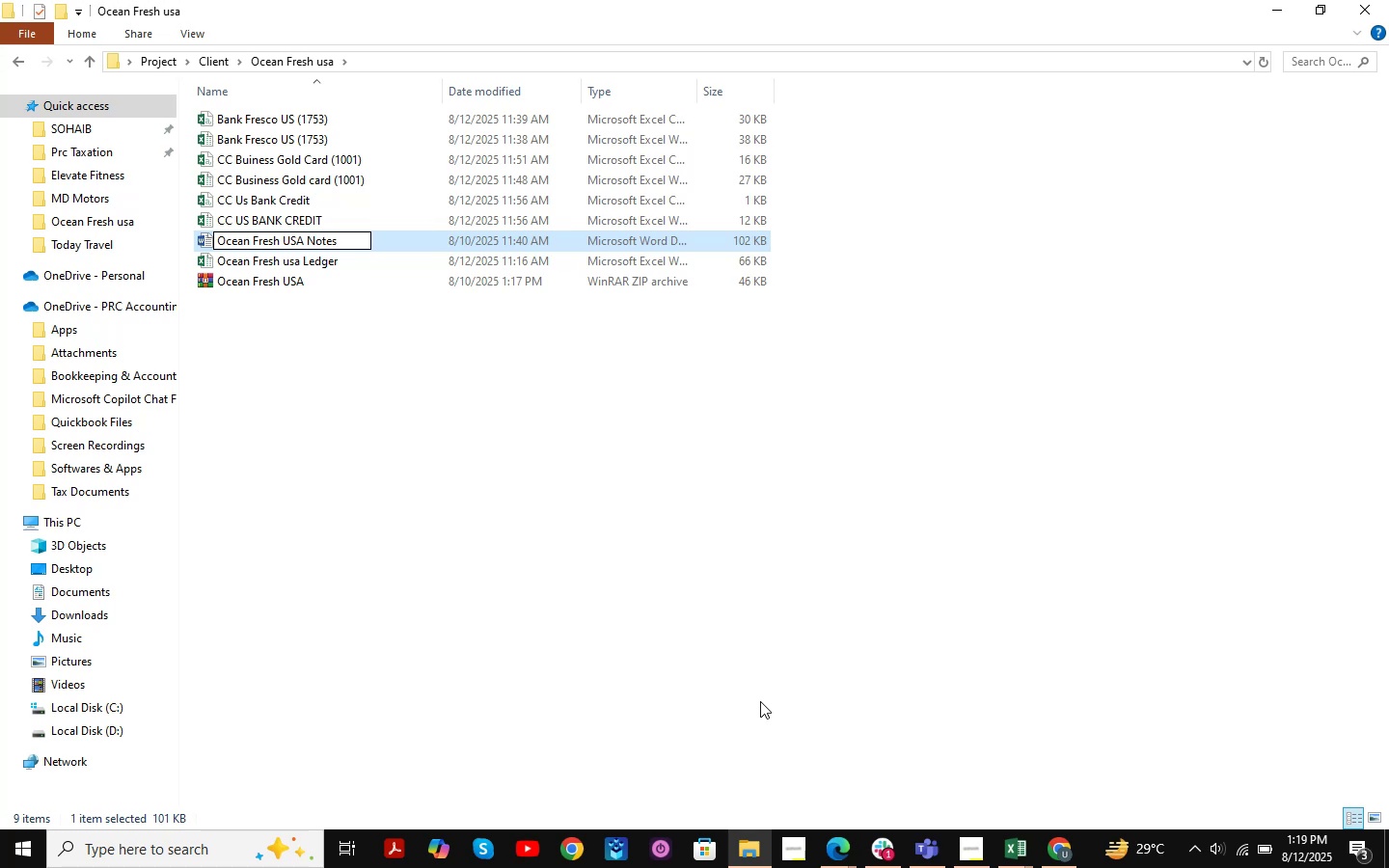 
key(Enter)
 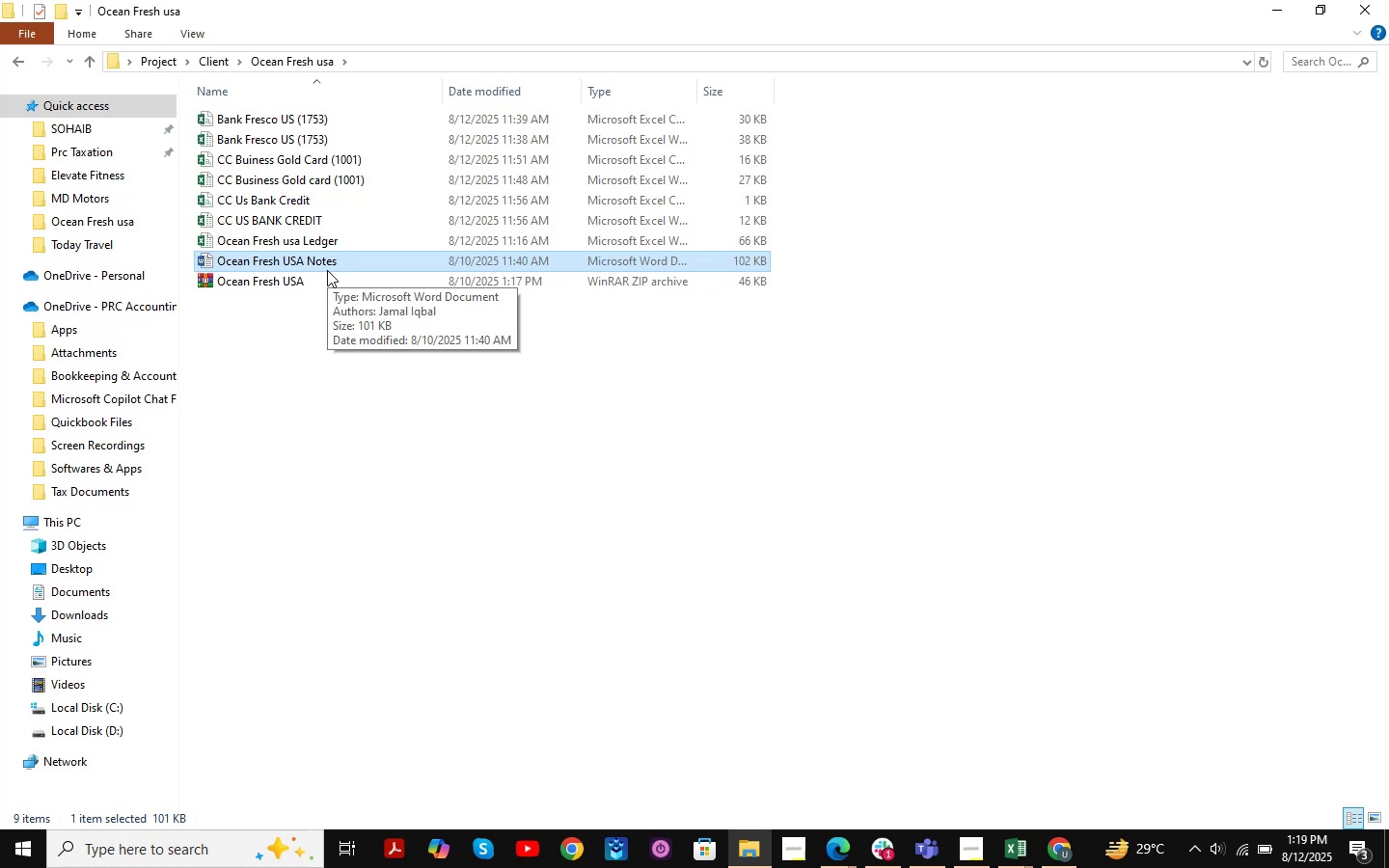 
wait(32.94)
 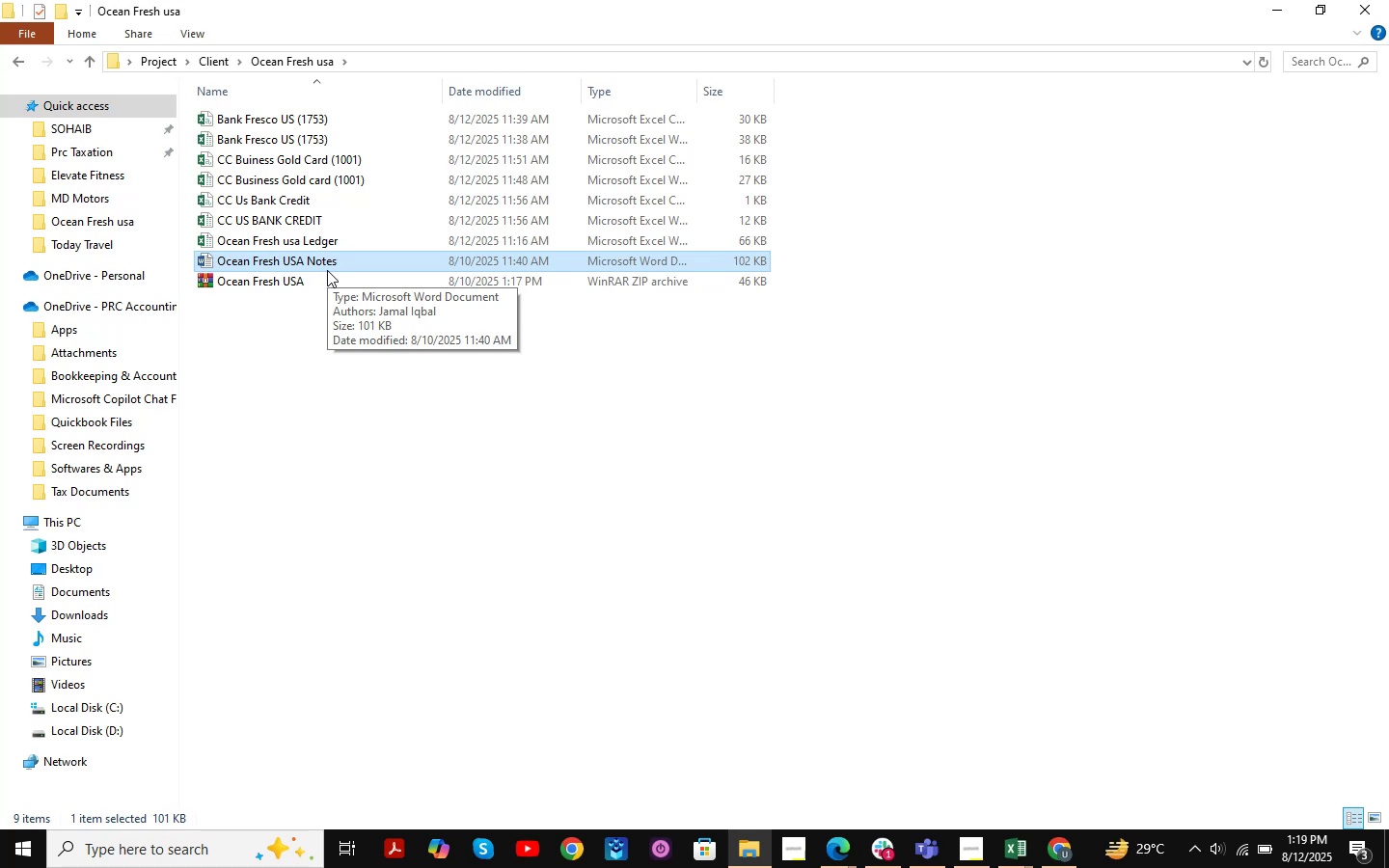 
right_click([318, 412])
 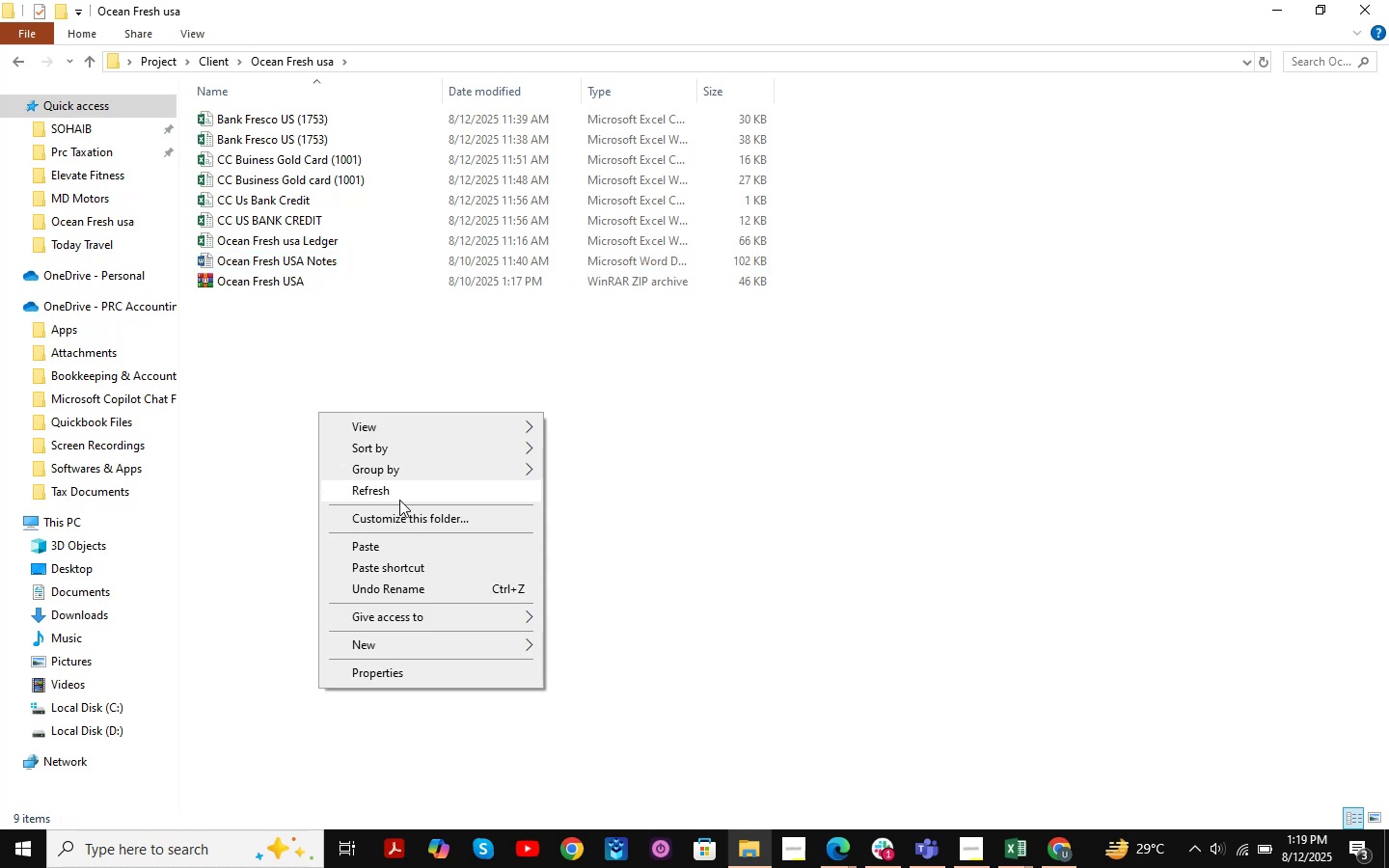 
left_click([398, 501])
 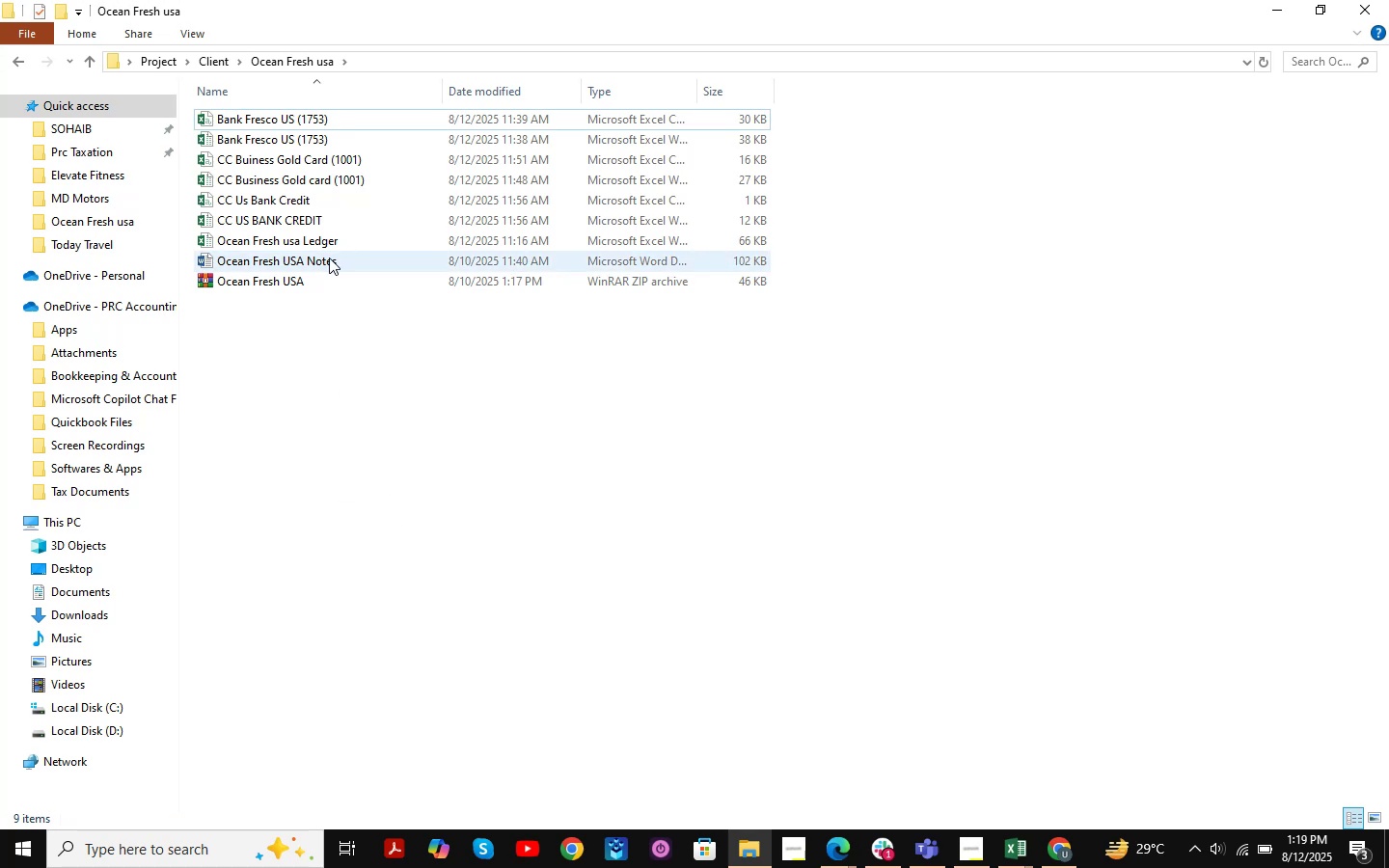 
double_click([329, 258])
 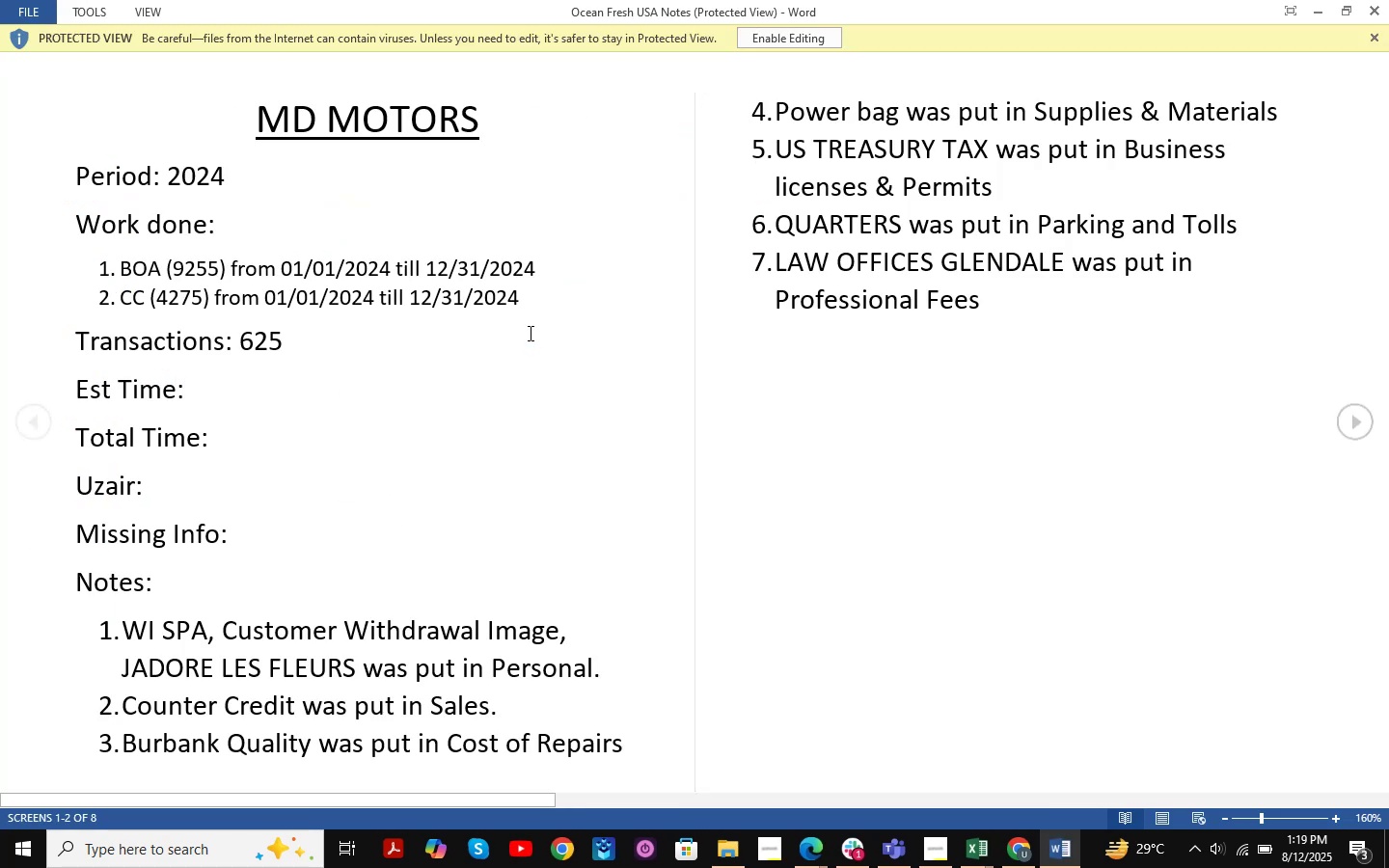 
left_click([793, 42])
 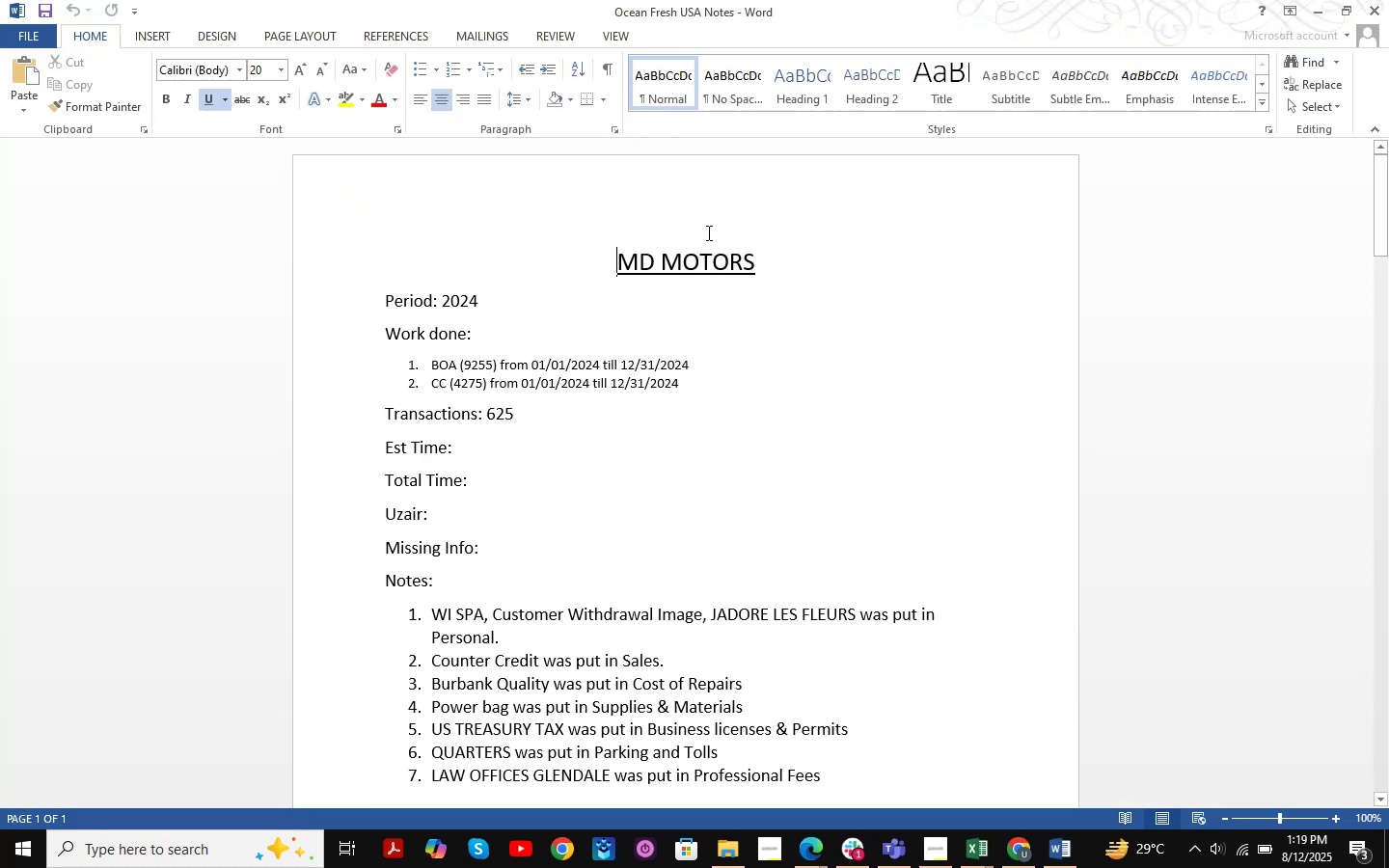 
left_click([764, 263])
 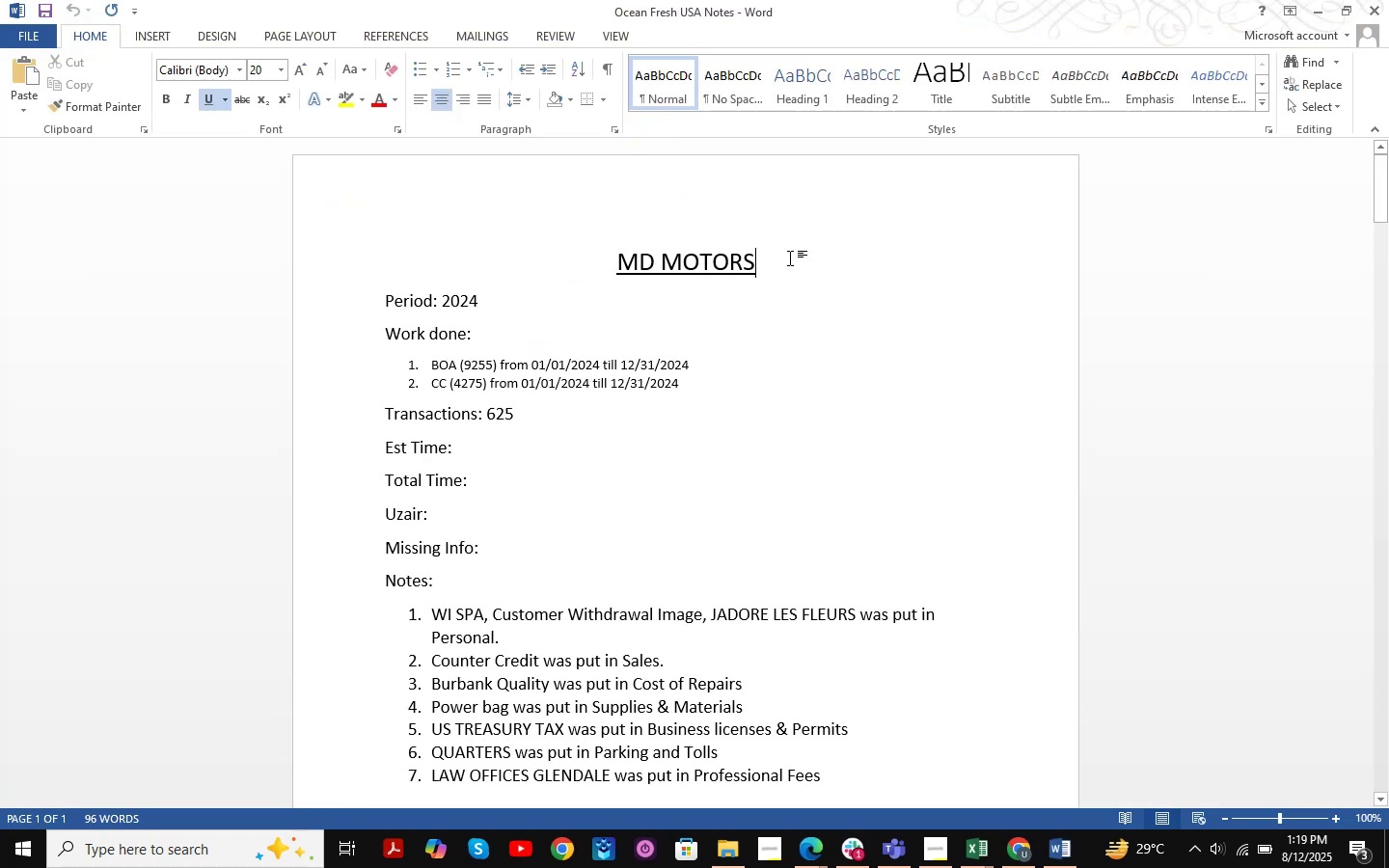 
left_click_drag(start_coordinate=[803, 261], to_coordinate=[613, 261])
 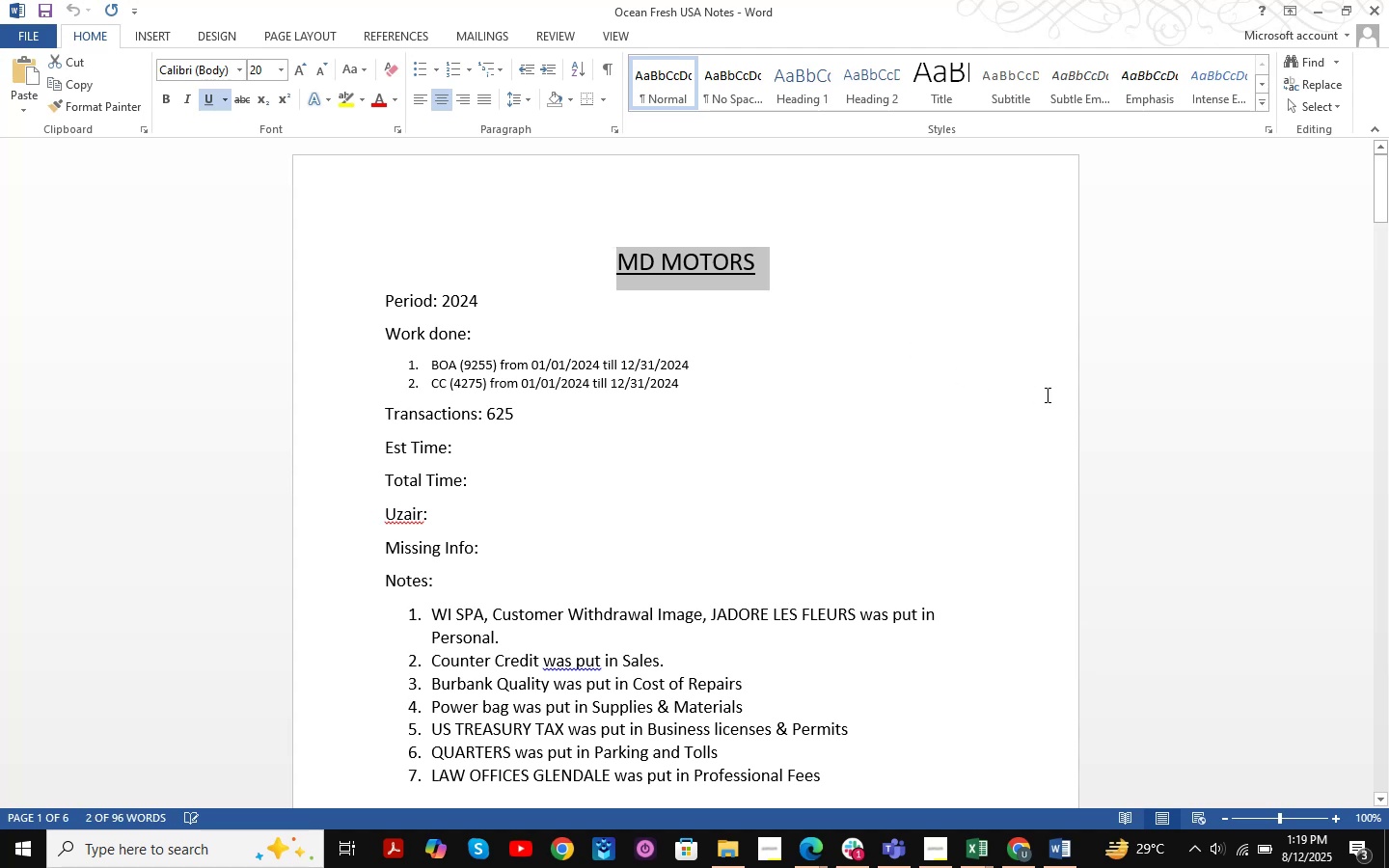 
type(OCEAN FRESH UAS)
key(Backspace)
key(Backspace)
type(SA )
 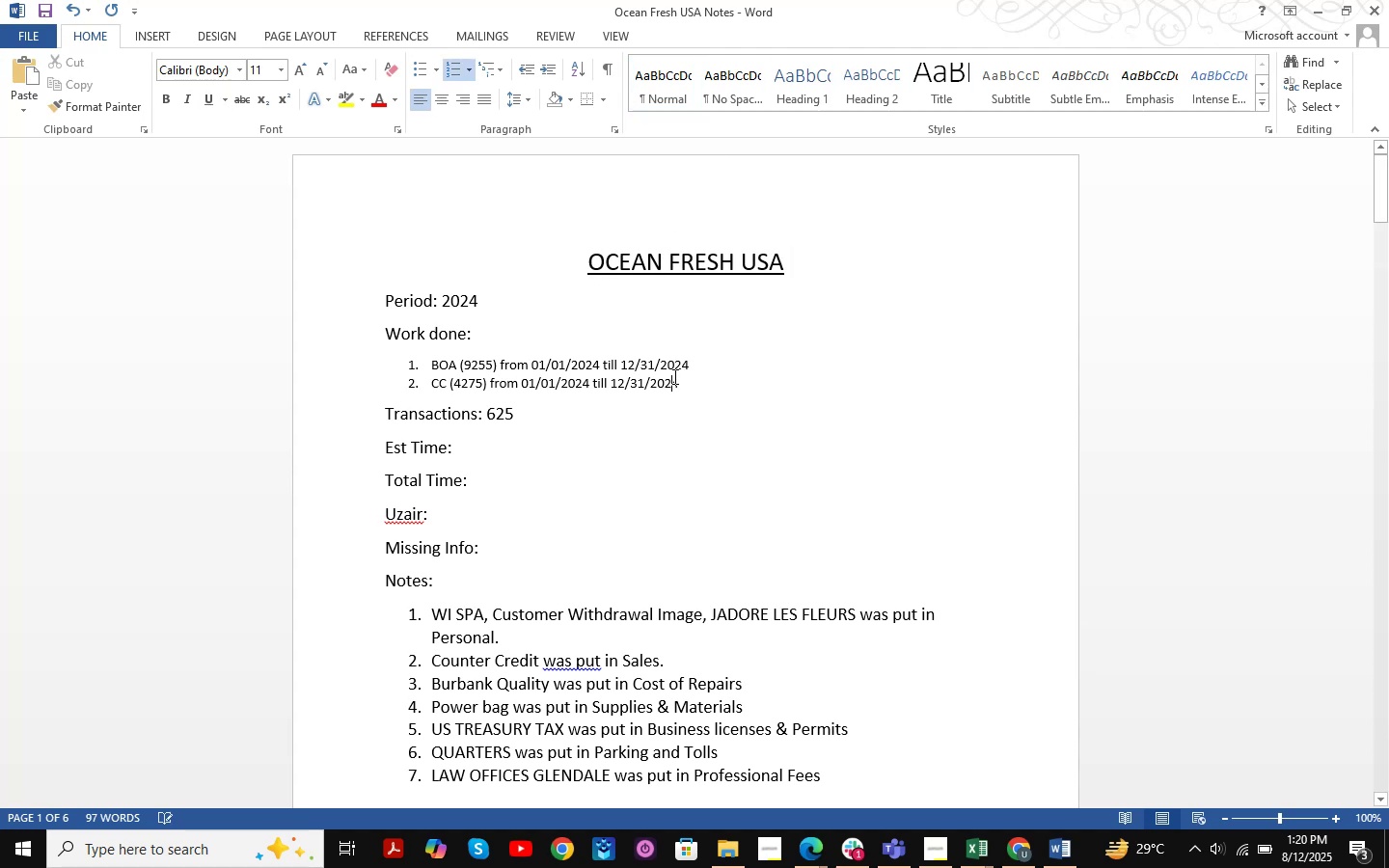 
left_click([741, 363])
 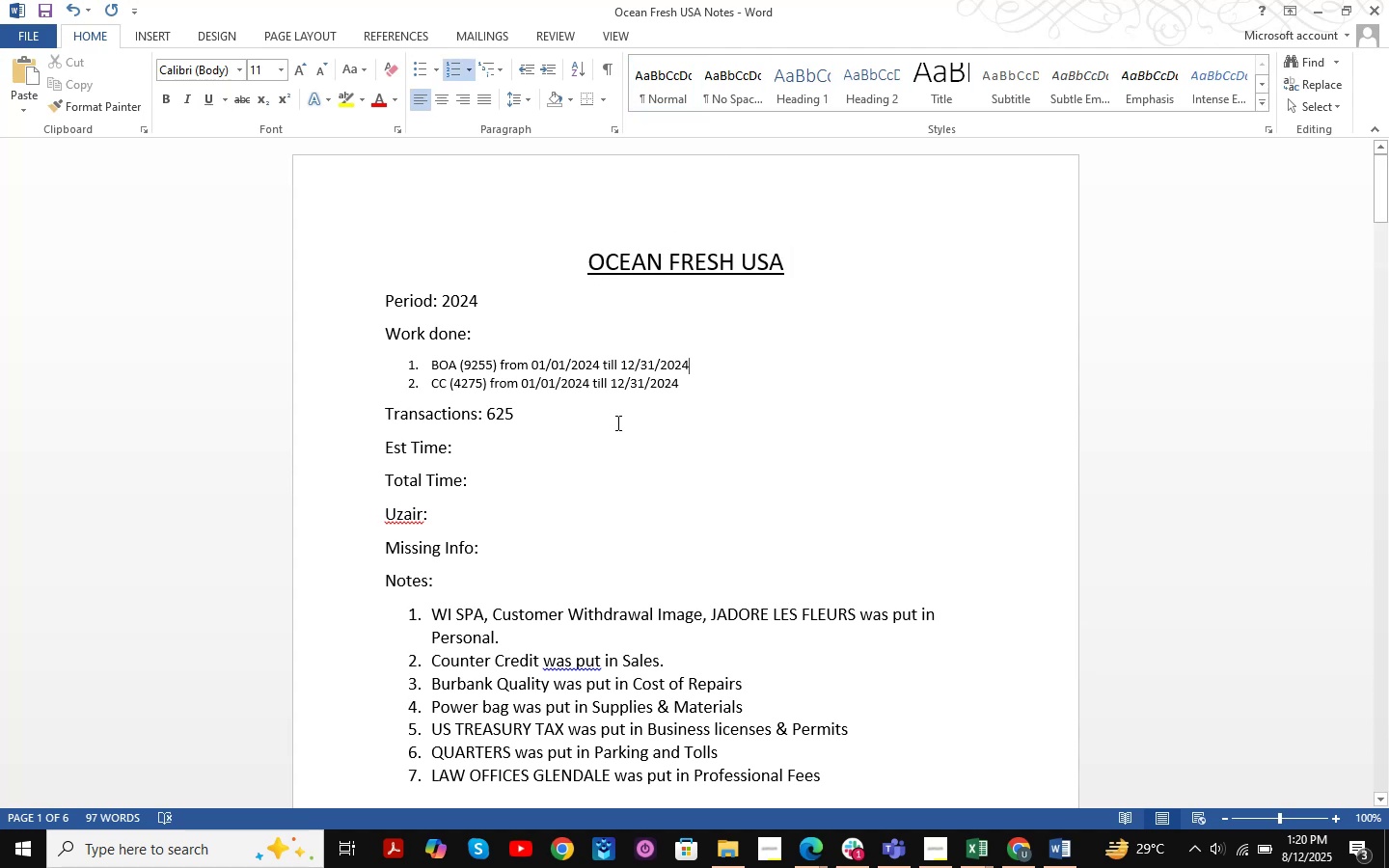 
left_click_drag(start_coordinate=[479, 407], to_coordinate=[475, 407])
 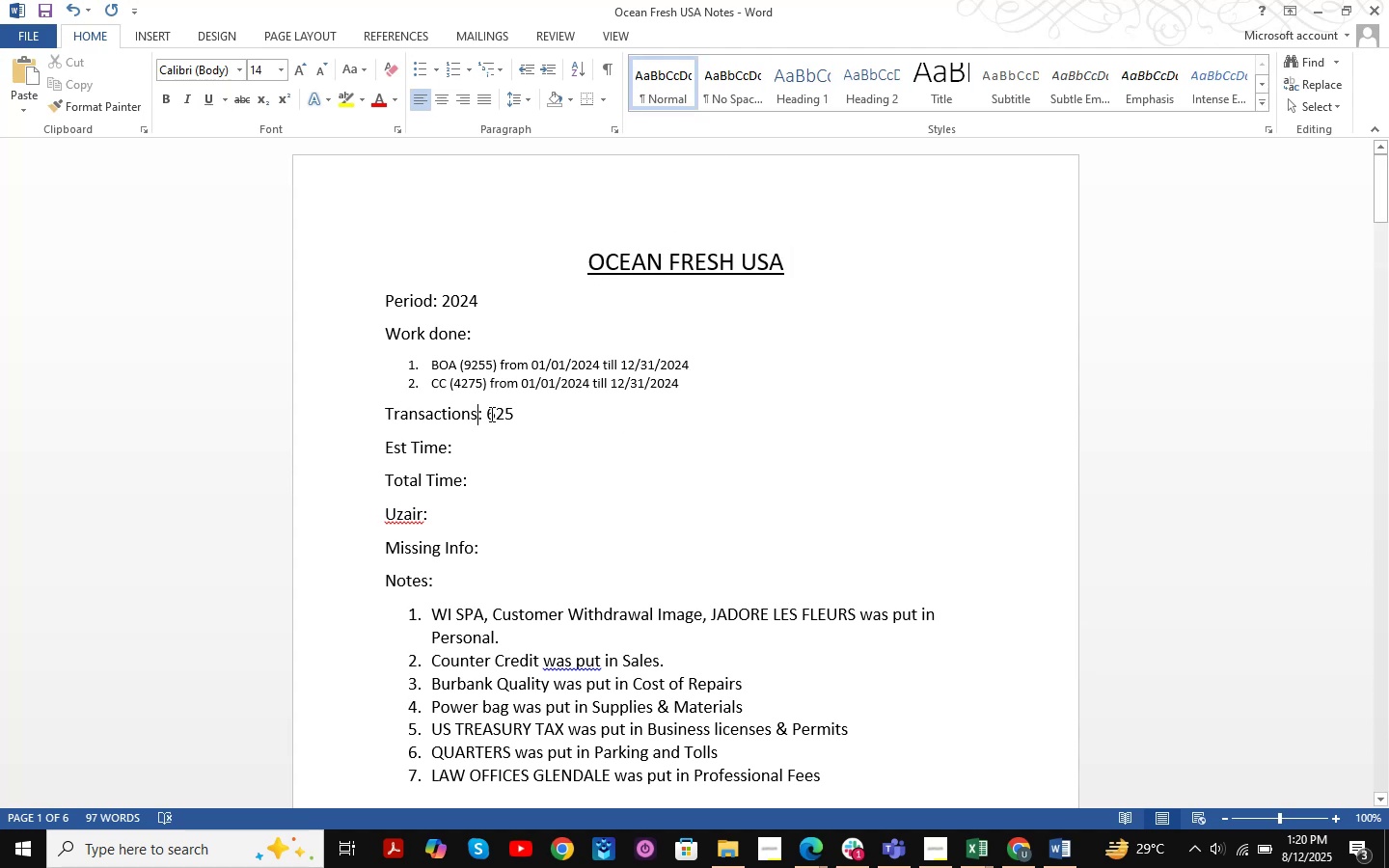 
left_click_drag(start_coordinate=[486, 419], to_coordinate=[527, 420])
 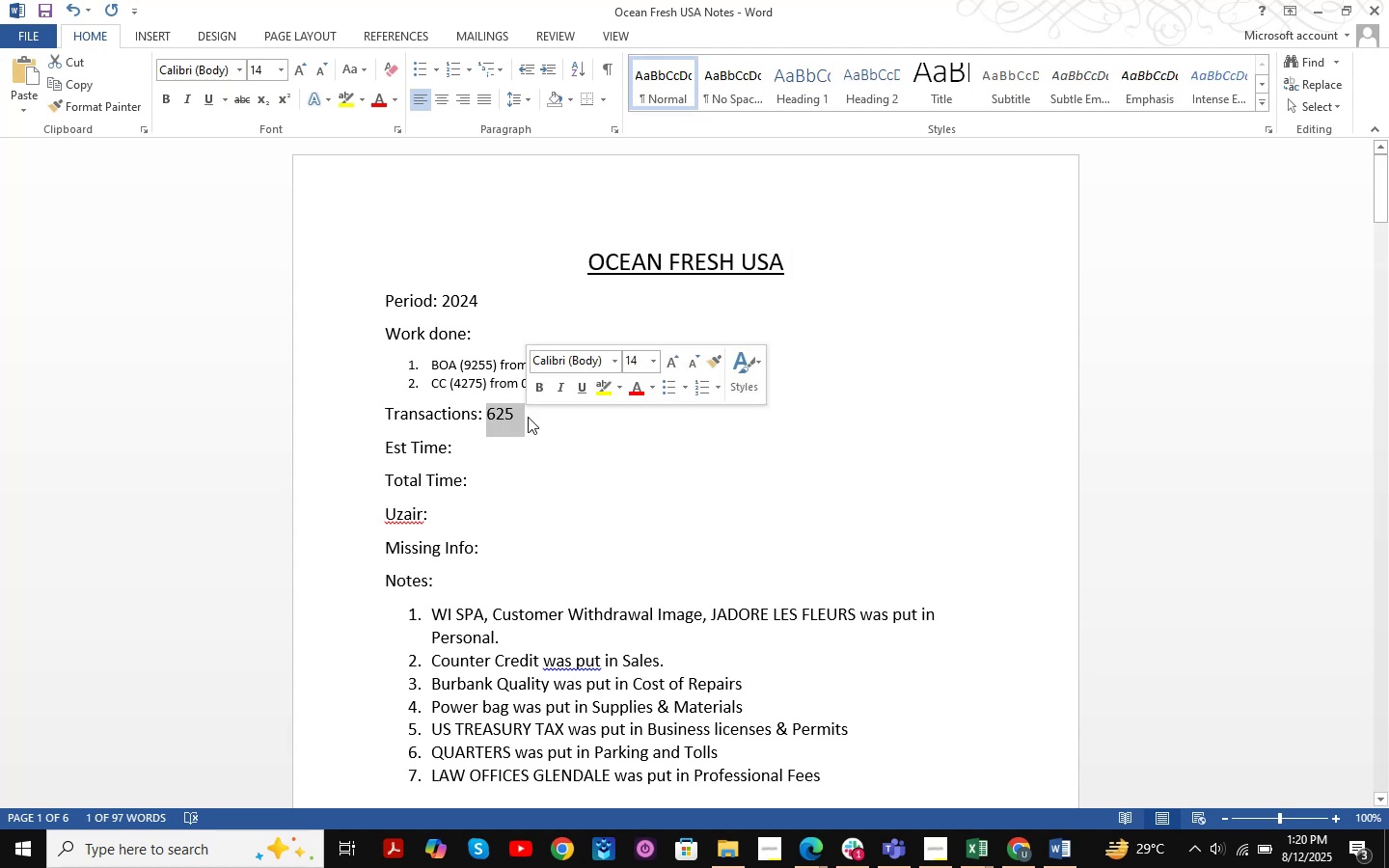 
key(Backspace)
 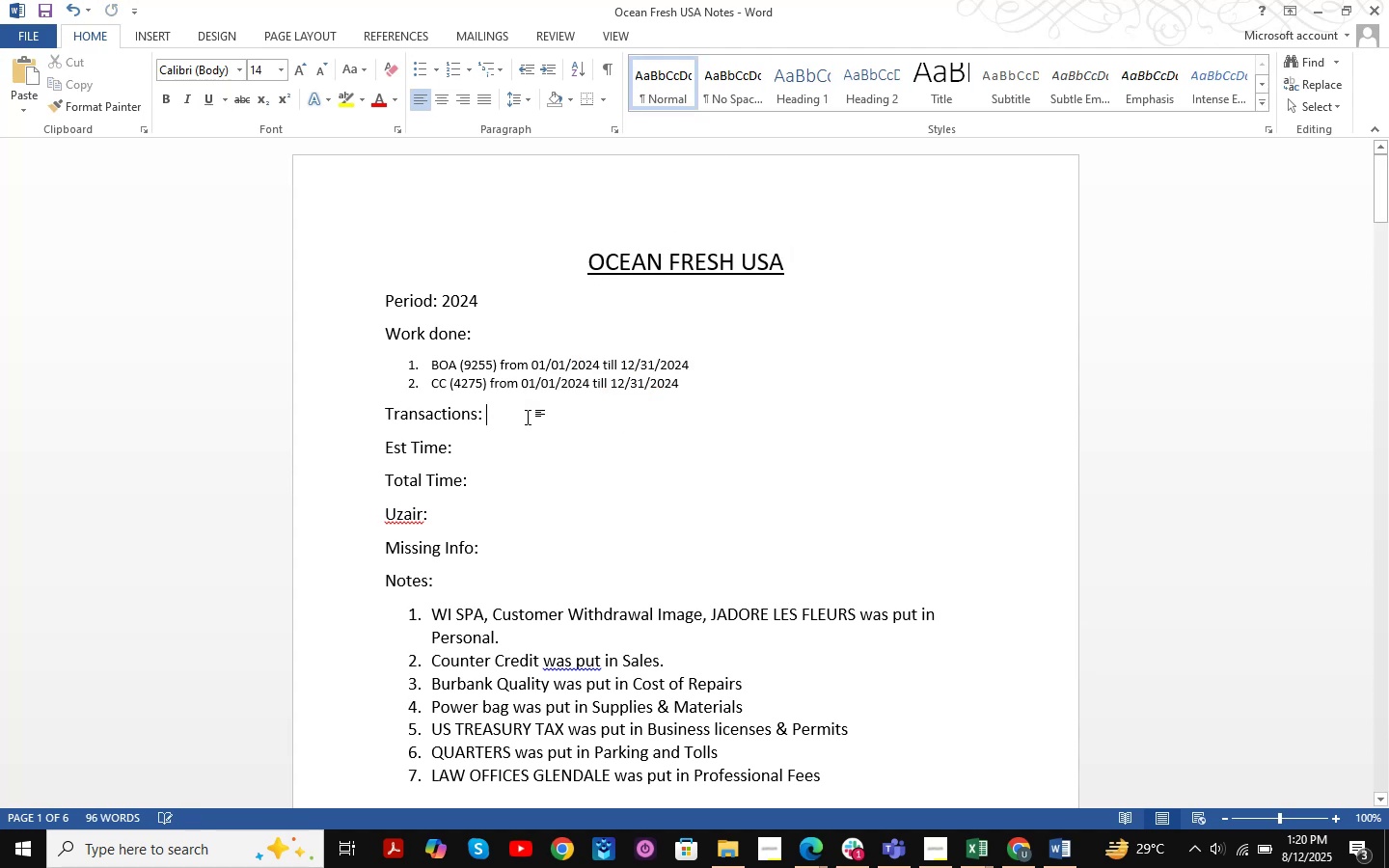 
scroll: coordinate [591, 577], scroll_direction: down, amount: 4.0
 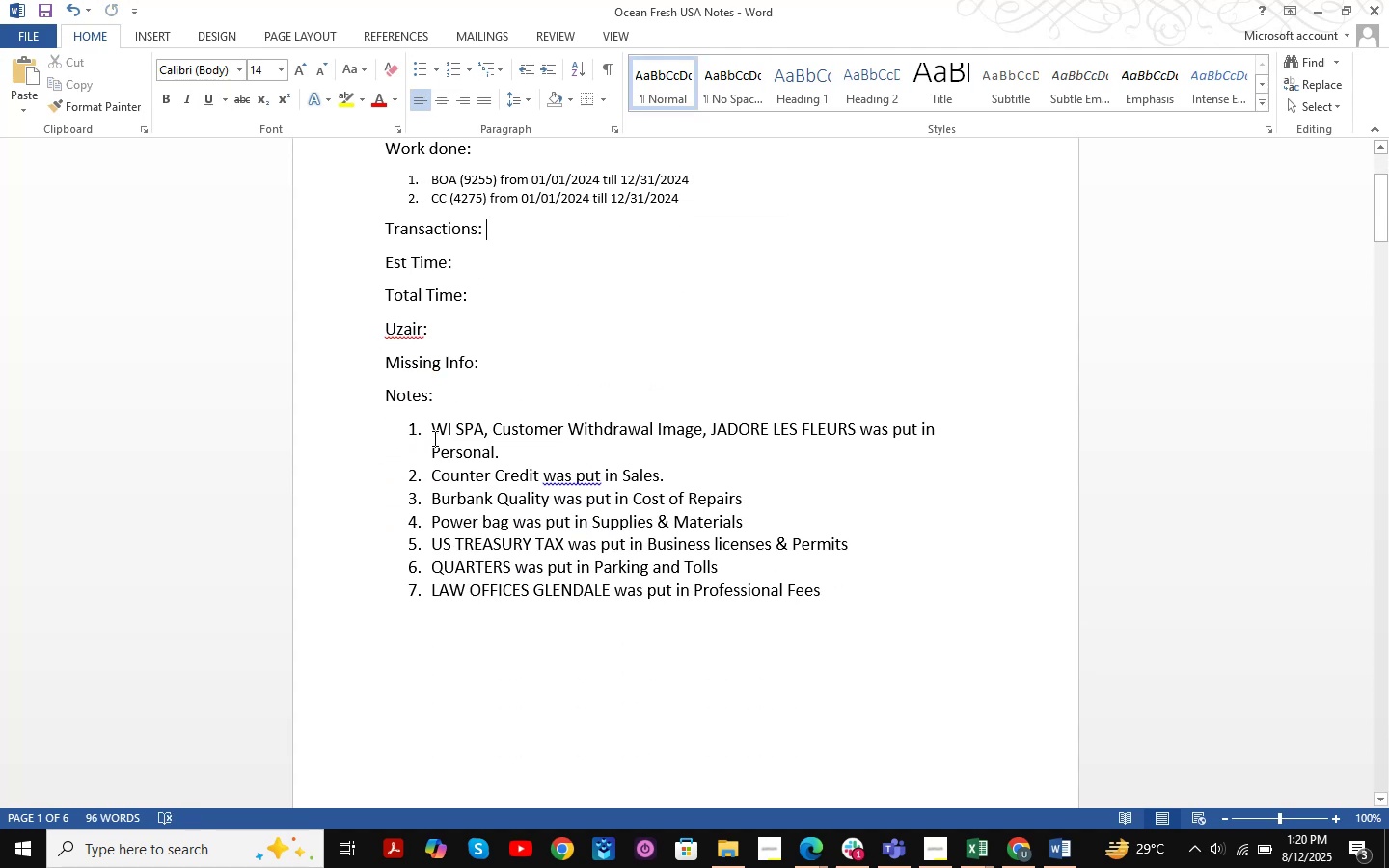 
left_click_drag(start_coordinate=[429, 431], to_coordinate=[1144, 641])
 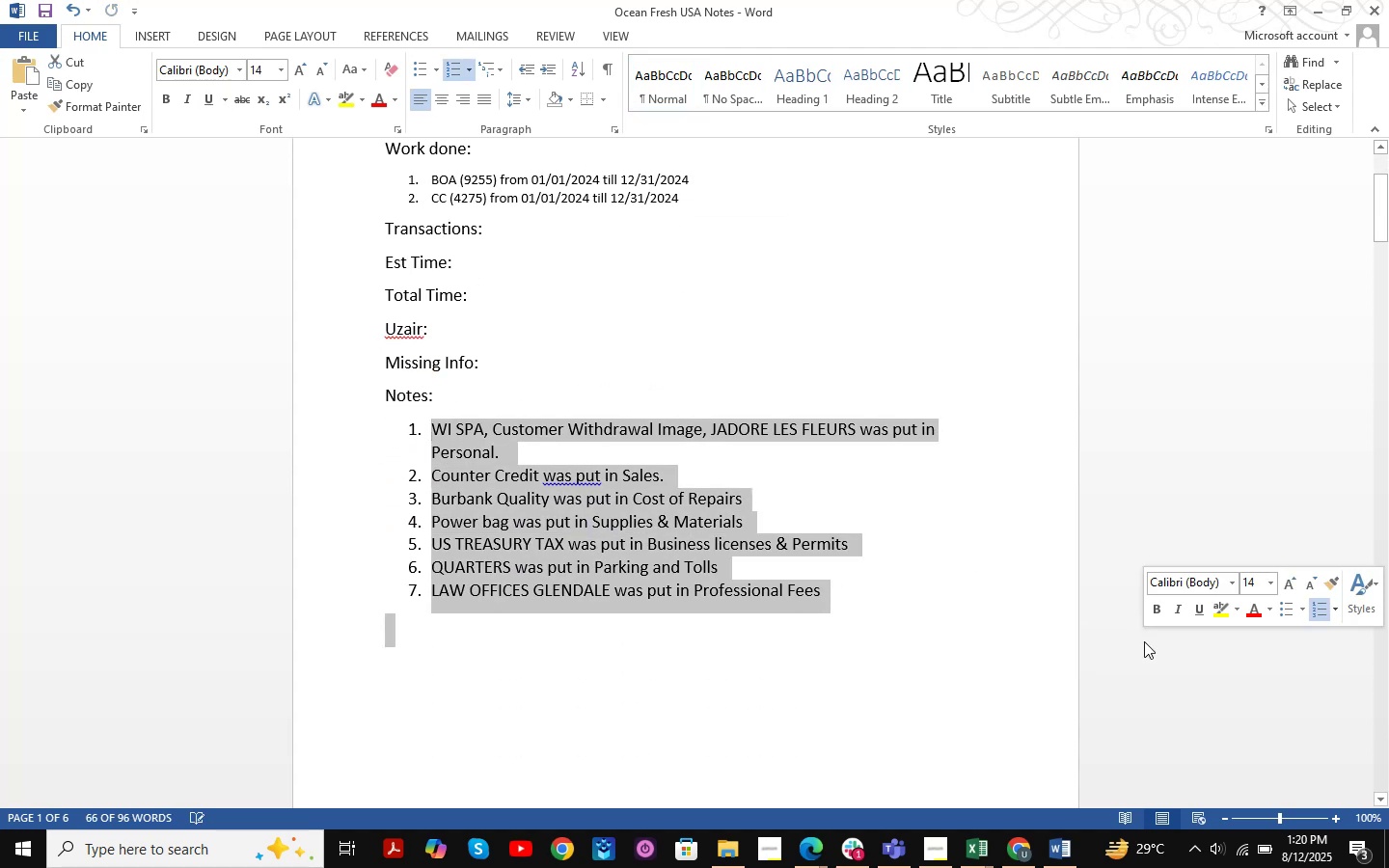 
key(Backspace)
 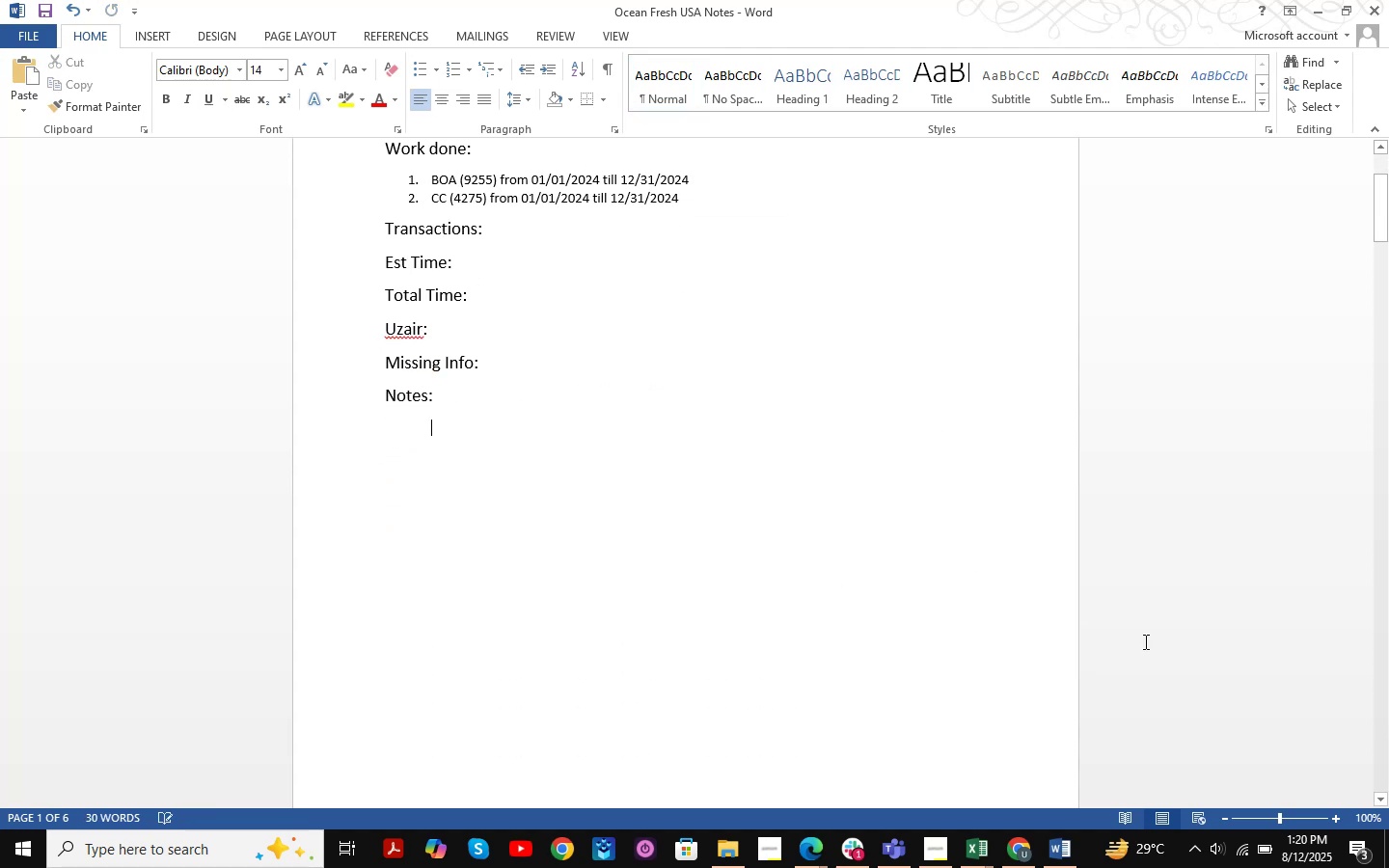 
scroll: coordinate [760, 517], scroll_direction: down, amount: 12.0
 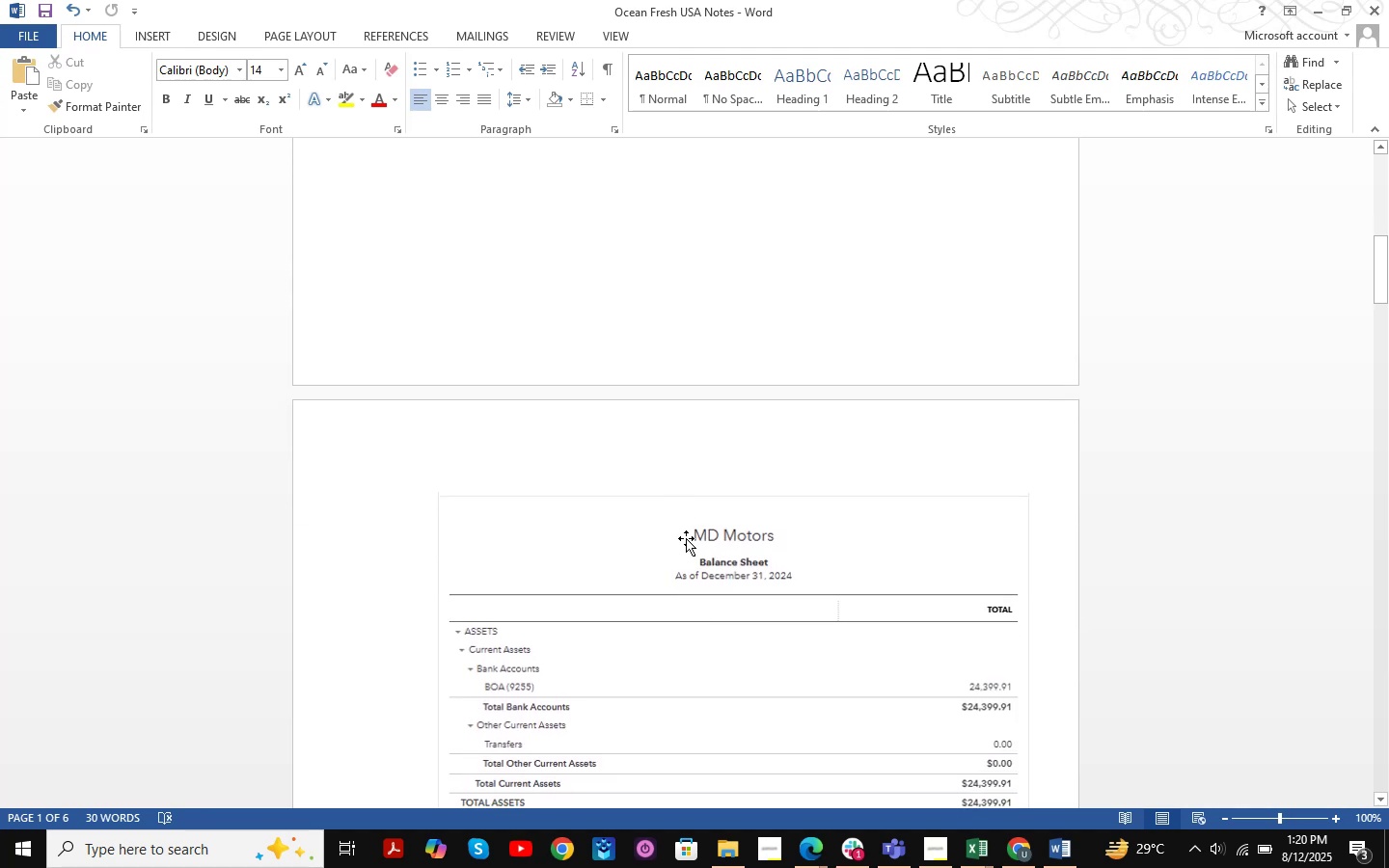 
left_click([710, 557])
 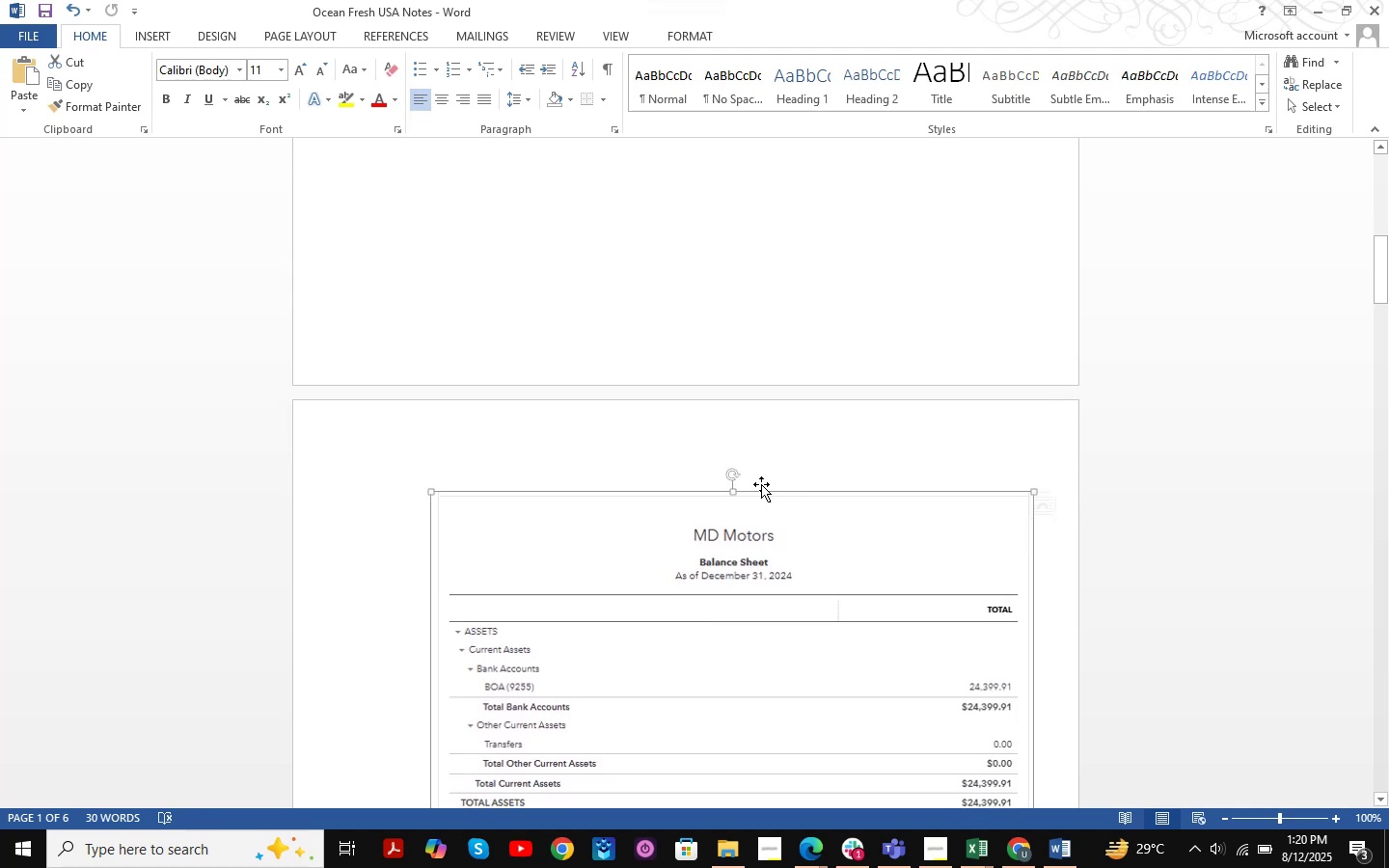 
scroll: coordinate [785, 407], scroll_direction: down, amount: 5.0
 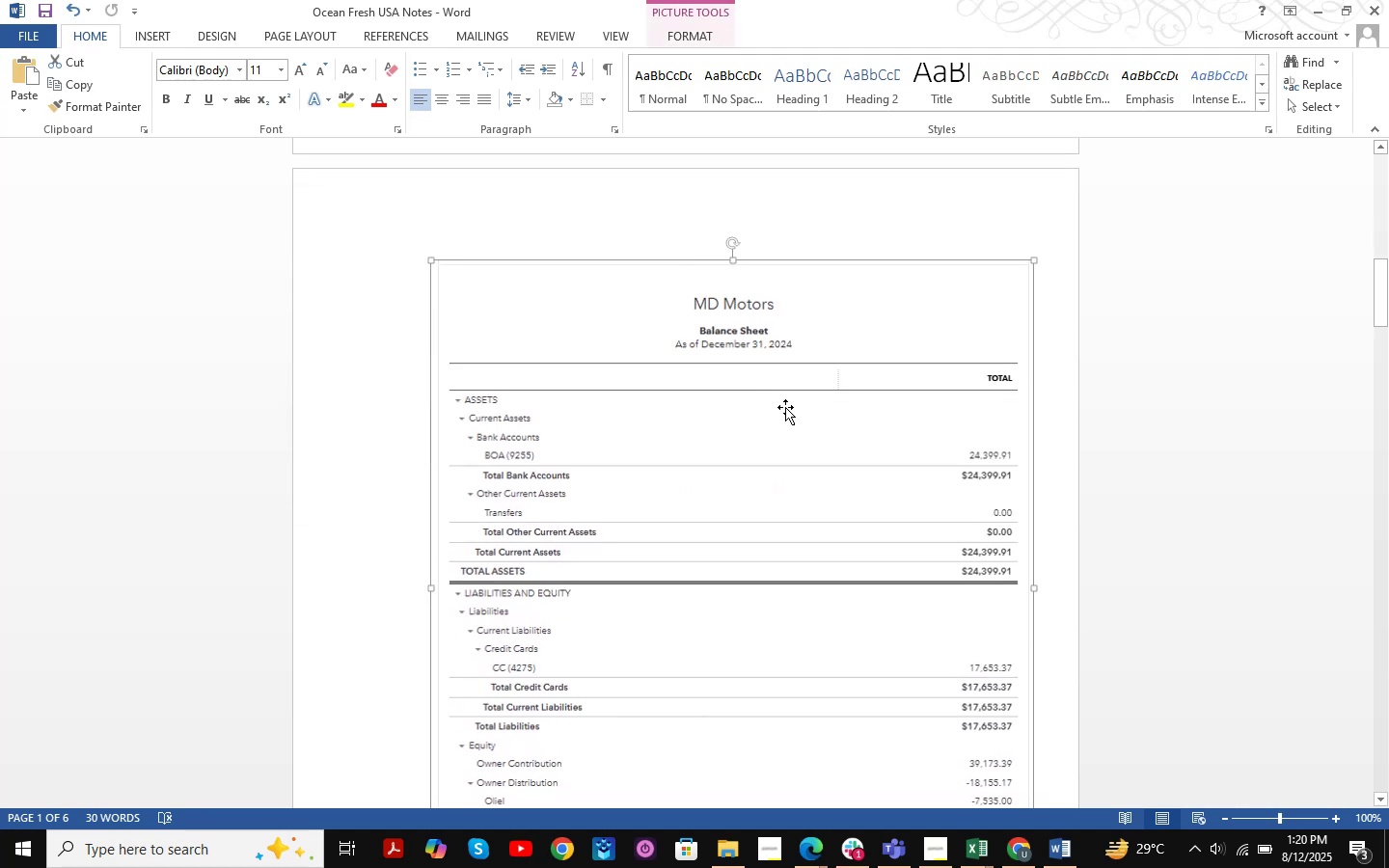 
key(Delete)
 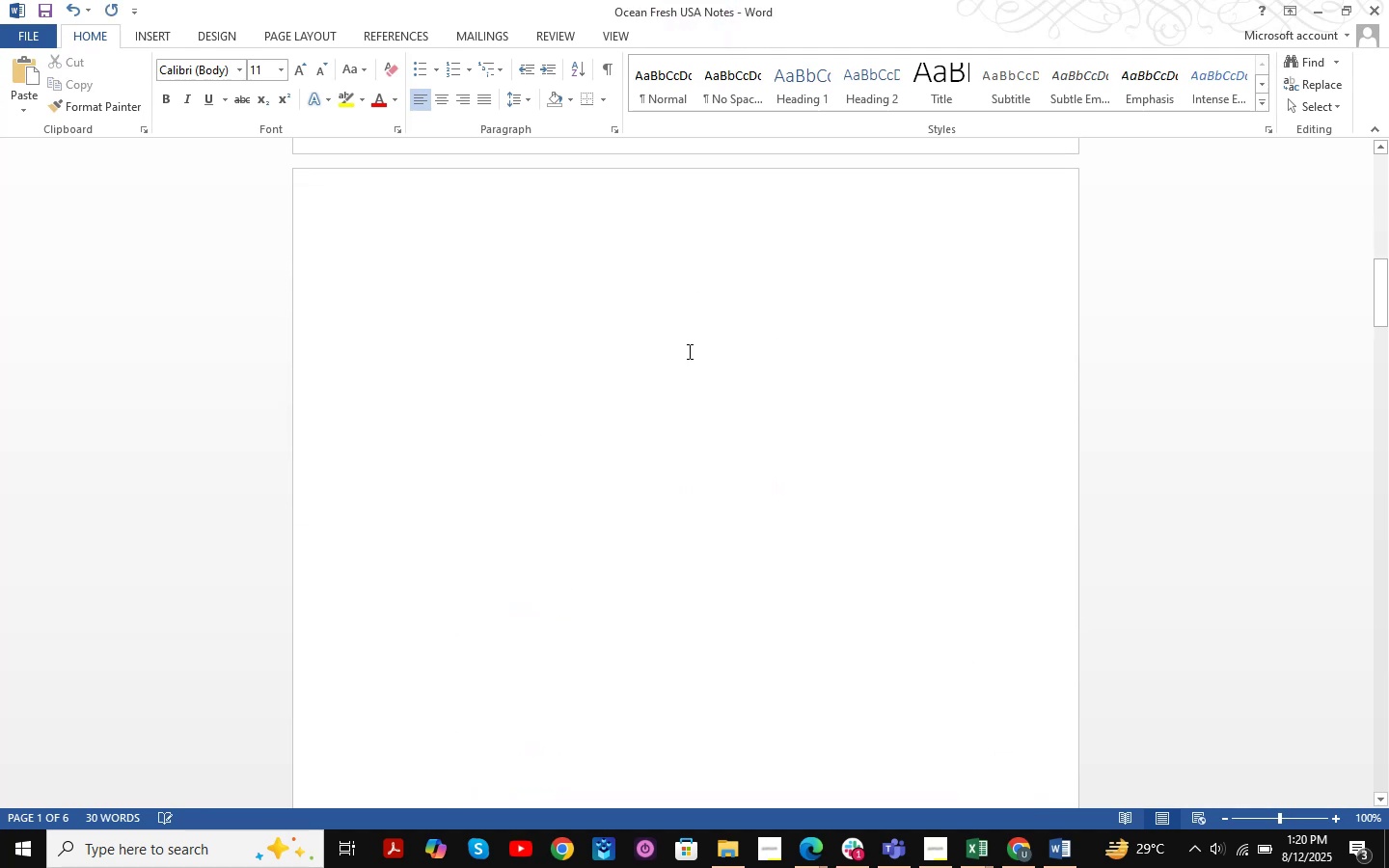 
scroll: coordinate [690, 355], scroll_direction: down, amount: 22.0
 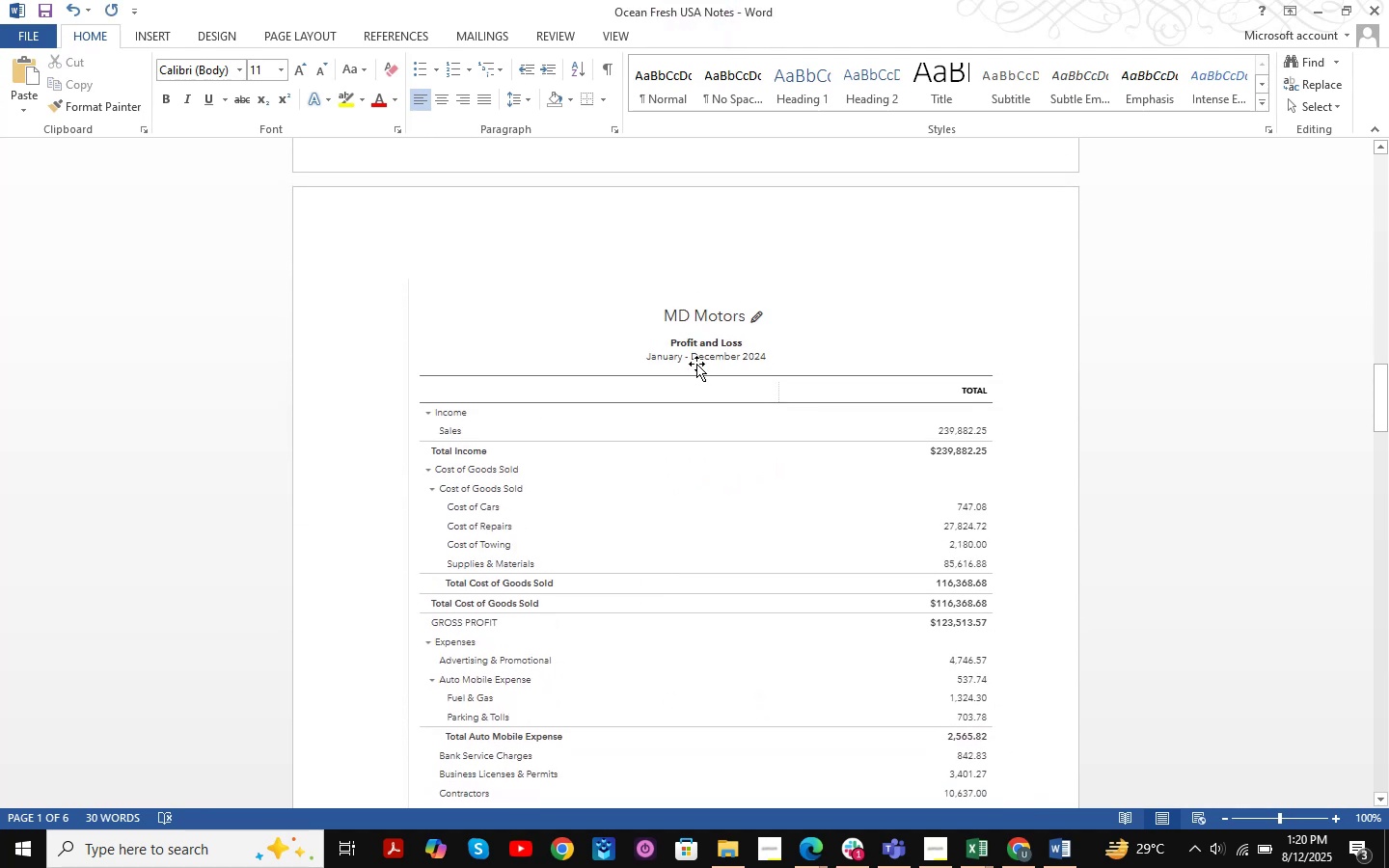 
left_click([698, 365])
 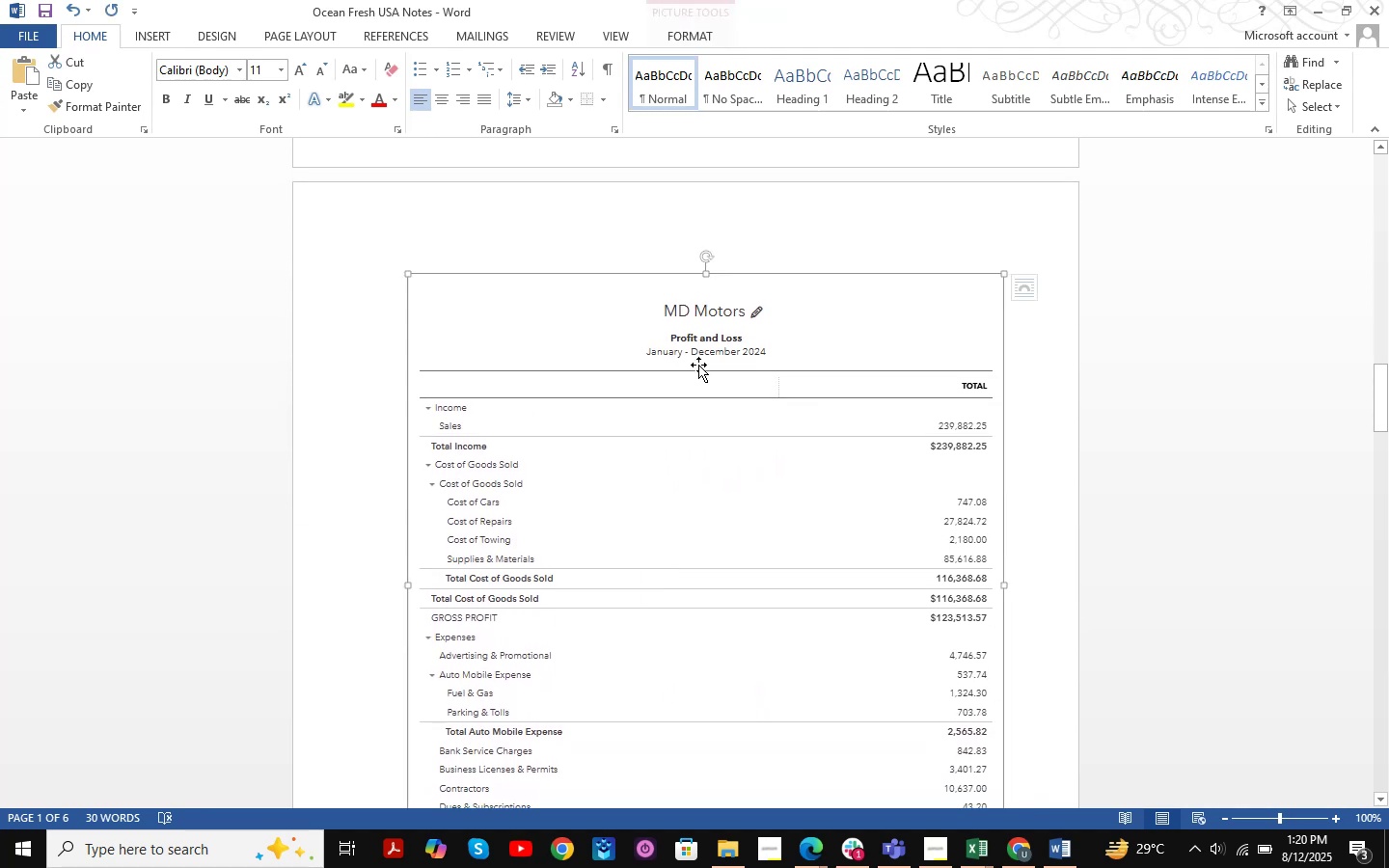 
key(Delete)
 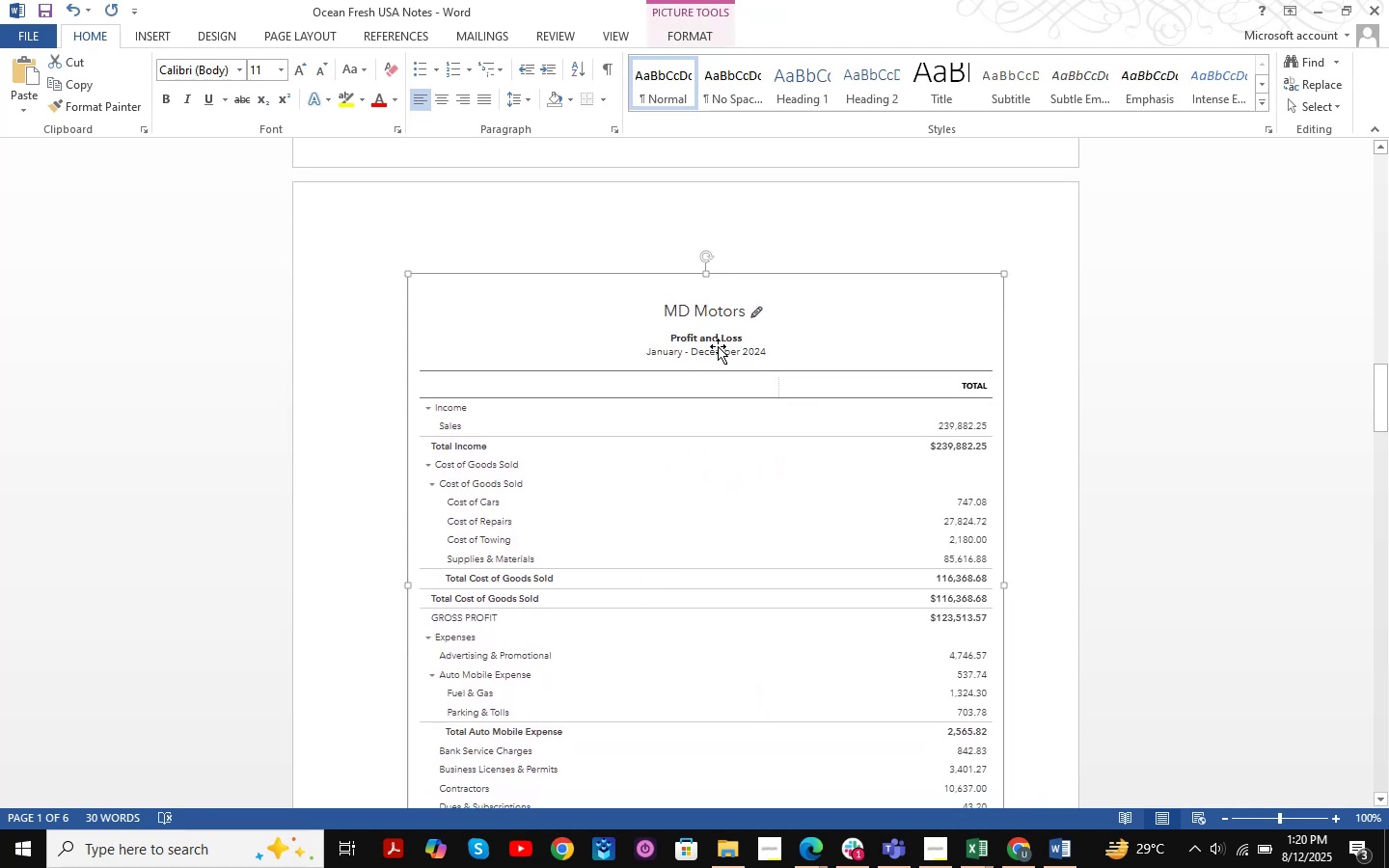 
scroll: coordinate [722, 343], scroll_direction: down, amount: 1.0
 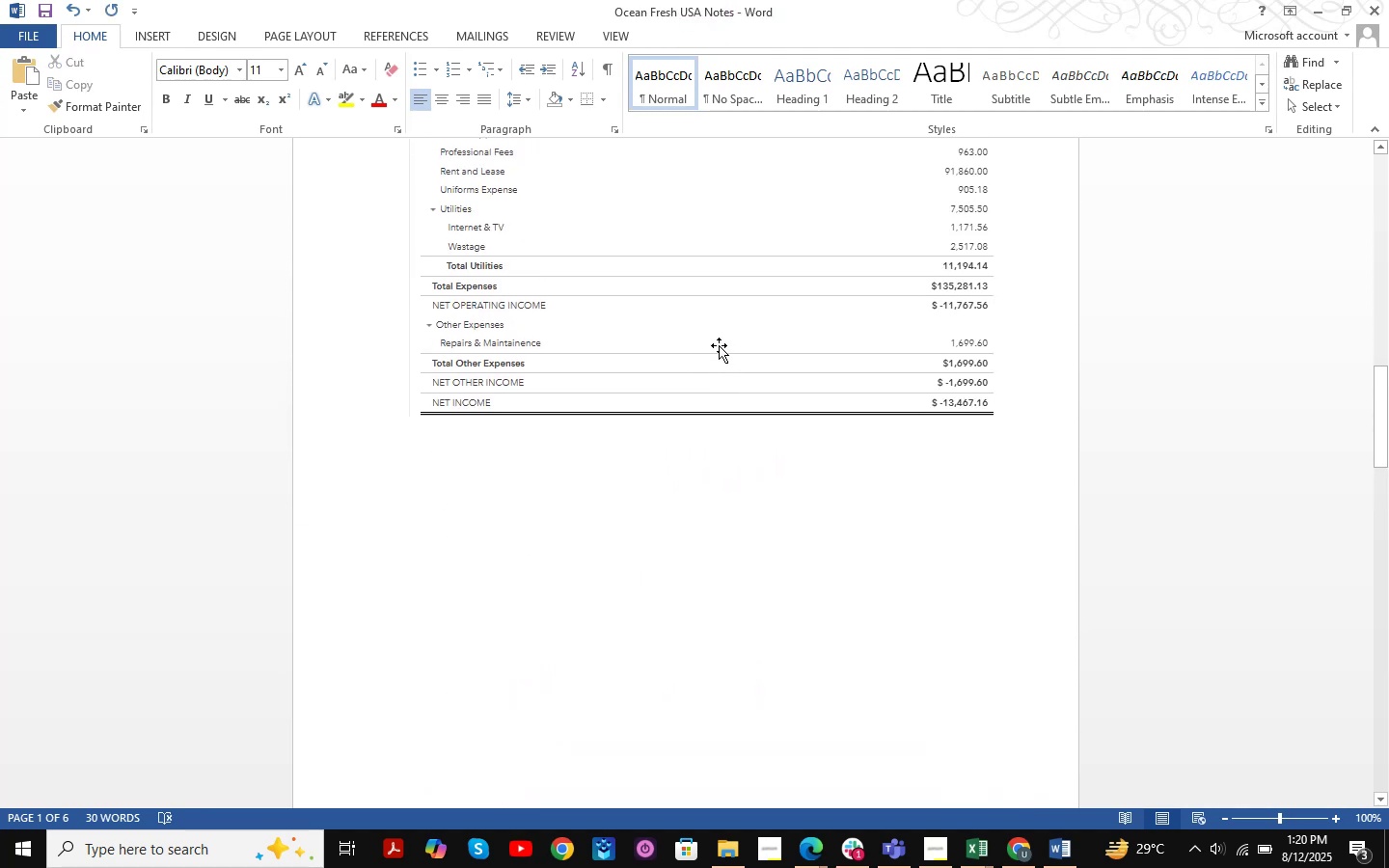 
left_click([719, 345])
 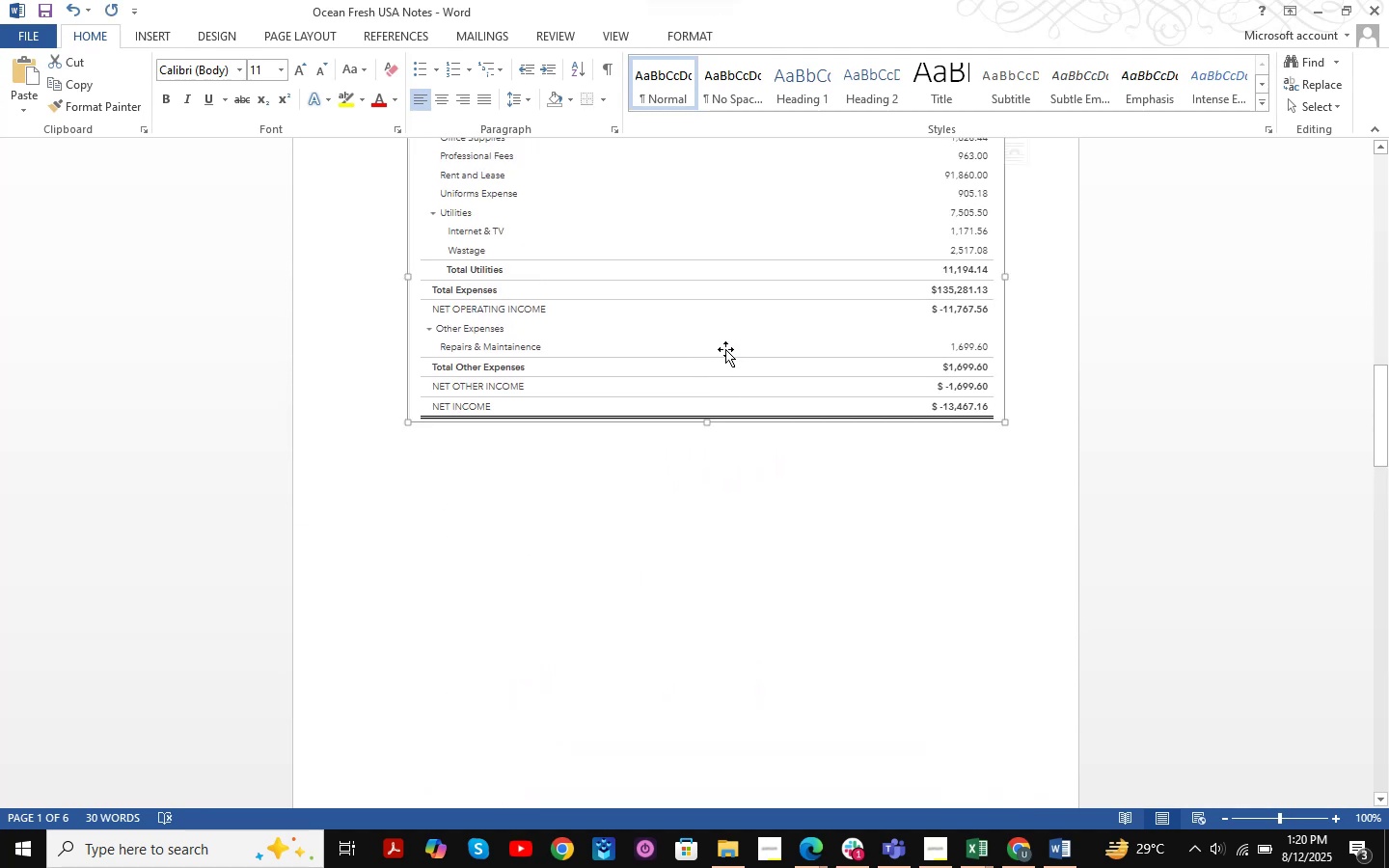 
key(Delete)
 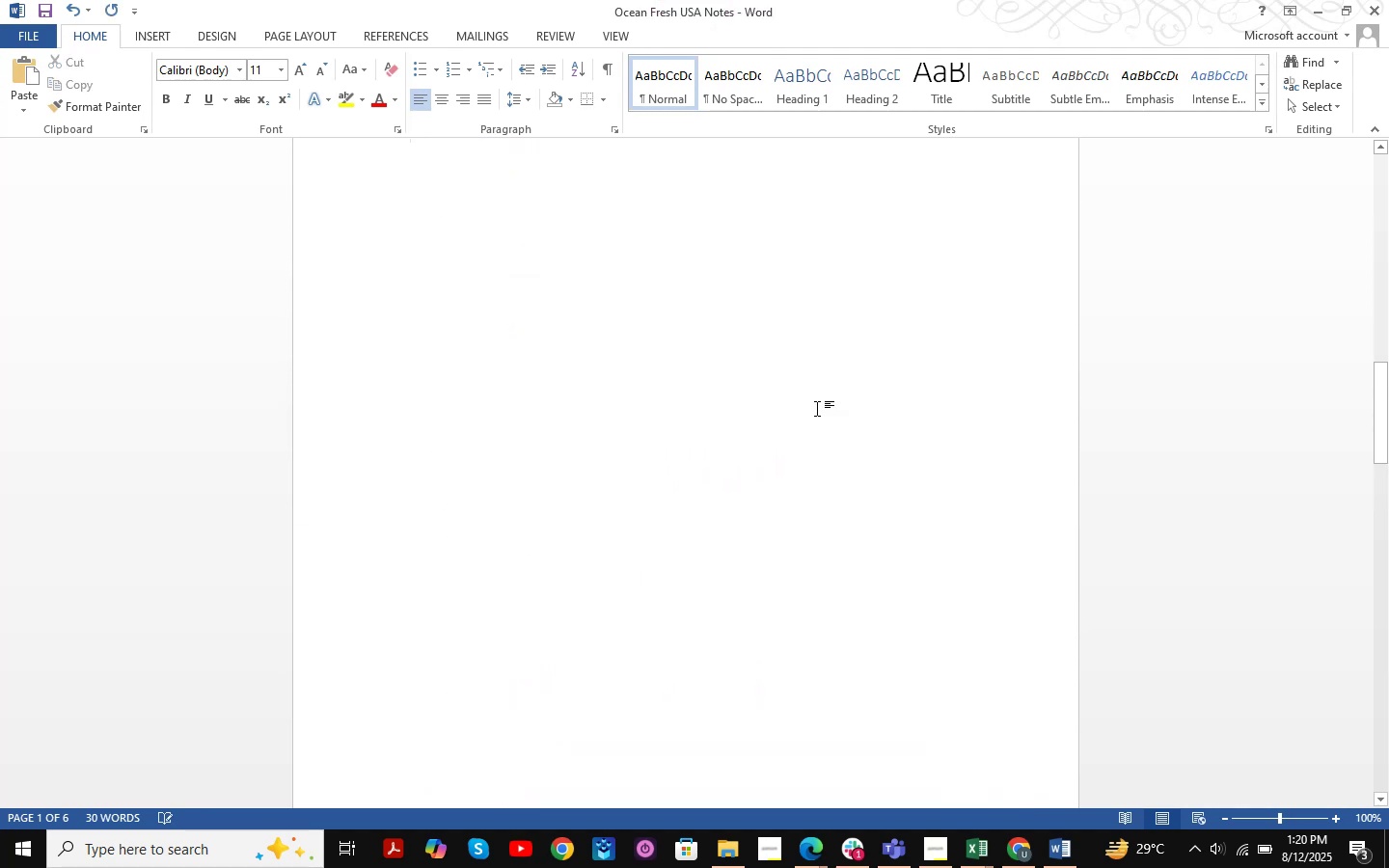 
scroll: coordinate [1348, 622], scroll_direction: down, amount: 35.0
 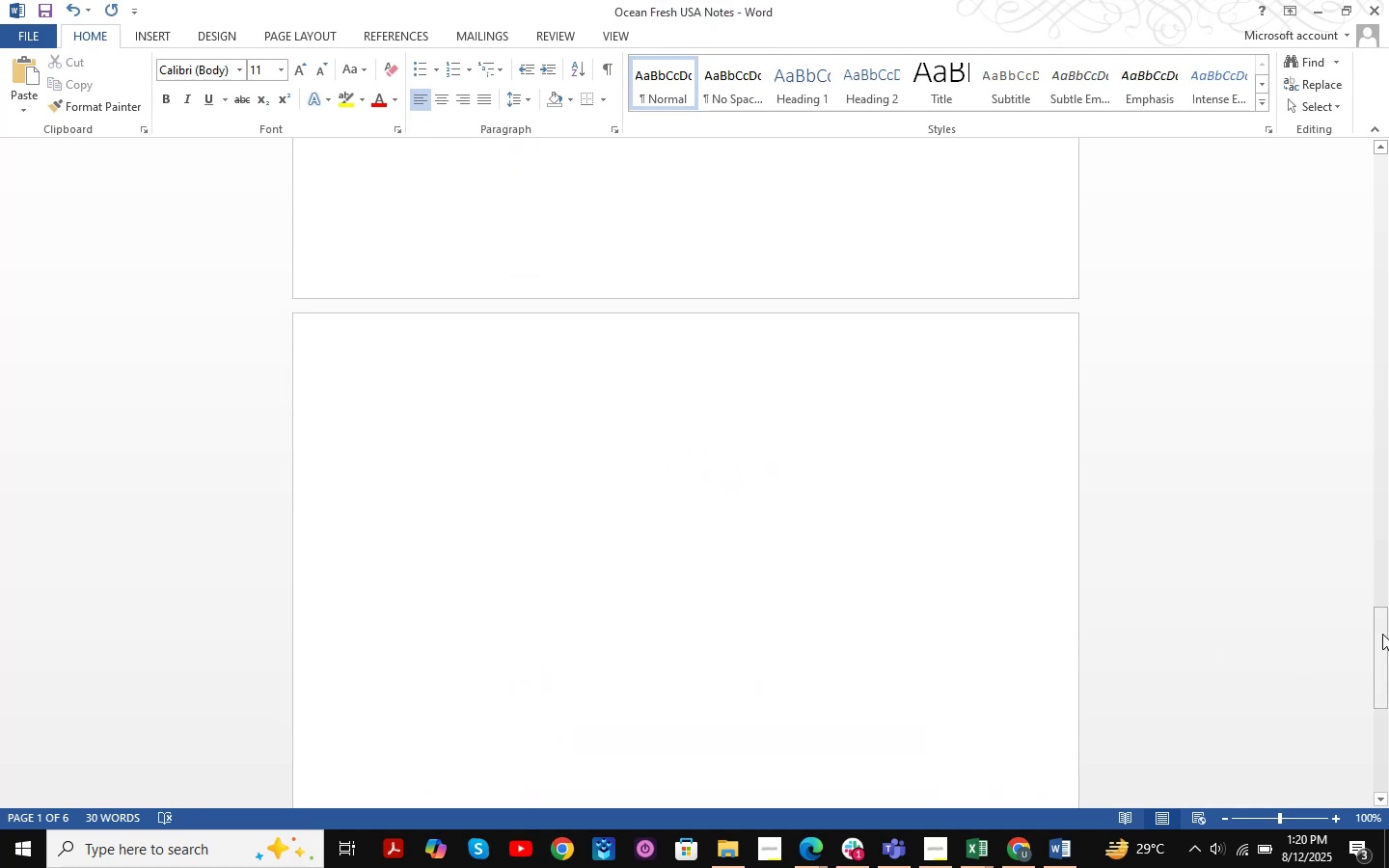 
left_click_drag(start_coordinate=[1384, 641], to_coordinate=[1388, 120])
 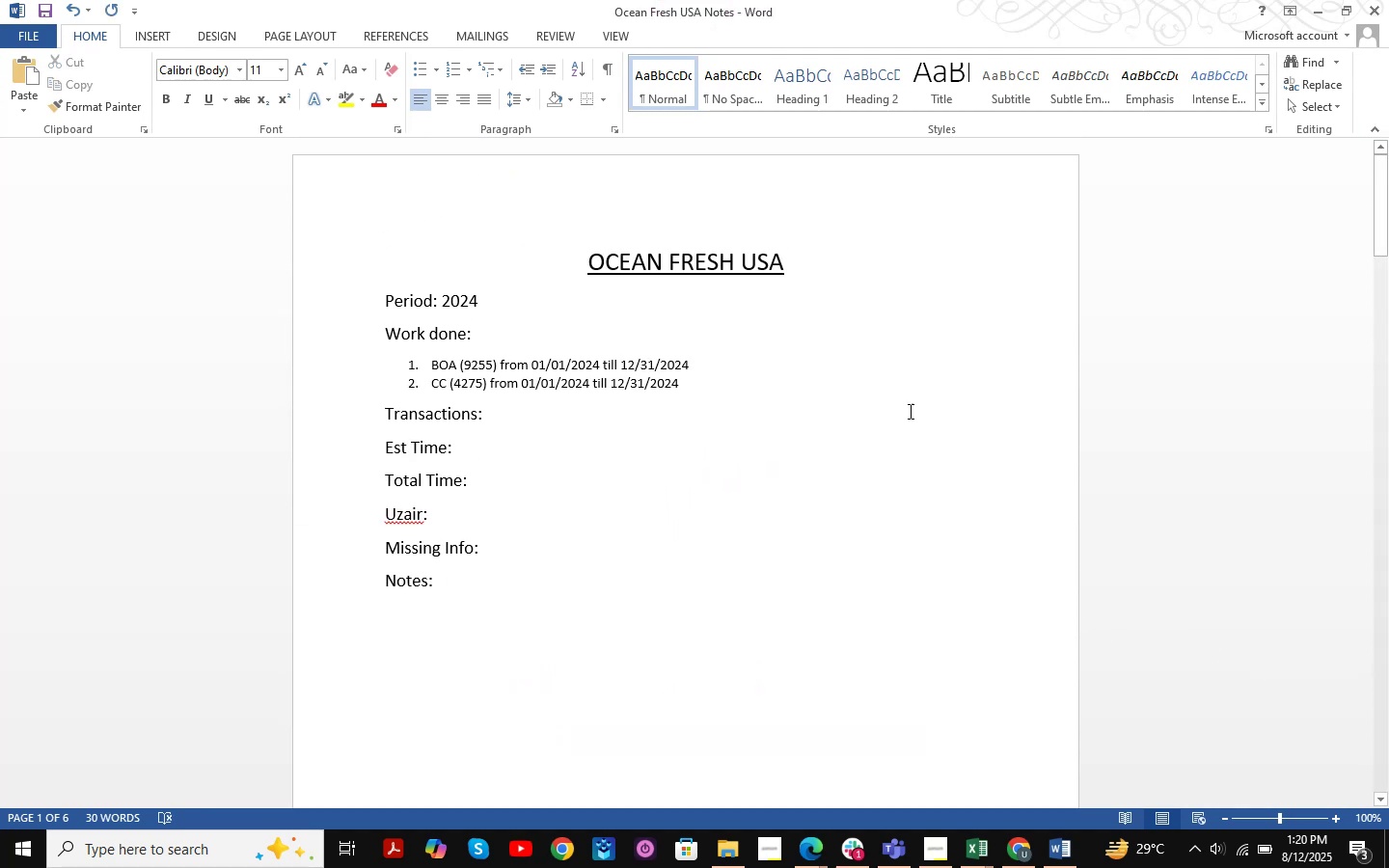 
left_click_drag(start_coordinate=[749, 448], to_coordinate=[732, 453])
 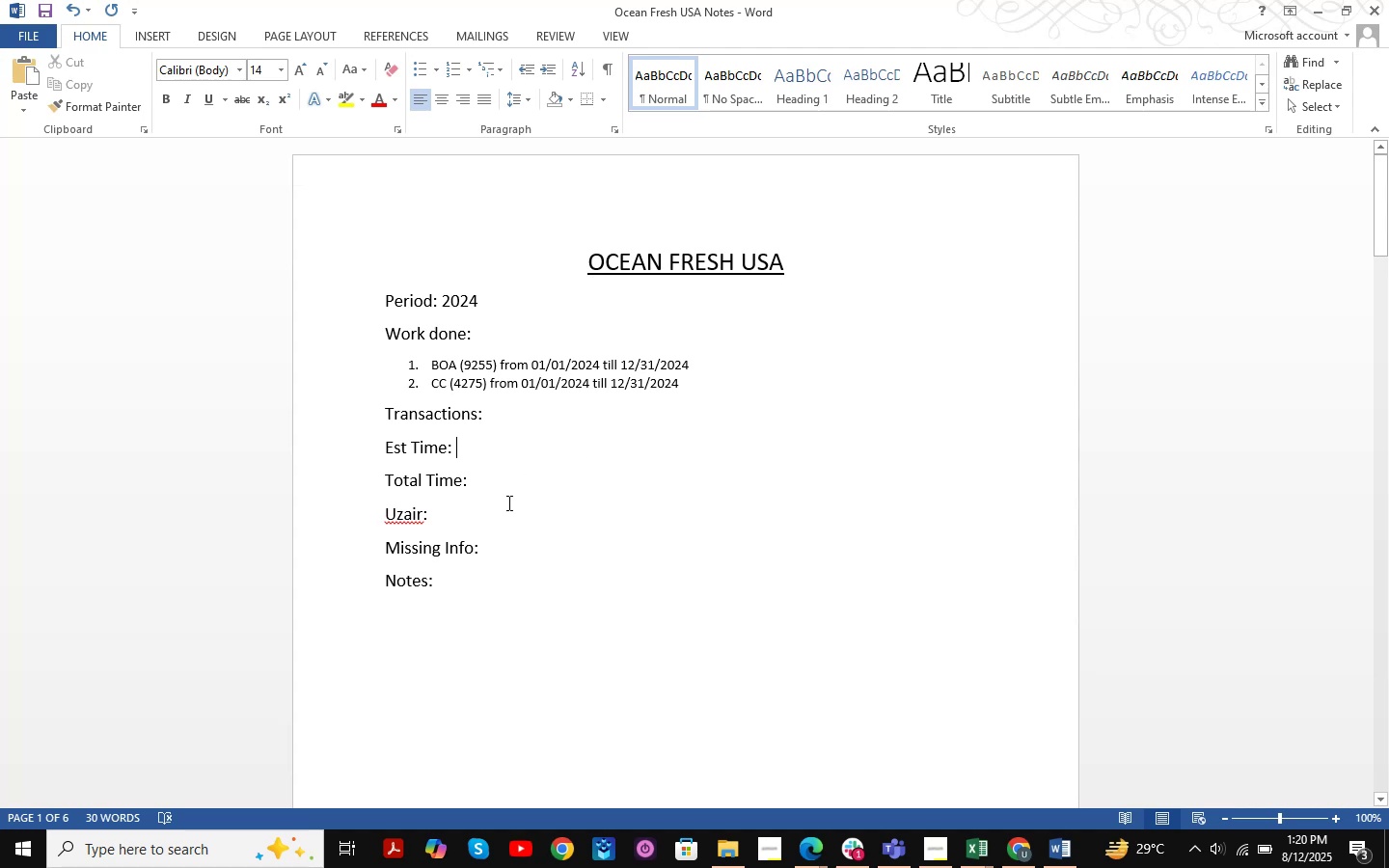 
left_click([495, 528])
 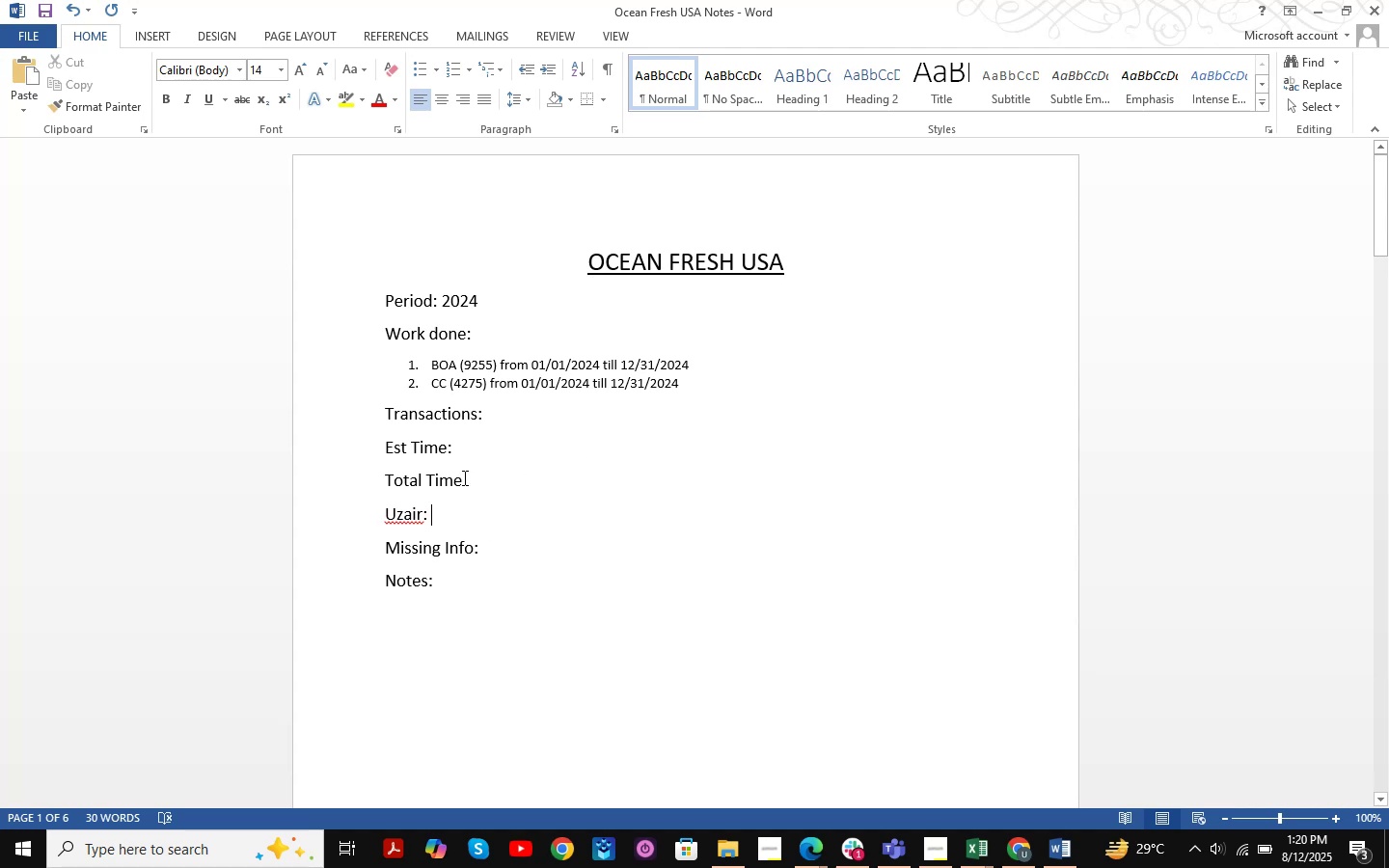 
left_click([515, 439])
 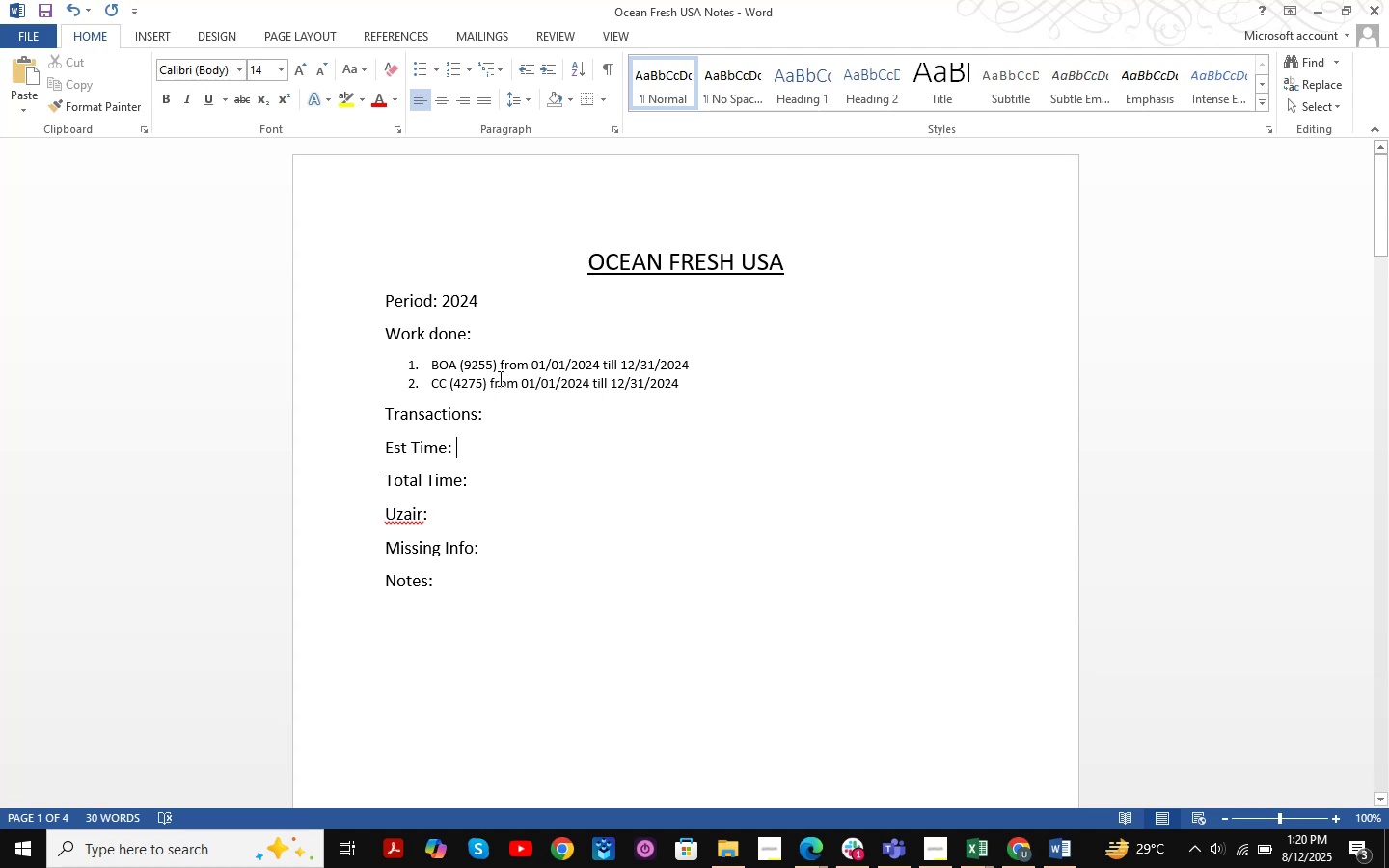 
left_click_drag(start_coordinate=[498, 368], to_coordinate=[449, 370])
 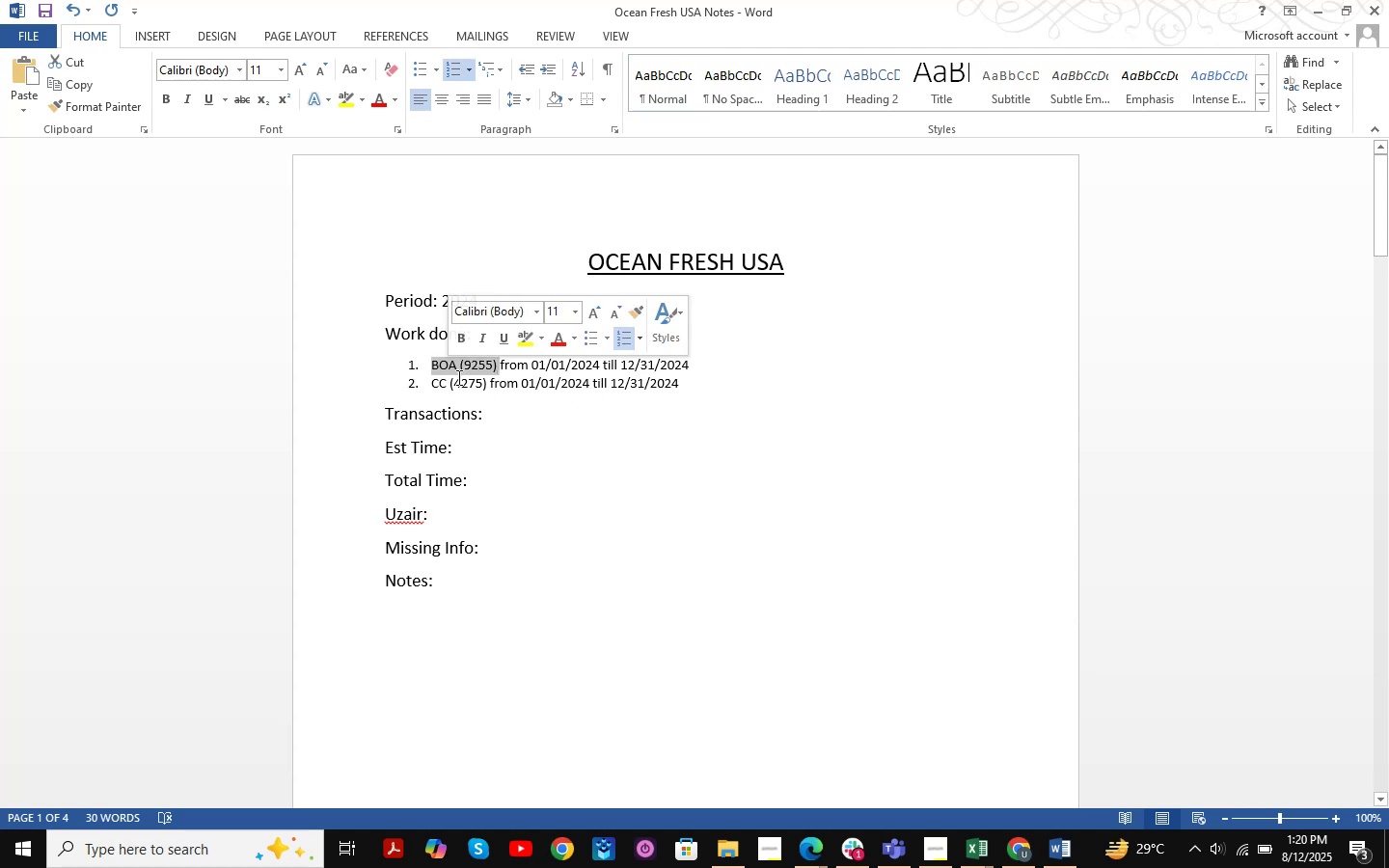 
key(Backspace)
 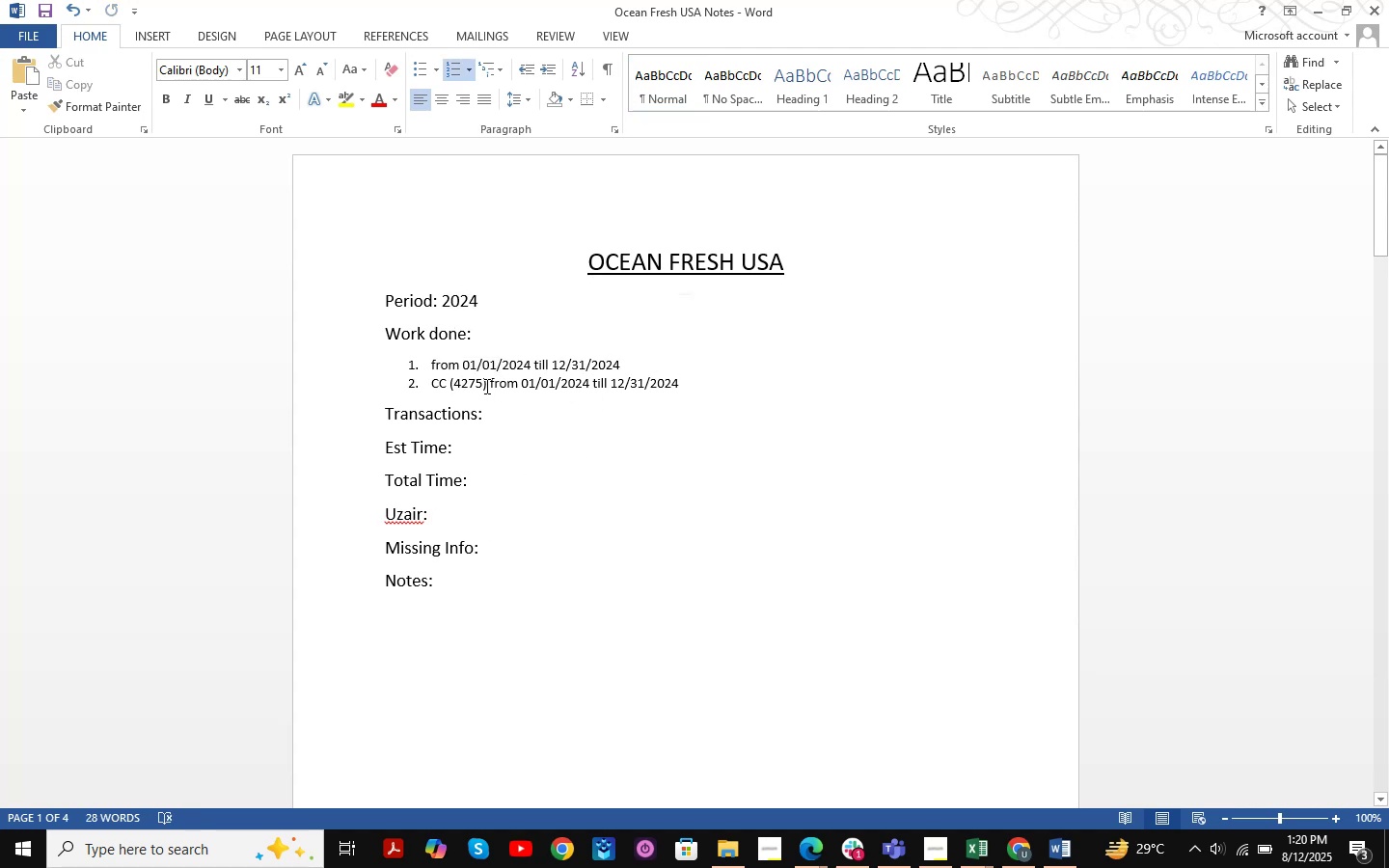 
left_click_drag(start_coordinate=[486, 386], to_coordinate=[437, 385])
 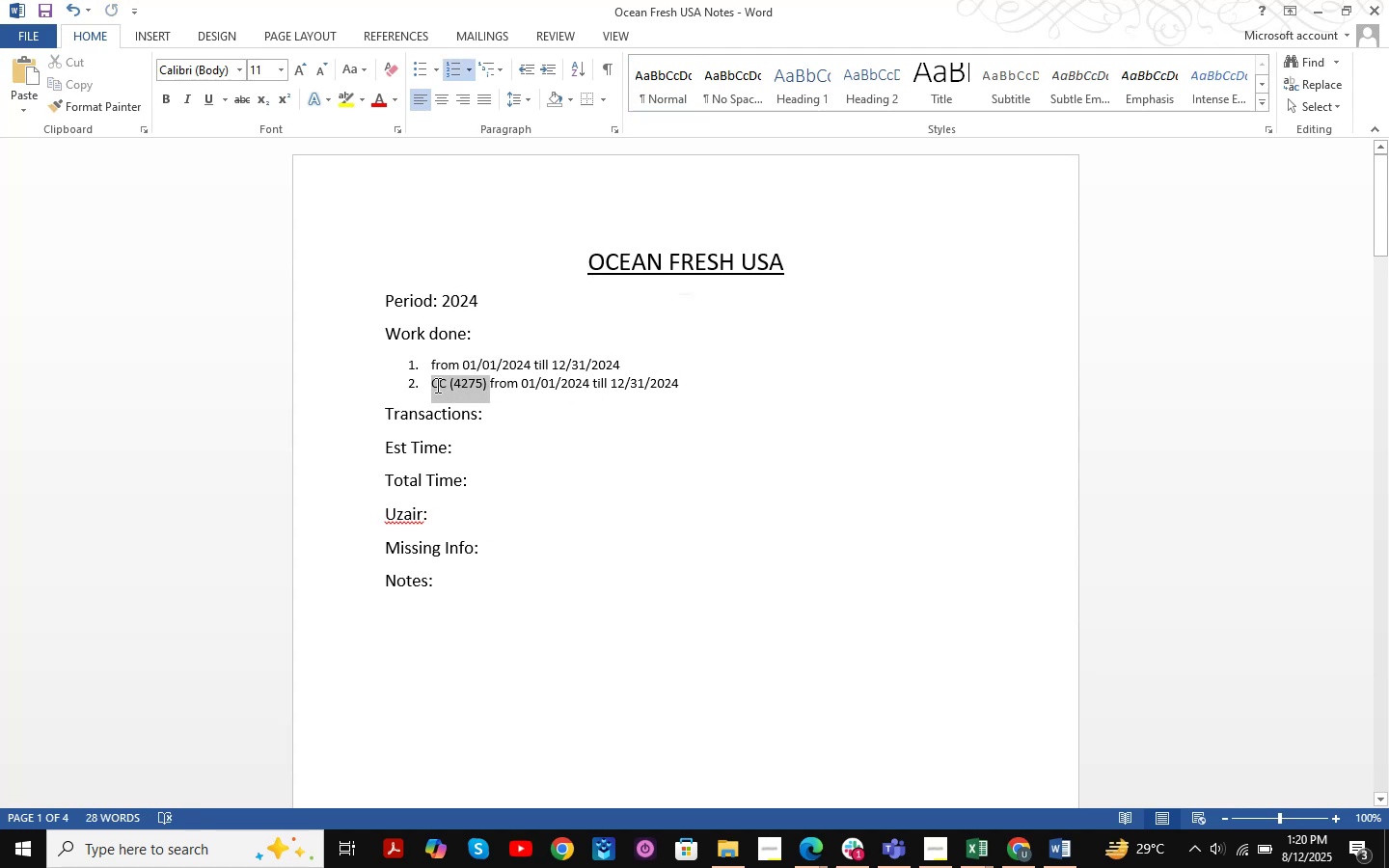 
key(Backspace)
 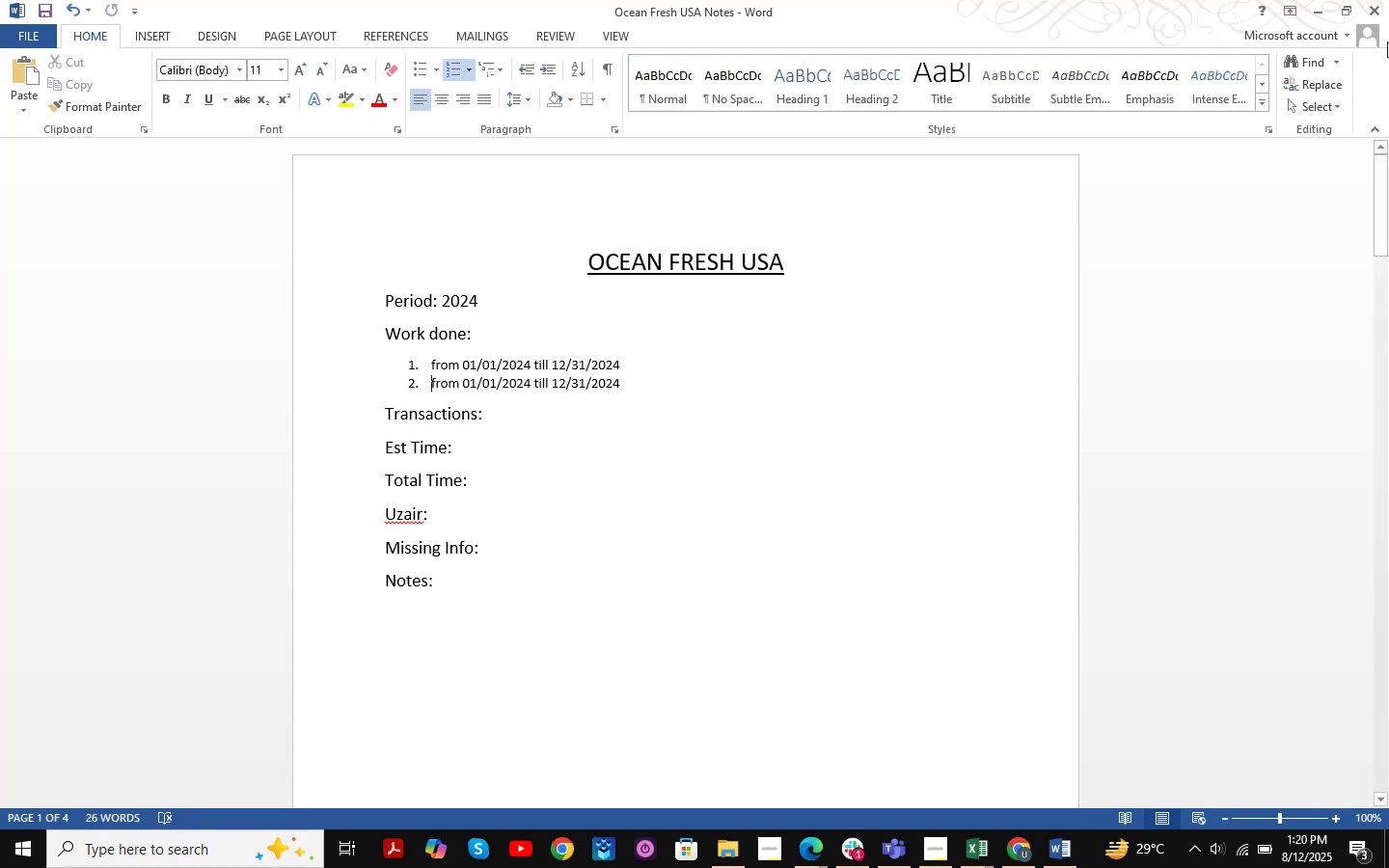 
left_click([1318, 12])
 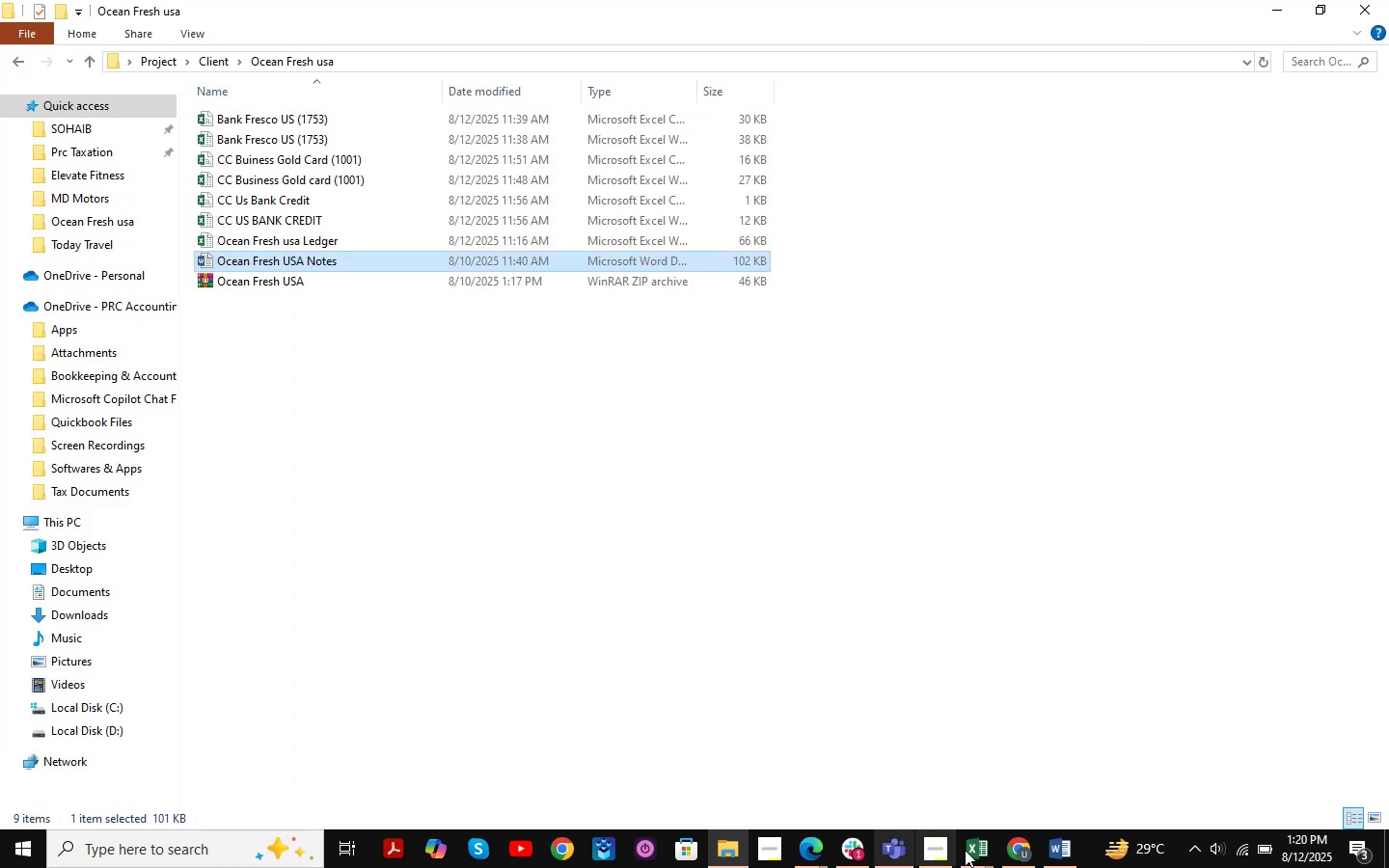 
left_click([1021, 848])
 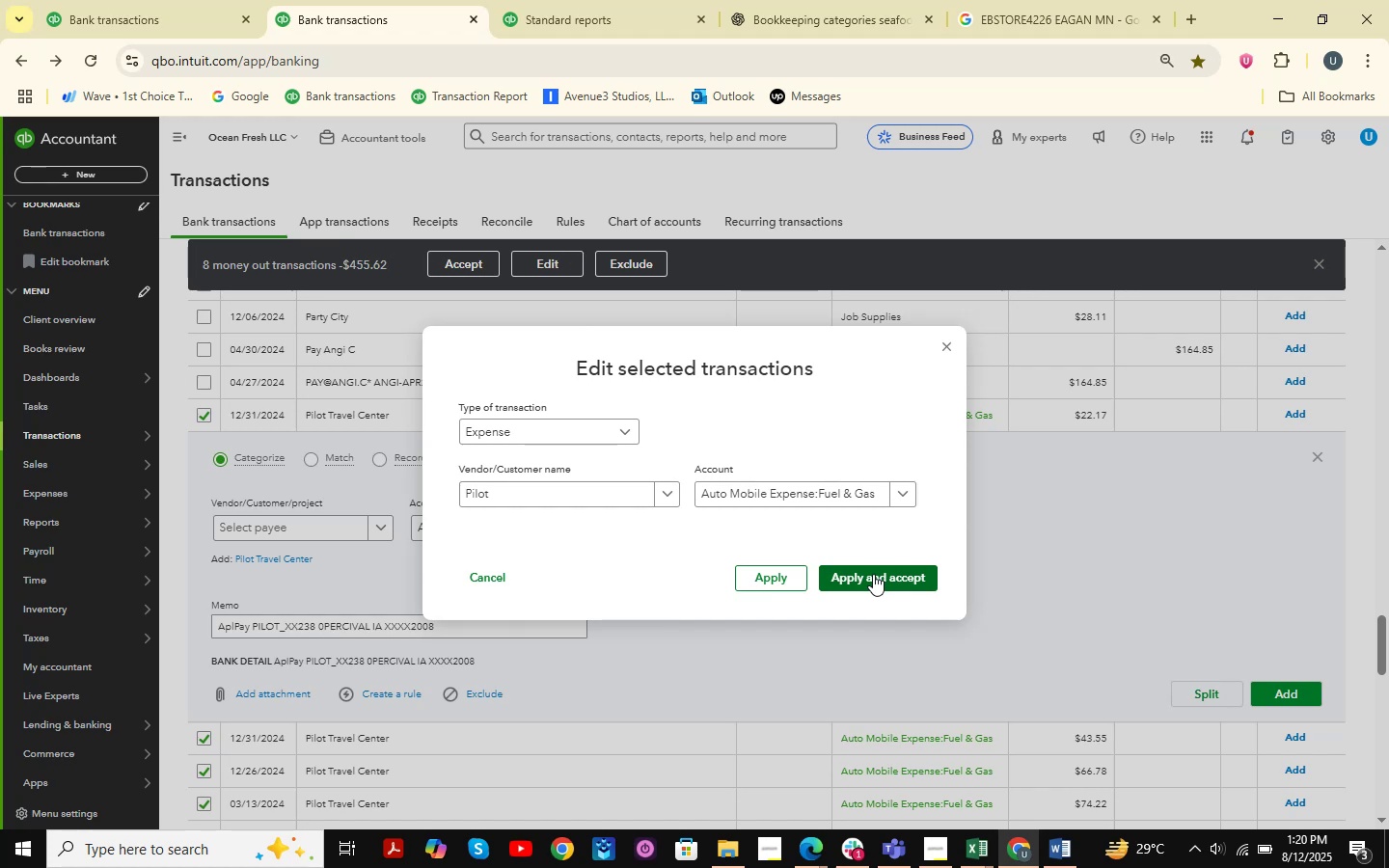 
wait(33.63)
 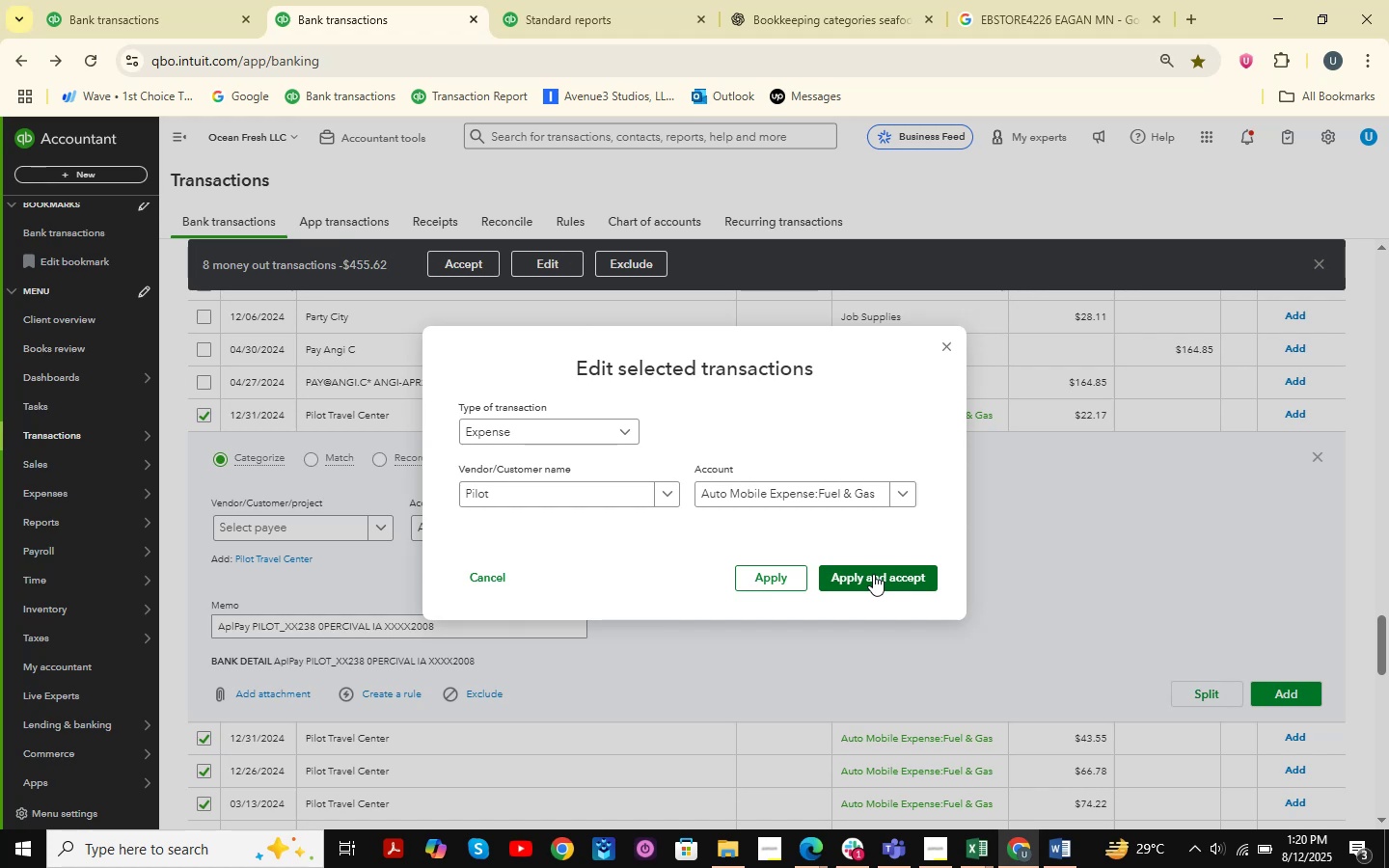 
left_click([780, 580])
 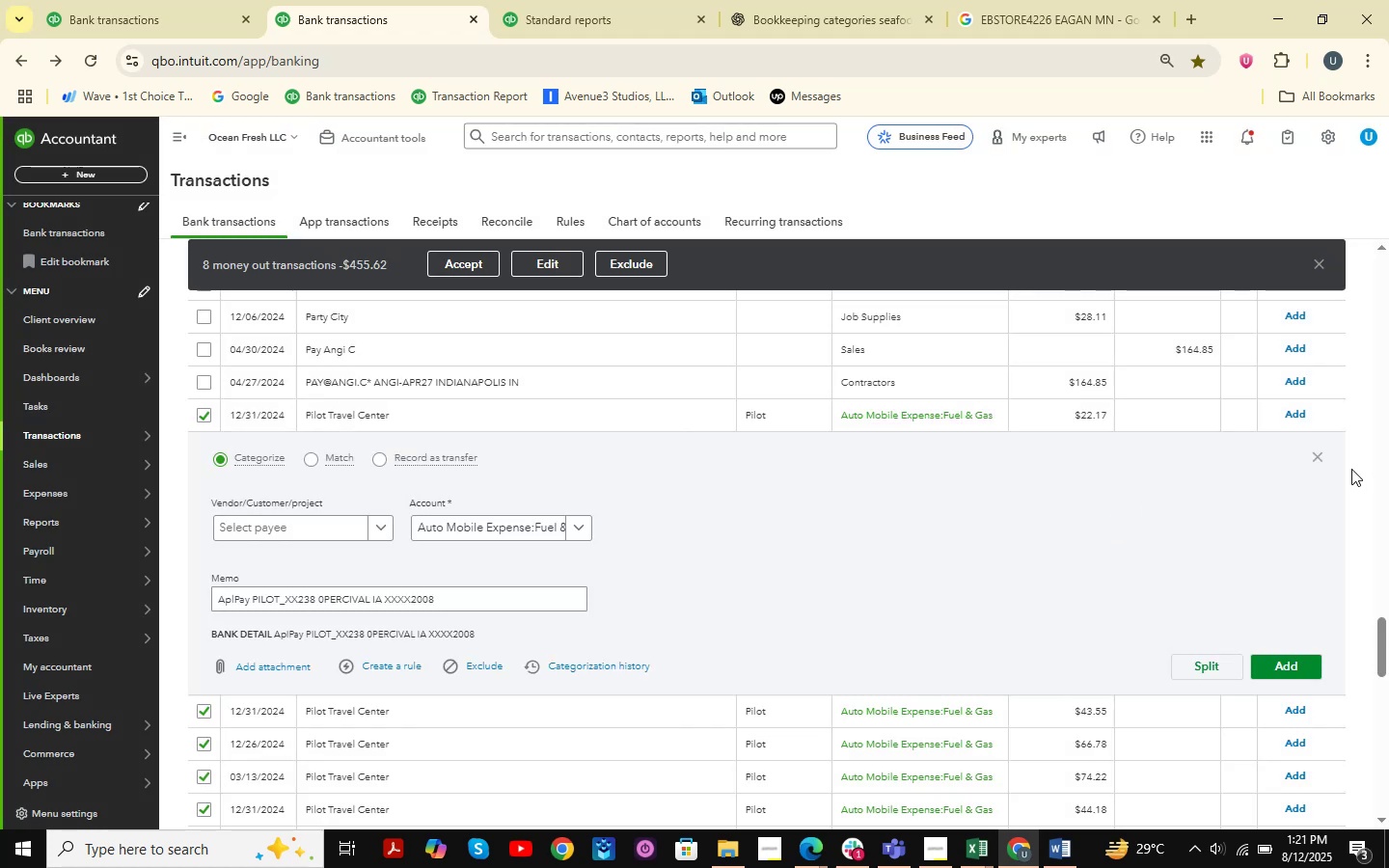 
left_click([1320, 459])
 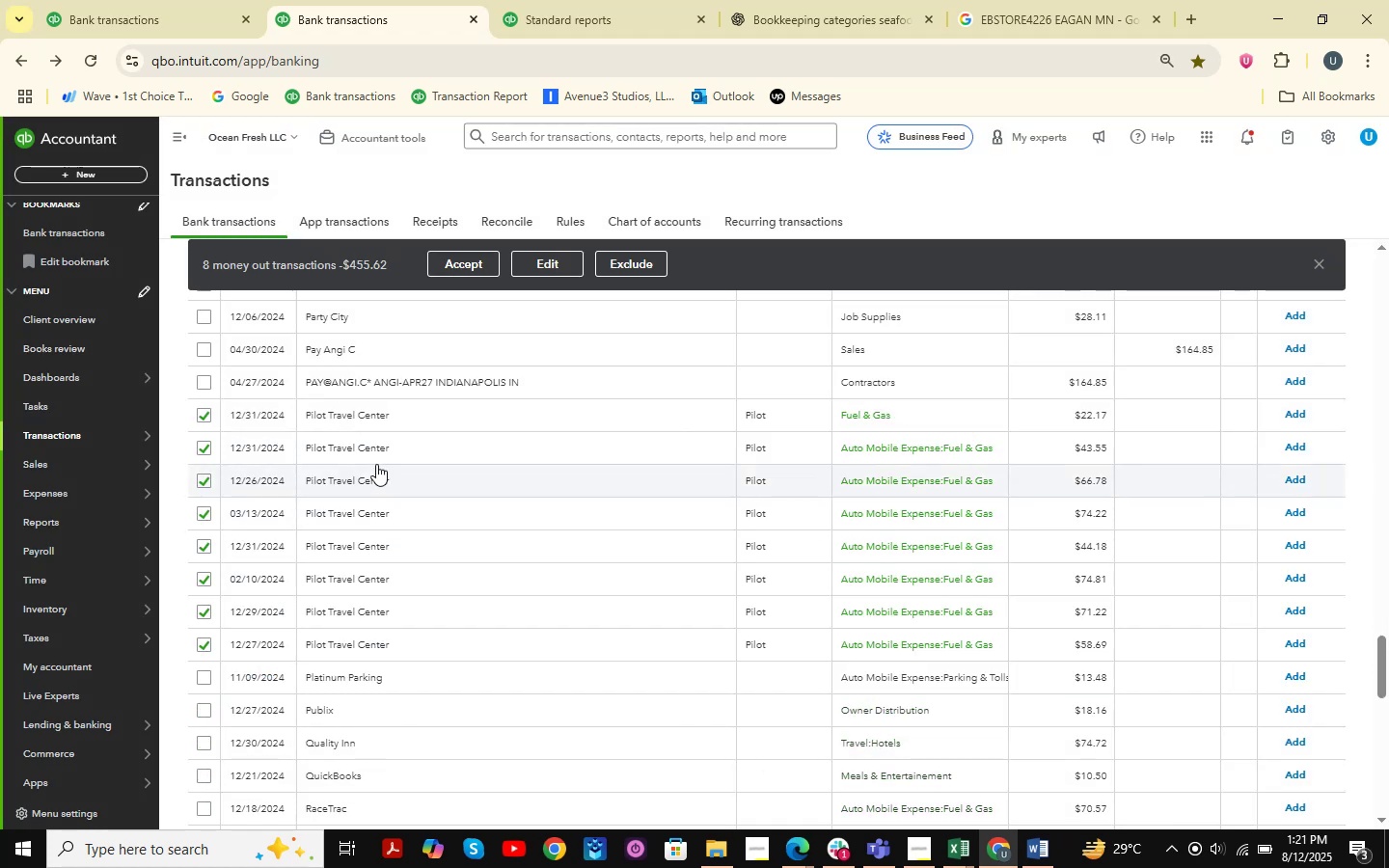 
wait(5.23)
 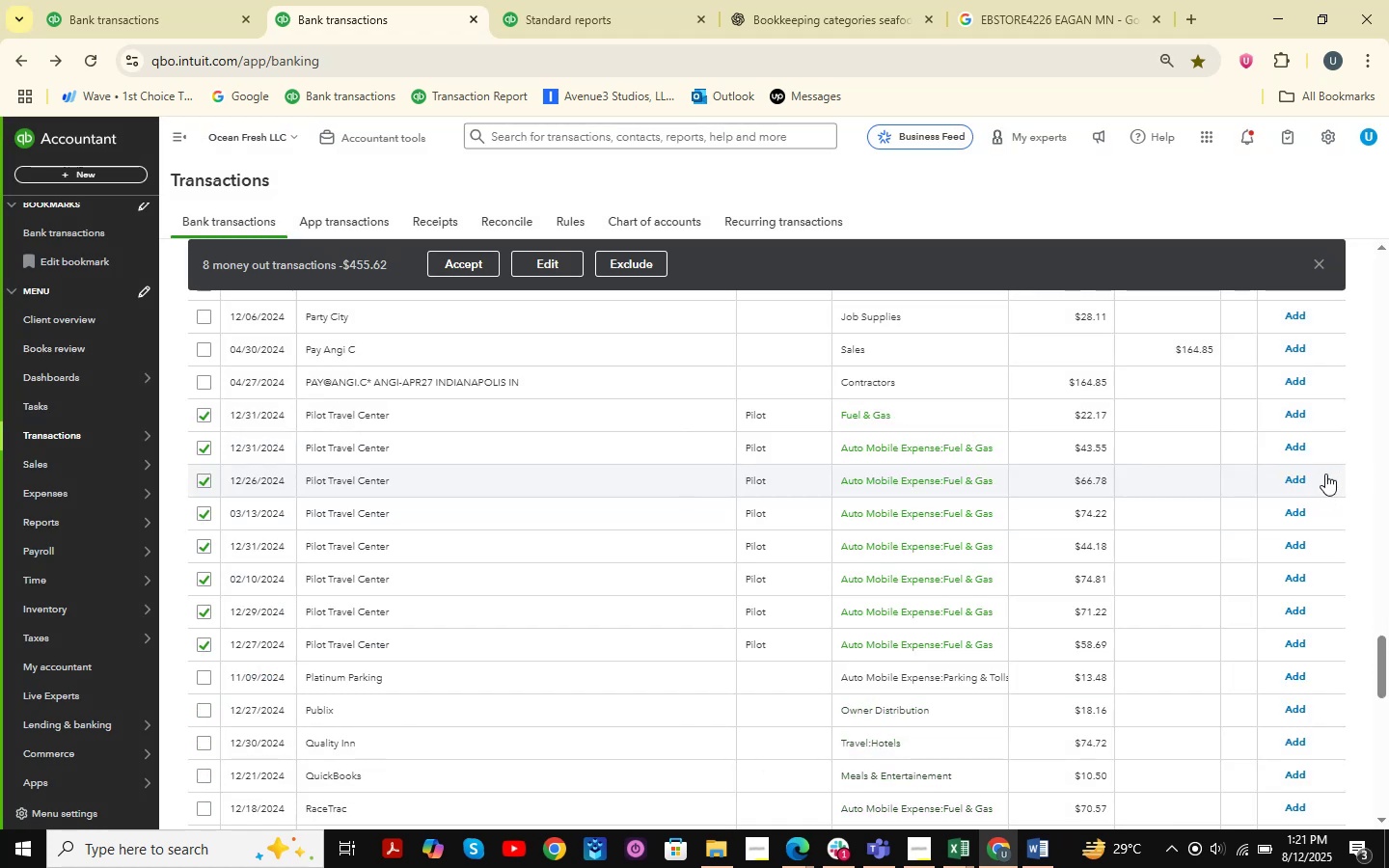 
left_click([203, 421])
 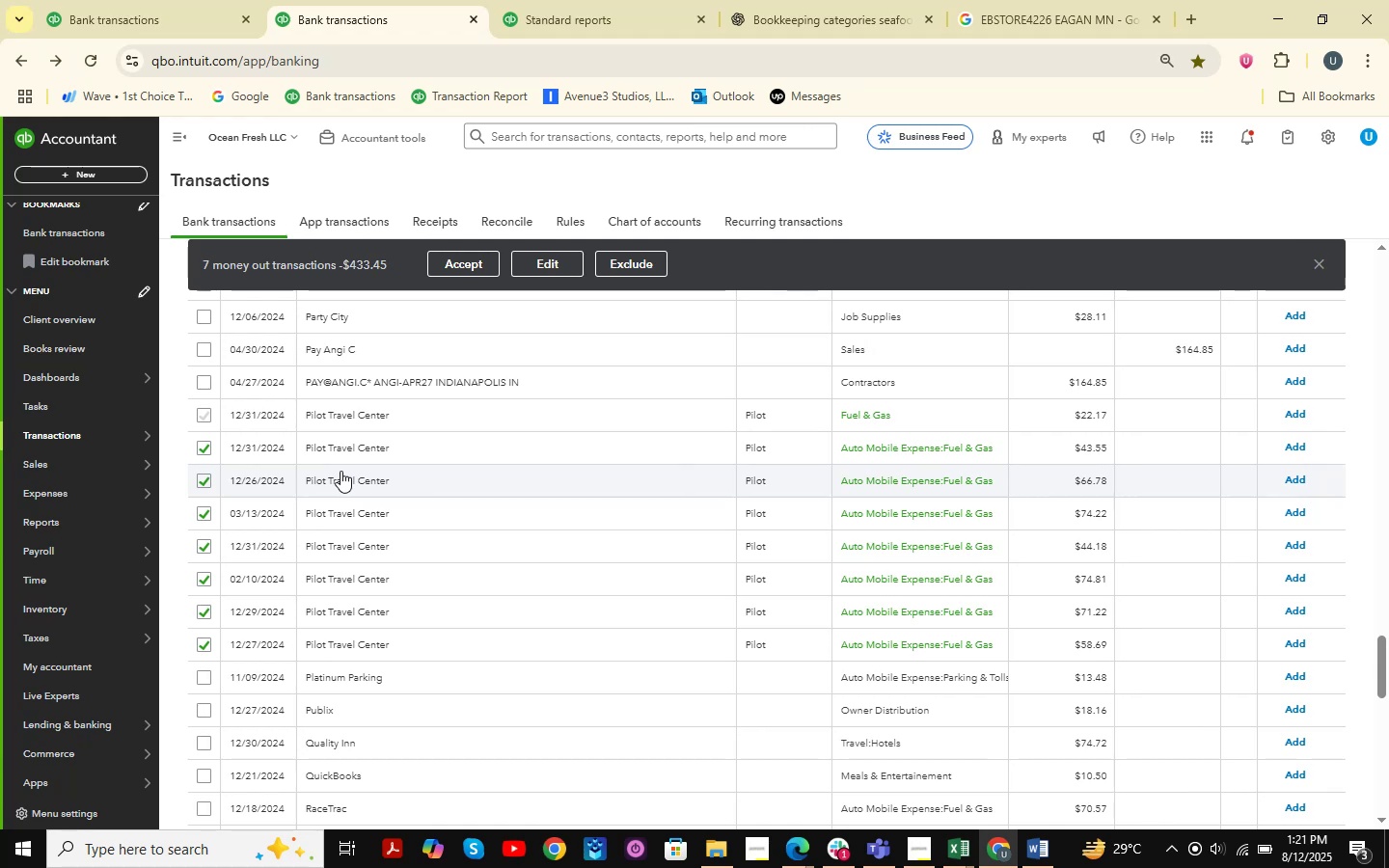 
wait(17.39)
 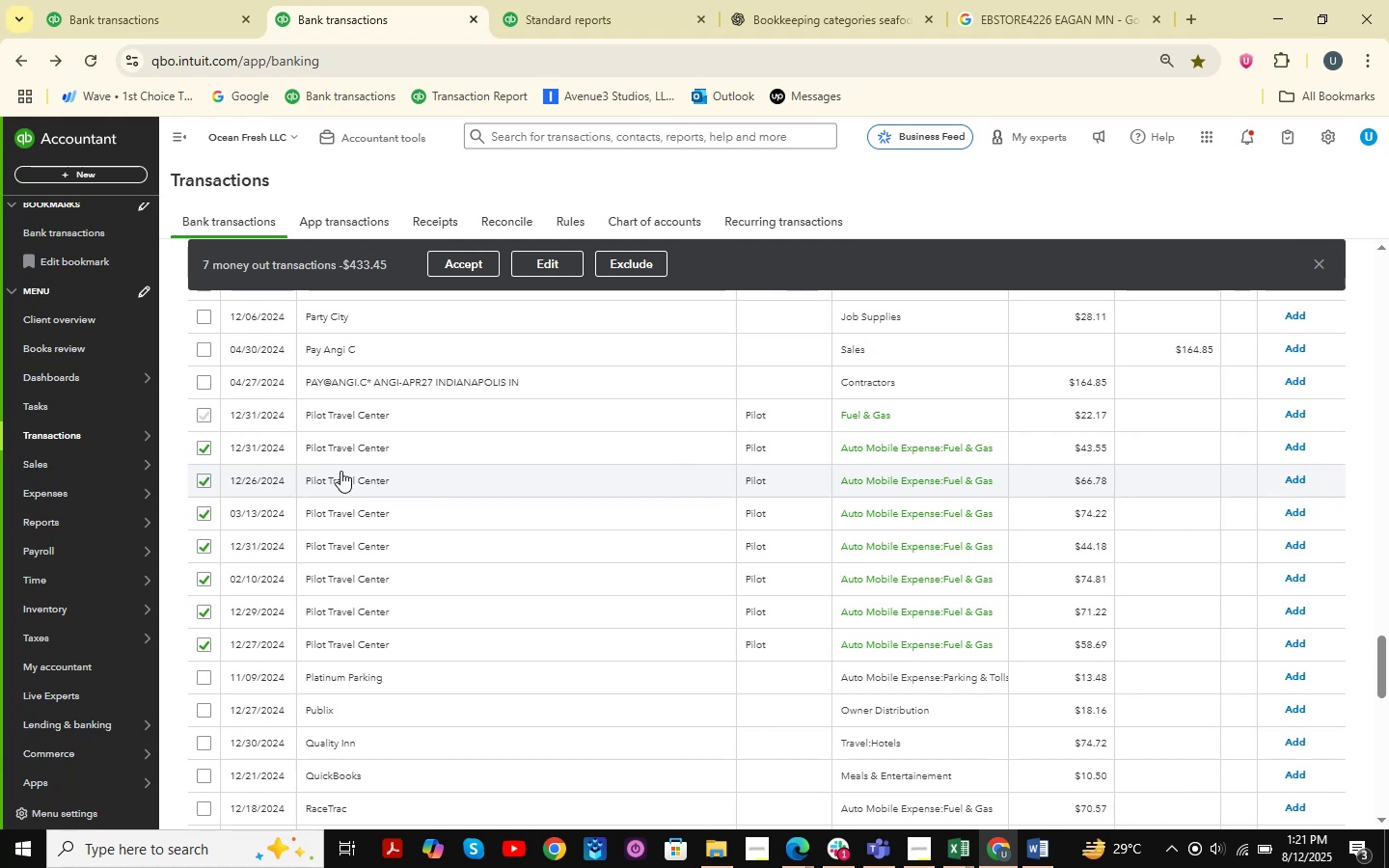 
left_click([458, 267])
 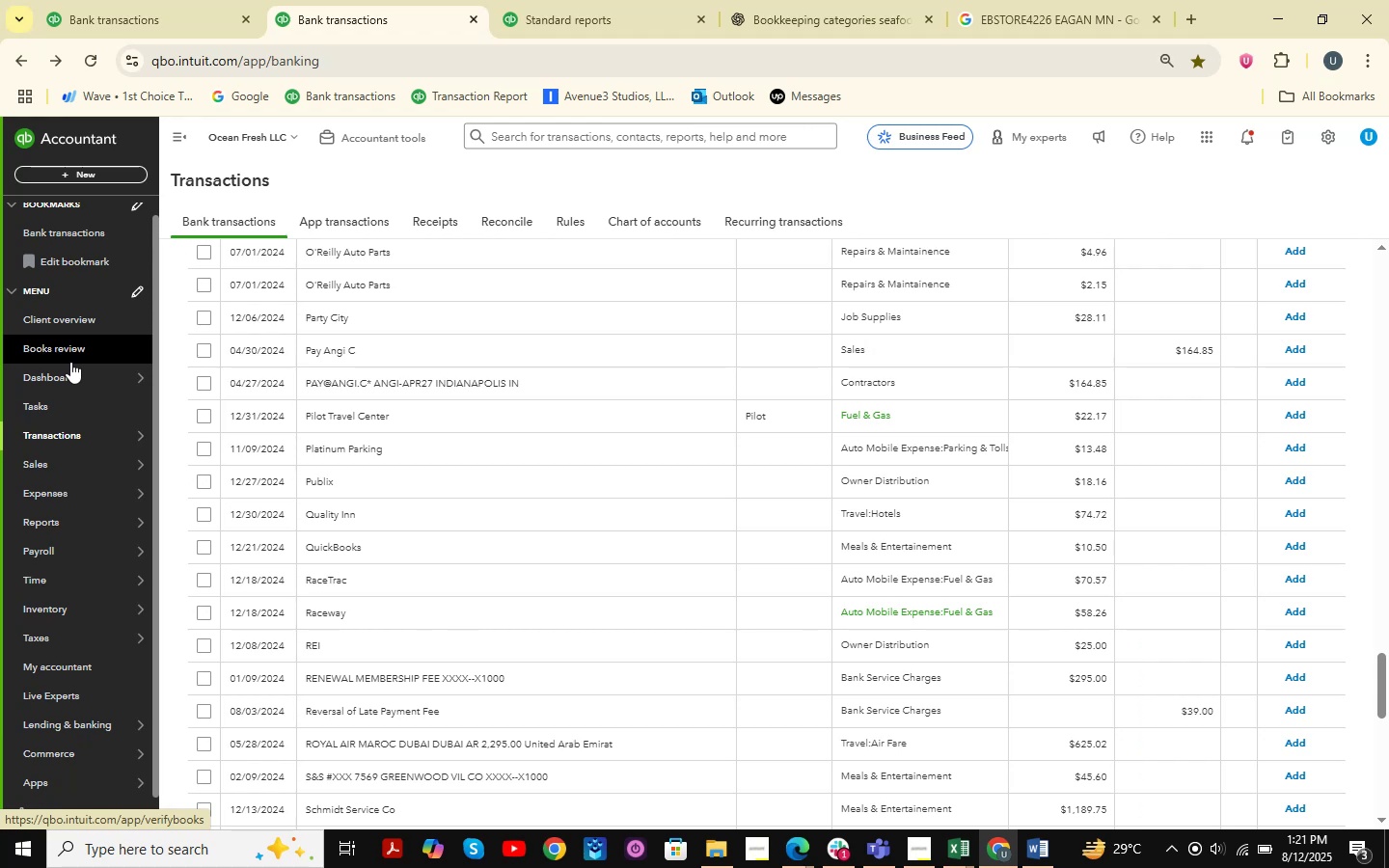 
wait(22.14)
 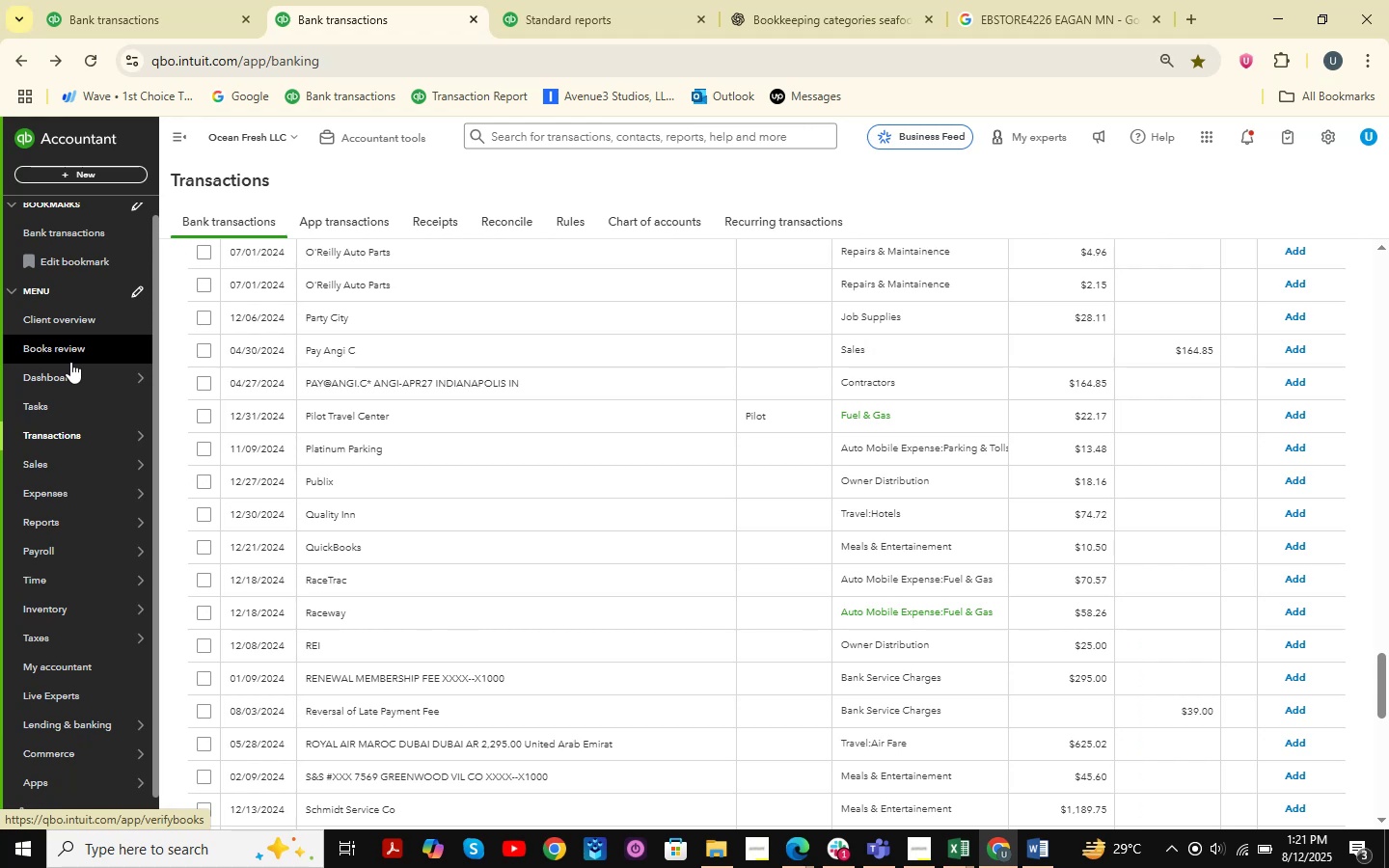 
scroll: coordinate [565, 463], scroll_direction: up, amount: 41.0
 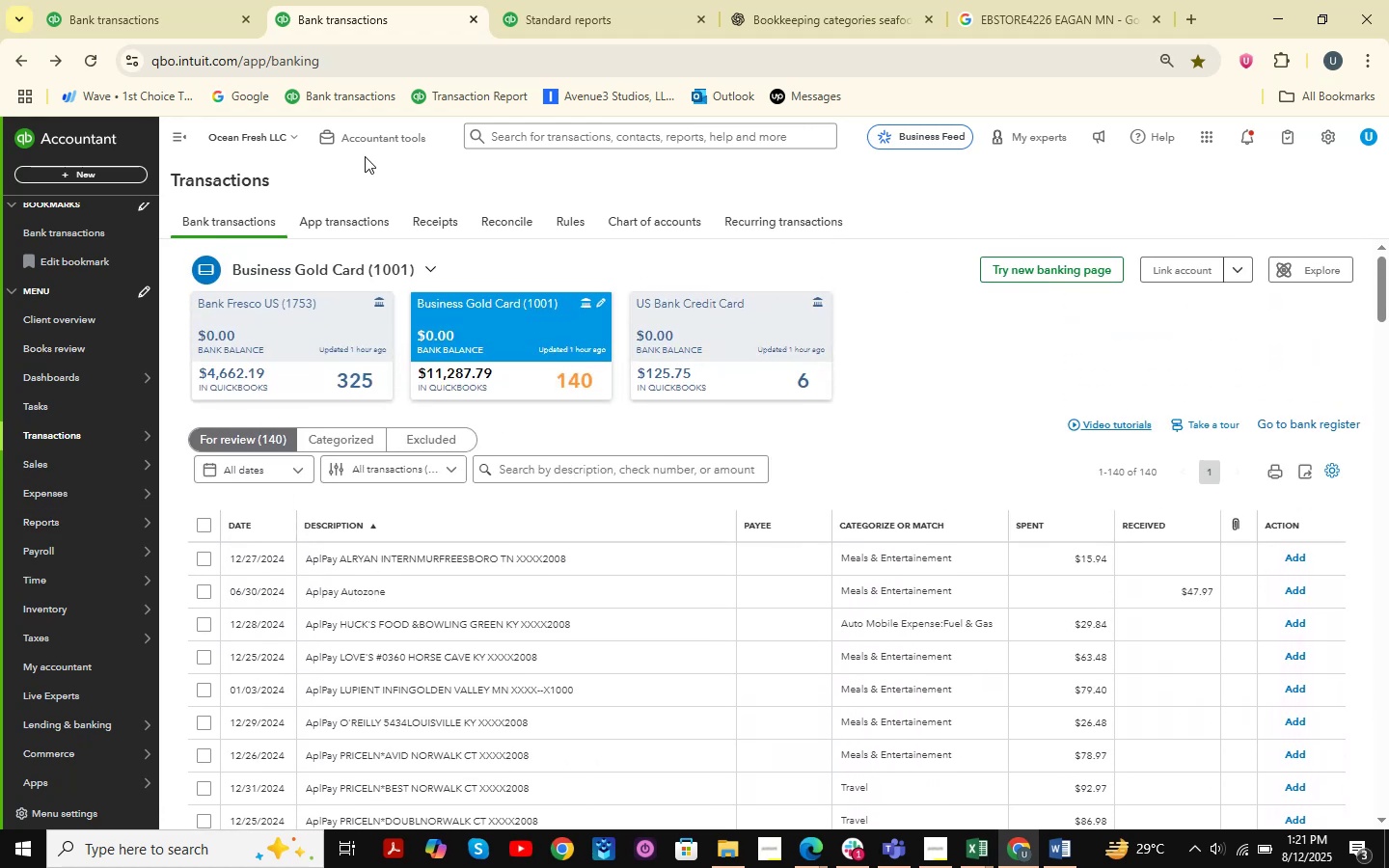 
left_click([150, 0])
 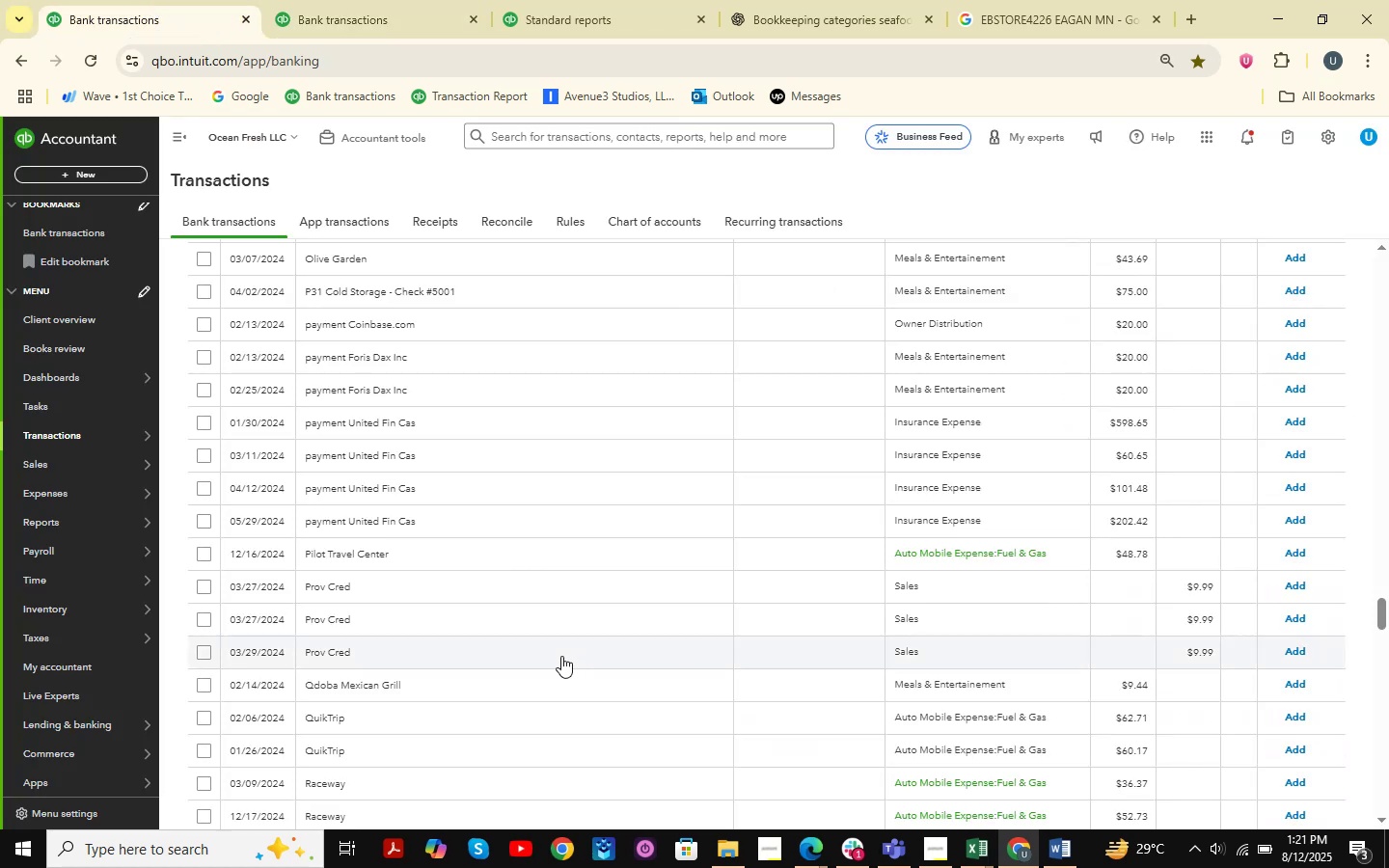 
scroll: coordinate [449, 537], scroll_direction: up, amount: 30.0
 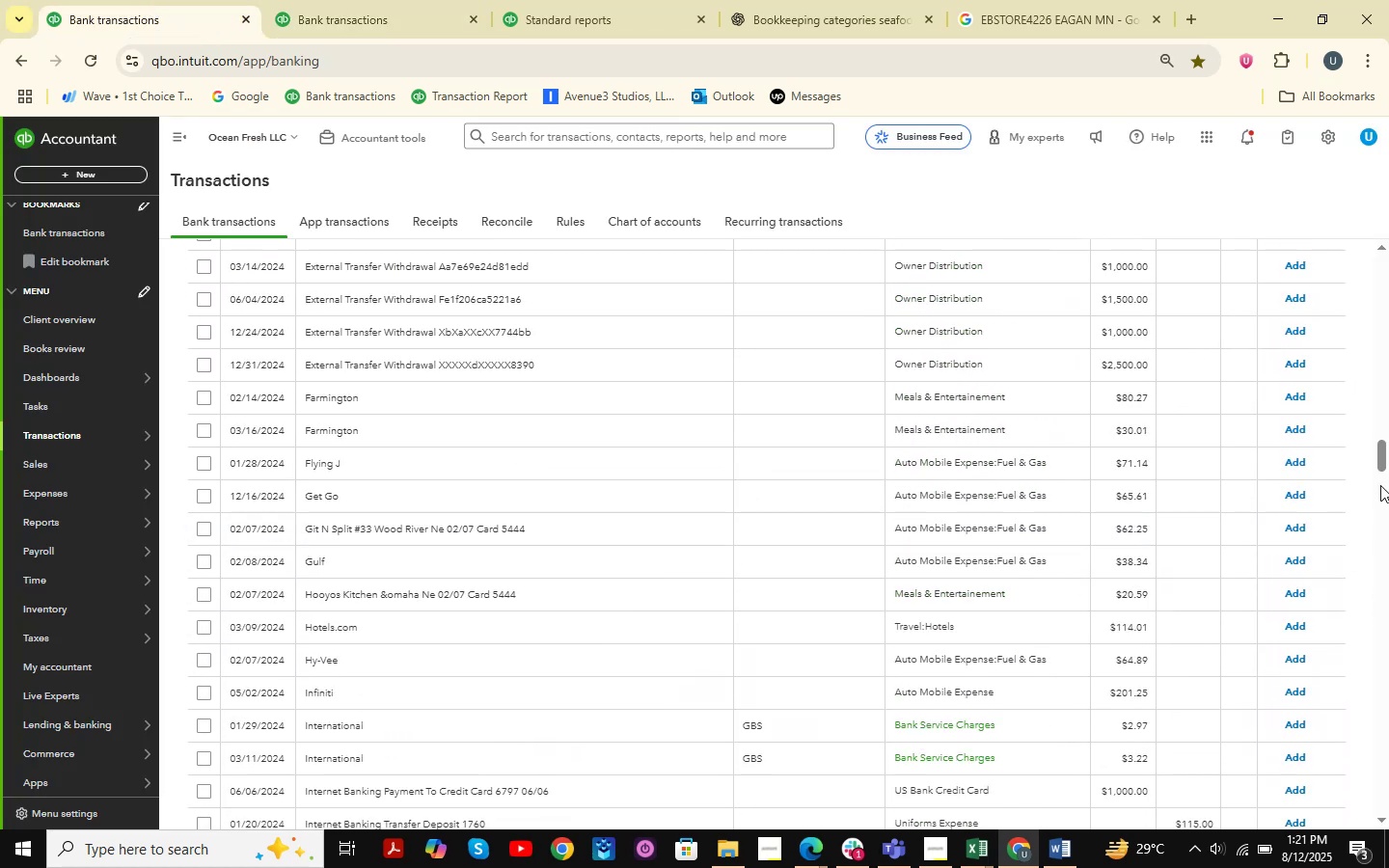 
left_click_drag(start_coordinate=[1375, 447], to_coordinate=[1355, 225])
 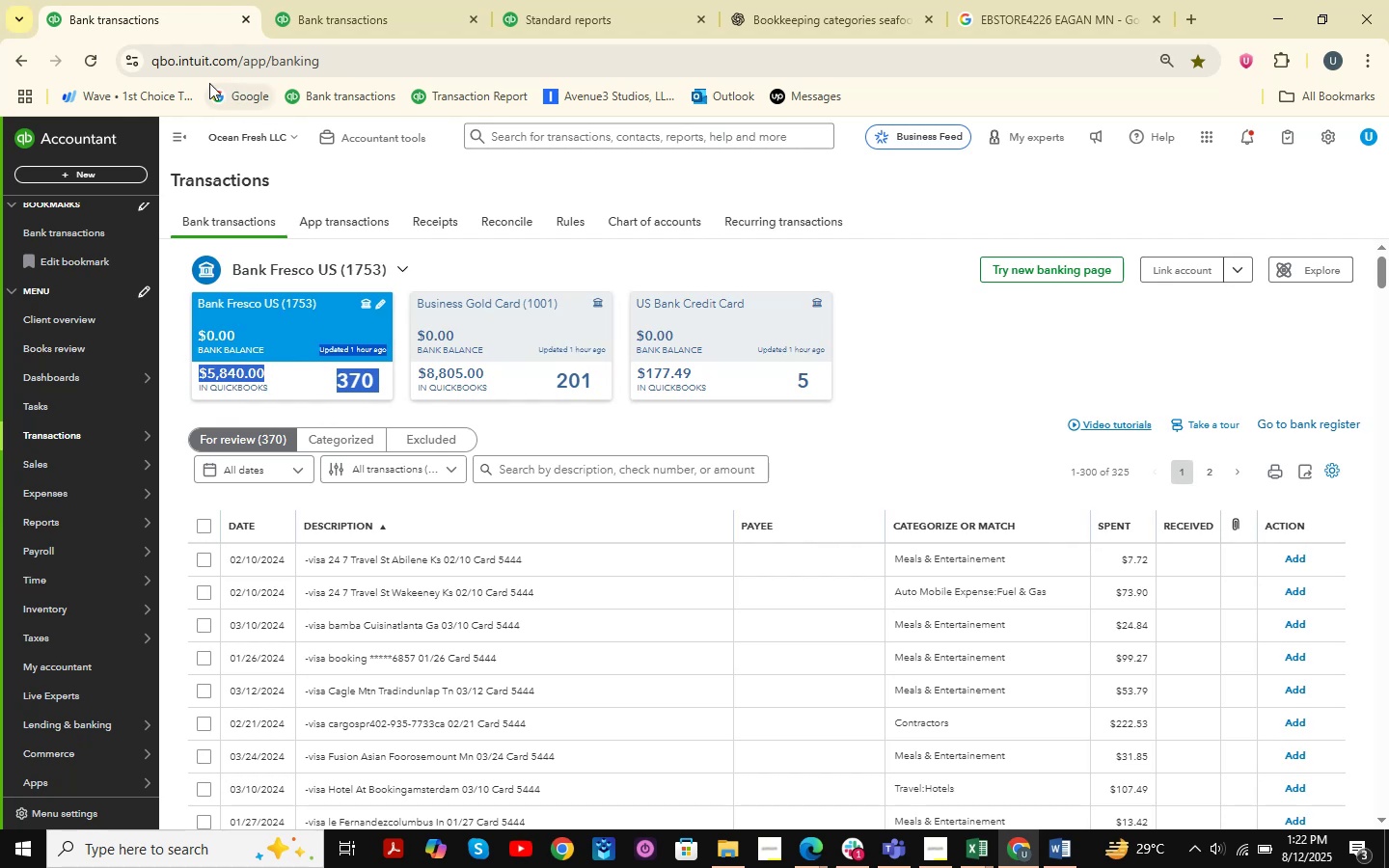 
left_click([83, 57])
 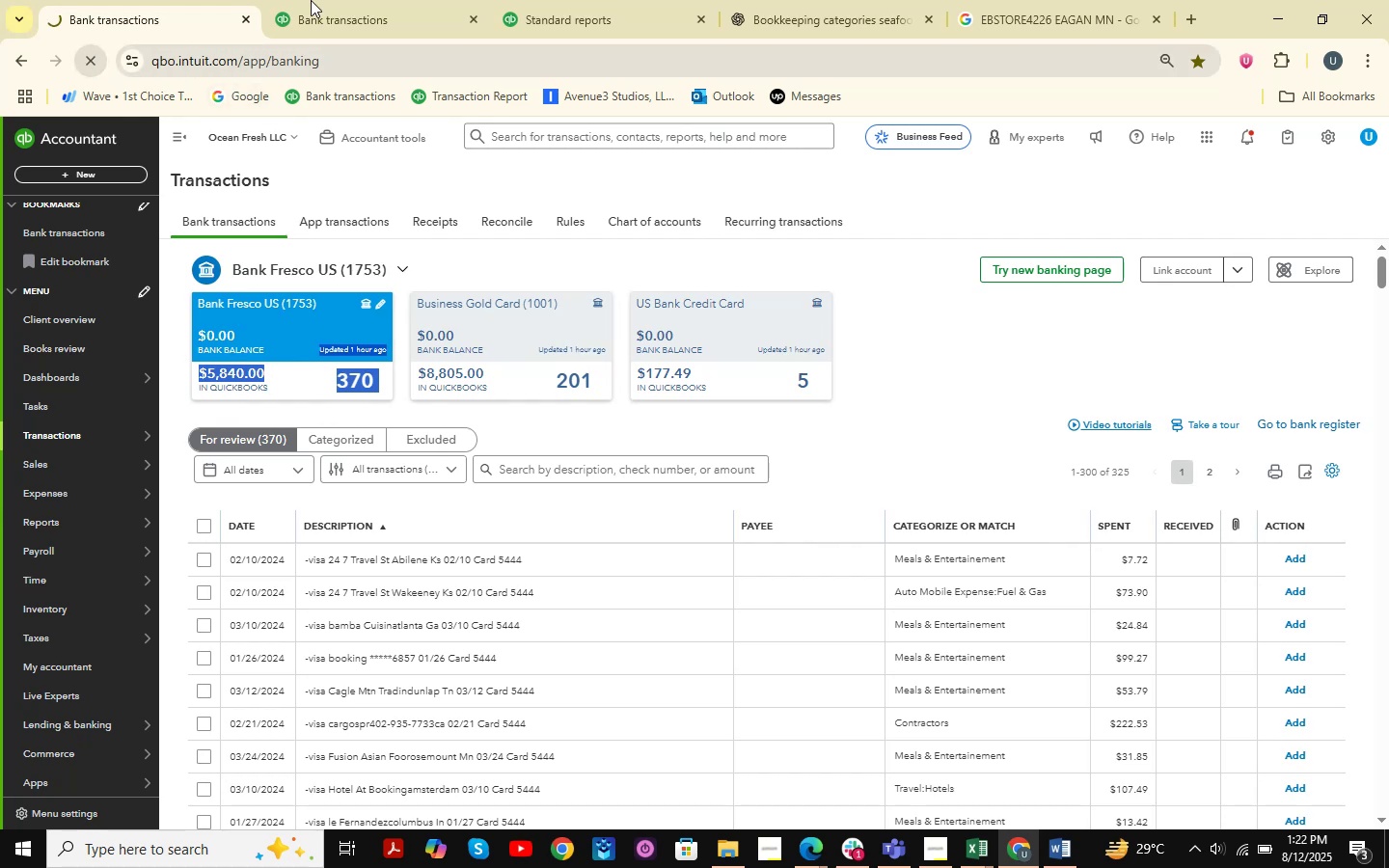 
double_click([318, 0])
 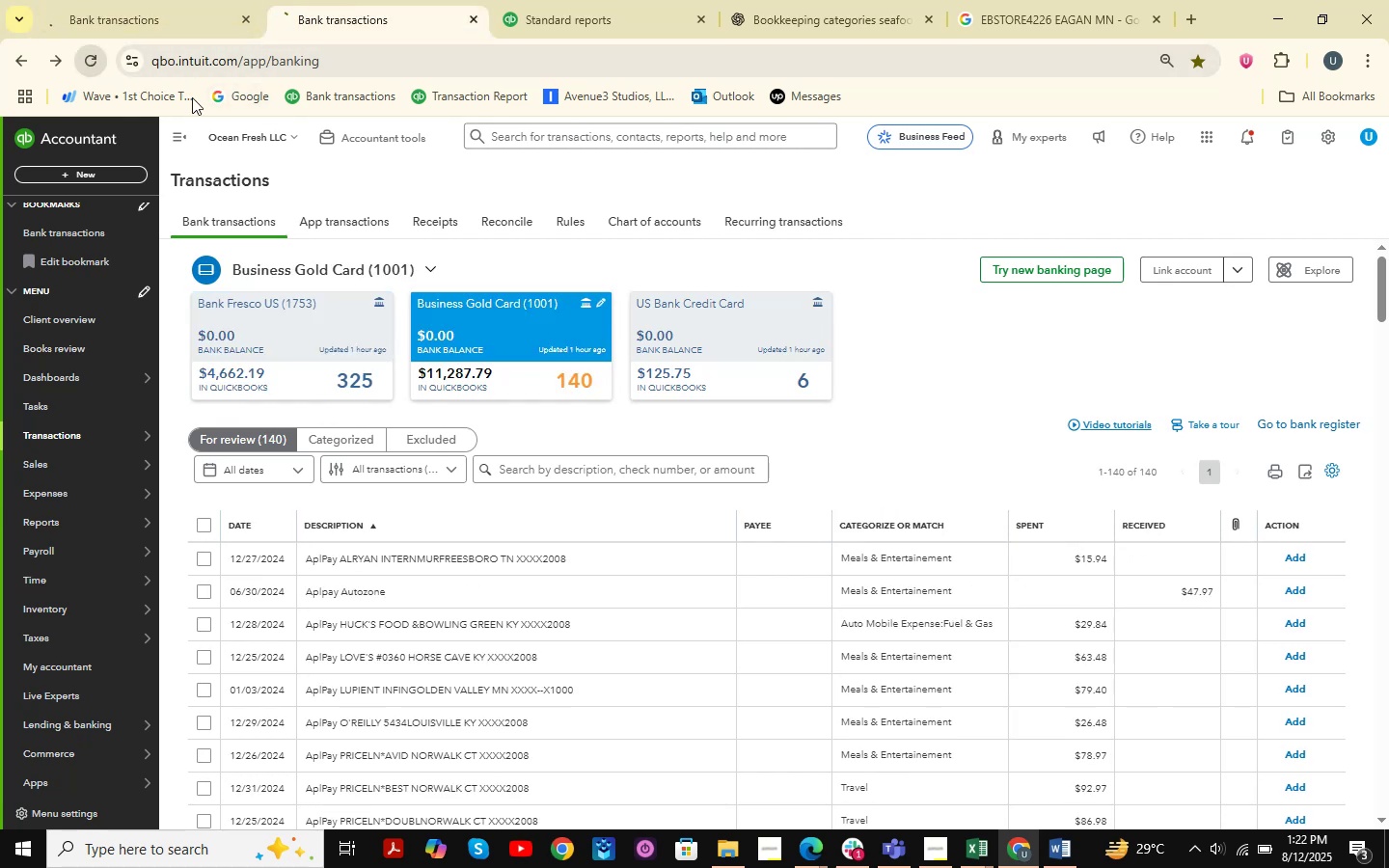 
double_click([181, 0])
 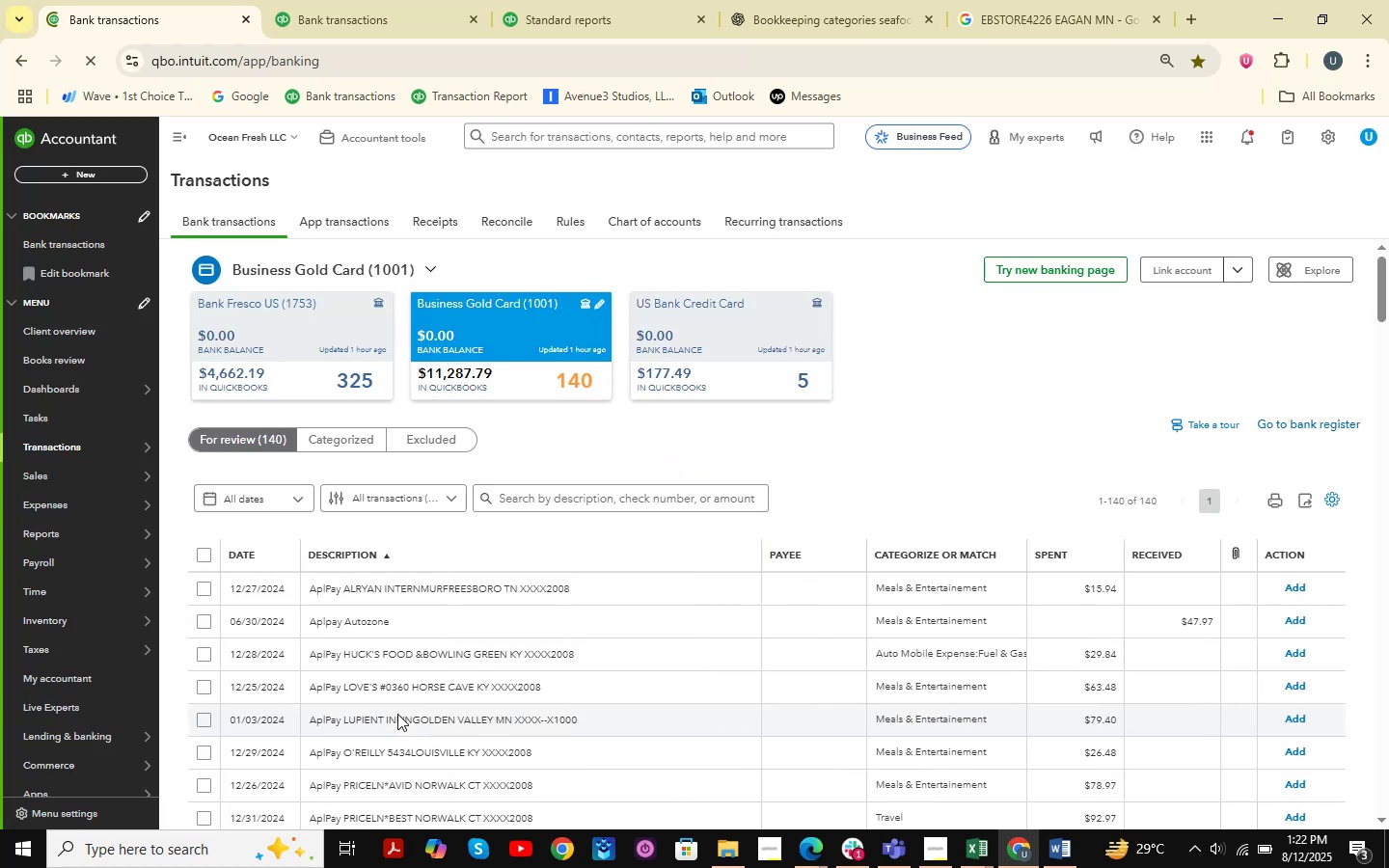 
wait(26.44)
 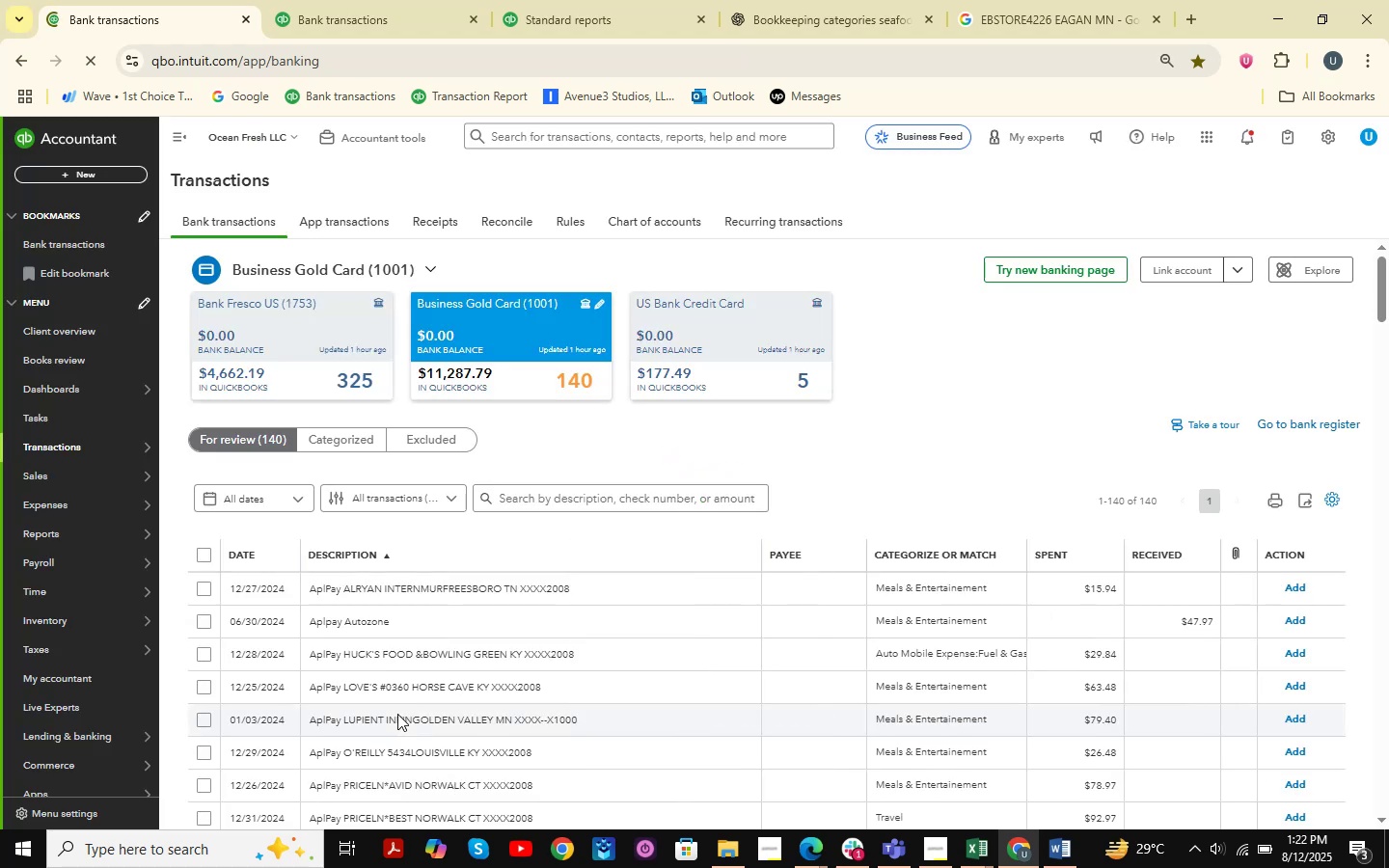 
scroll: coordinate [675, 491], scroll_direction: down, amount: 8.0
 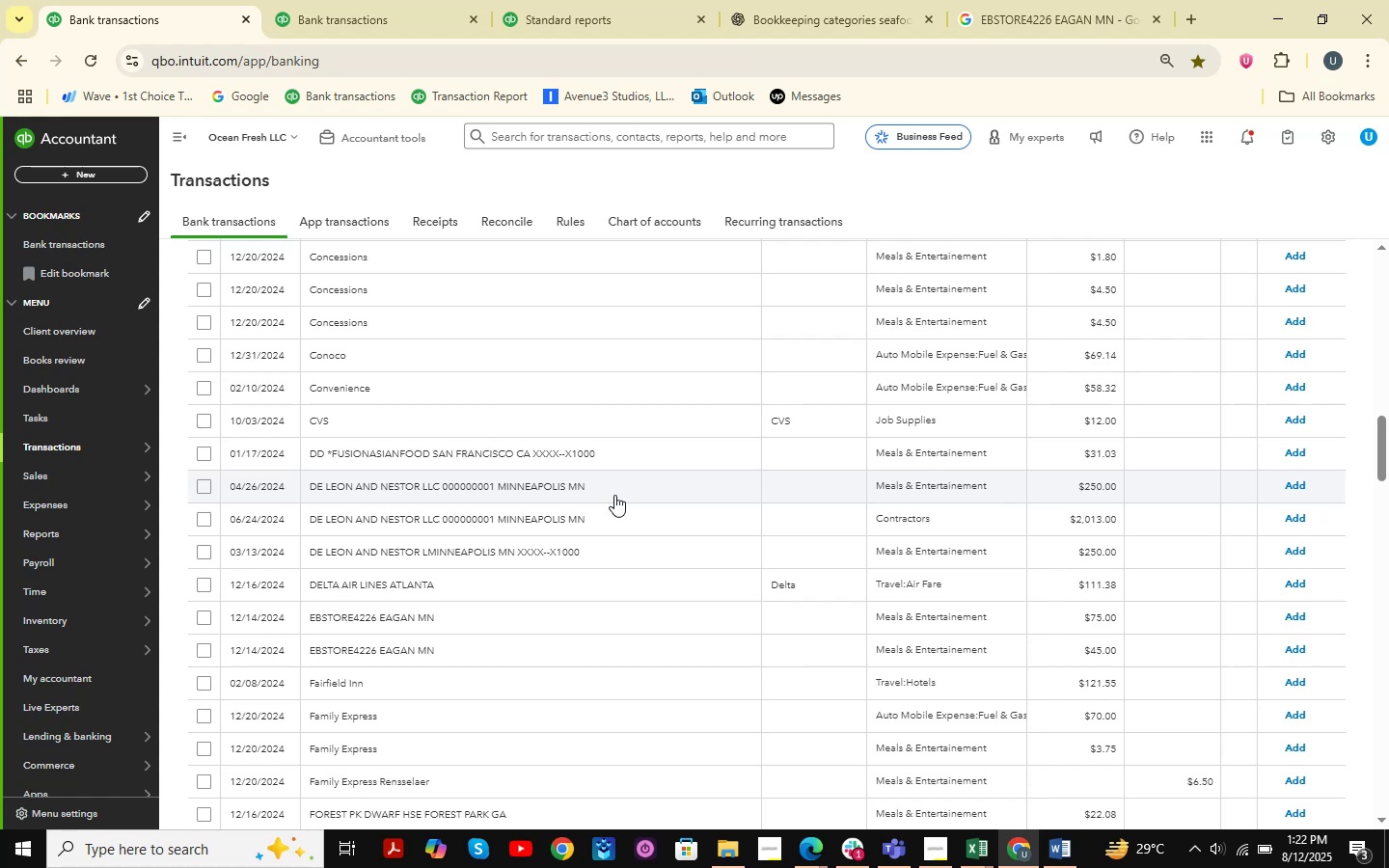 
wait(12.21)
 